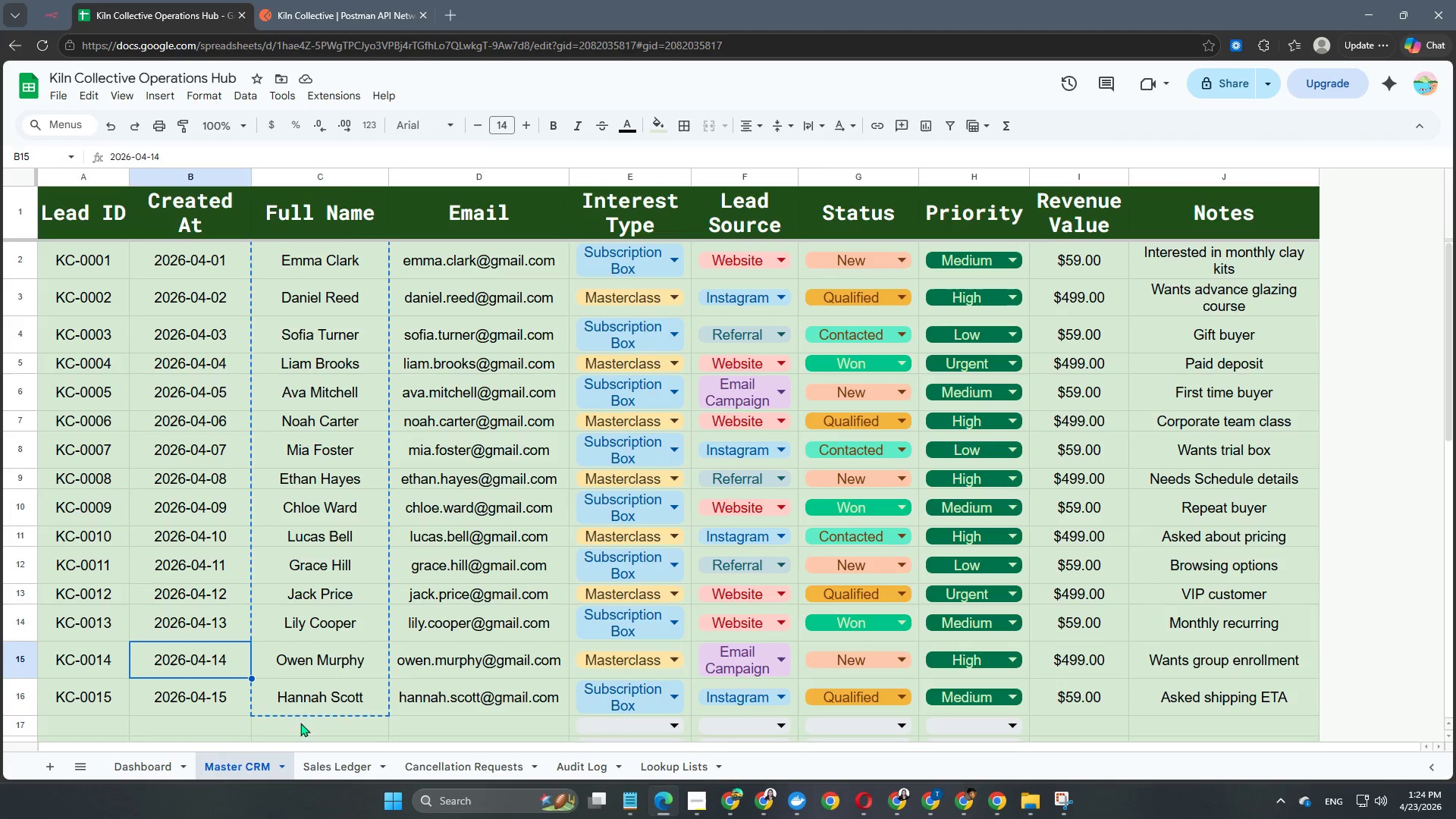 
scroll: coordinate [403, 664], scroll_direction: up, amount: 4.0
 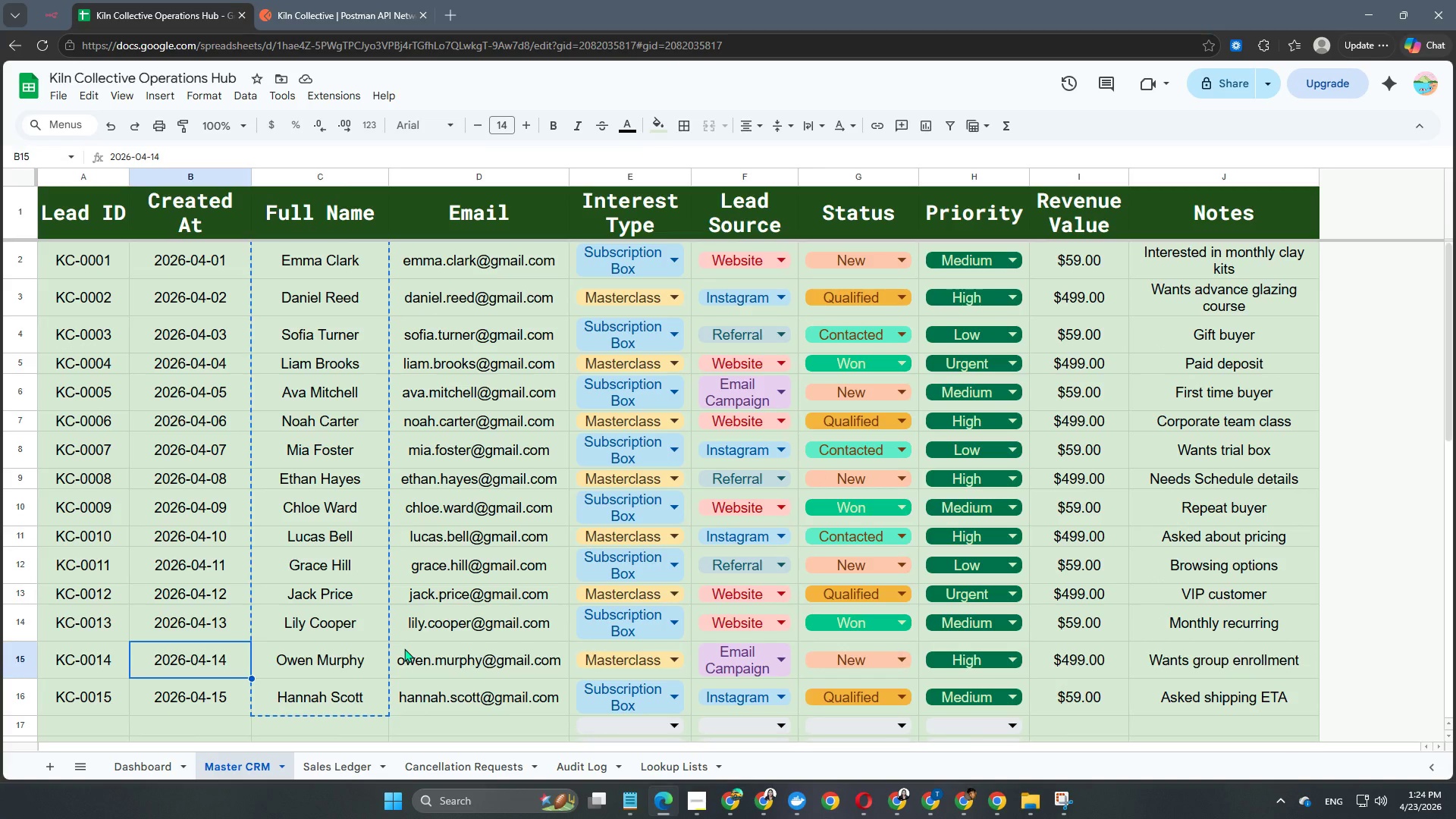 
wait(14.18)
 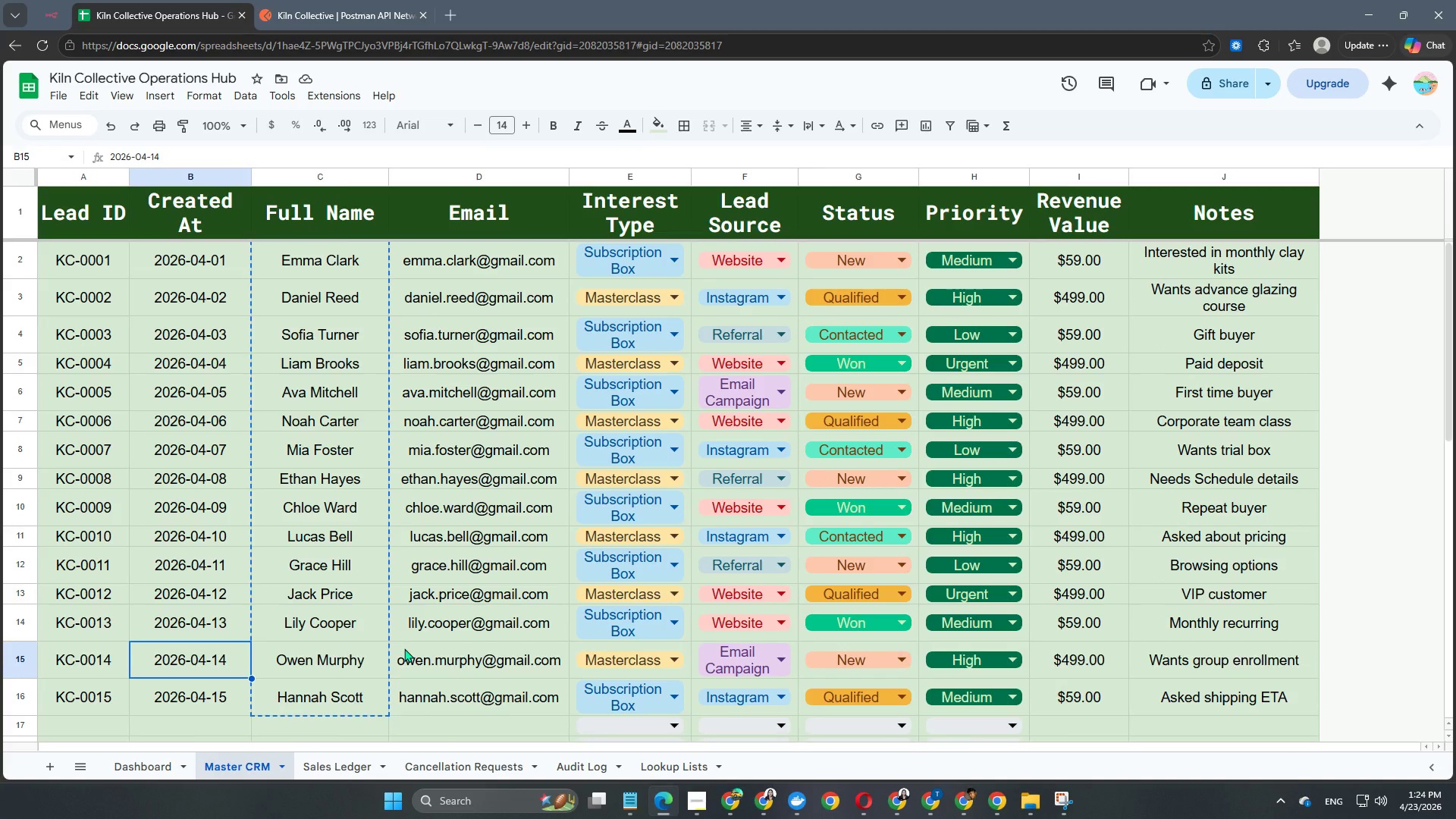 
left_click([41, 11])
 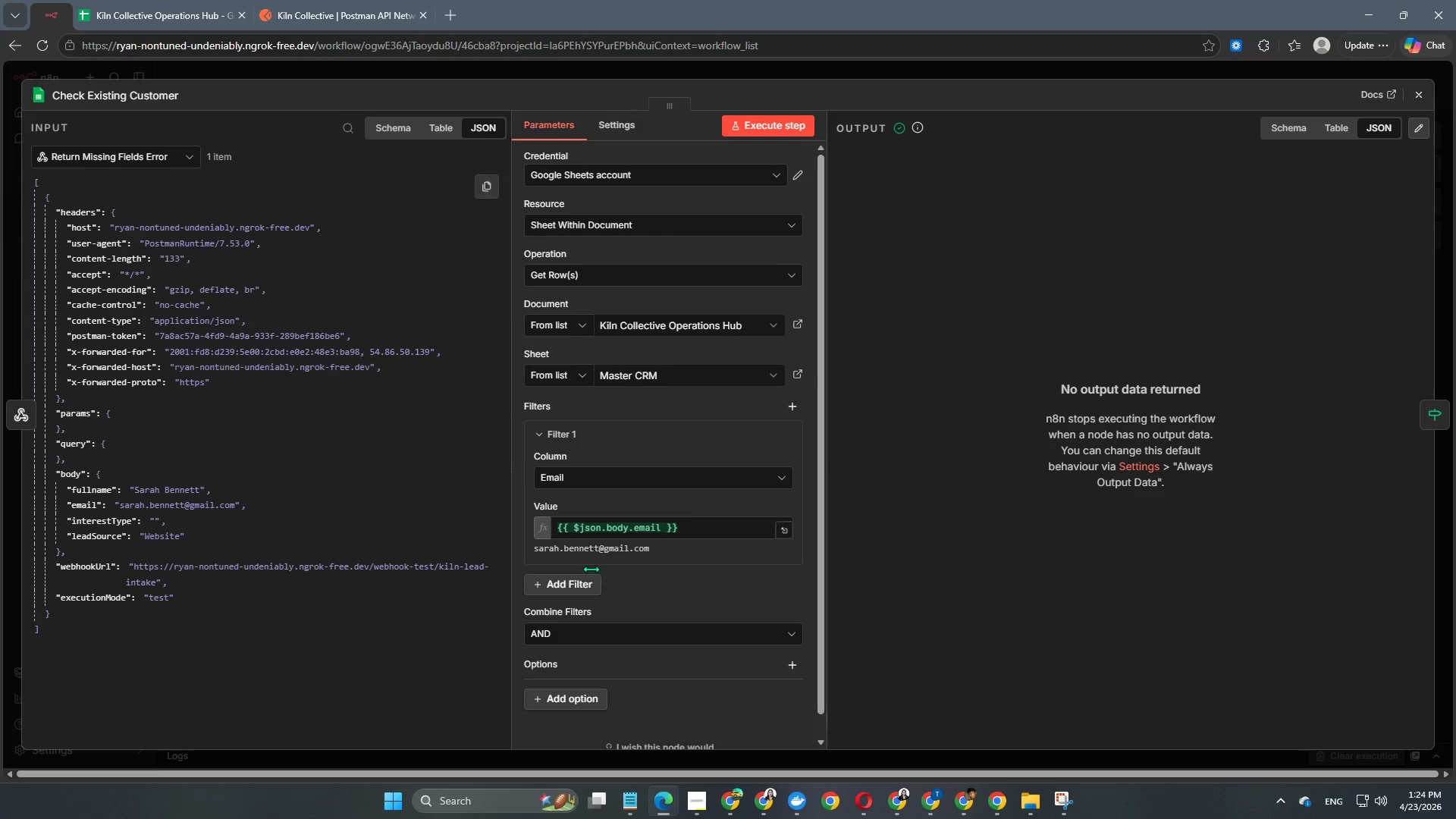 
left_click([241, 73])
 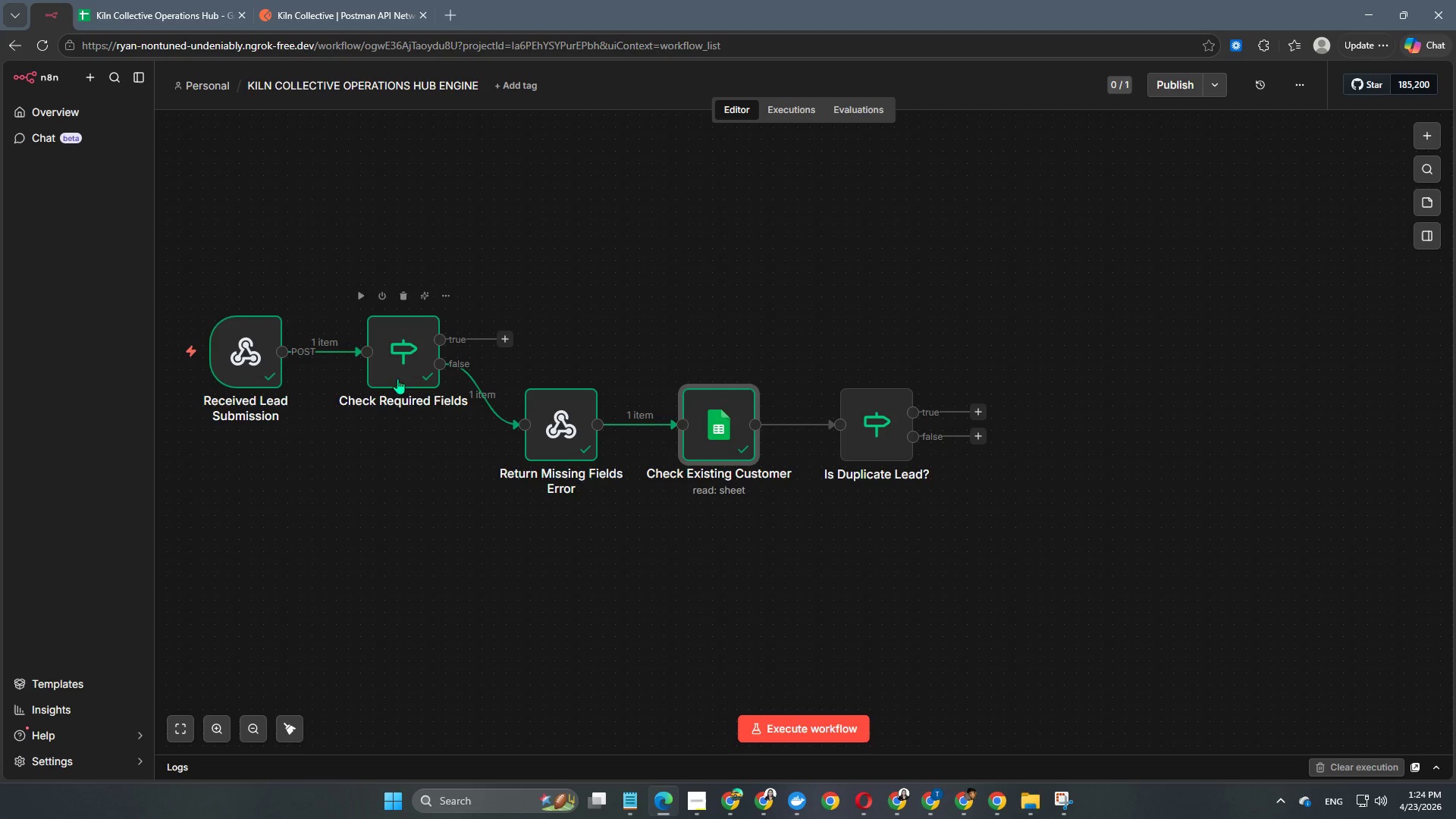 
wait(15.62)
 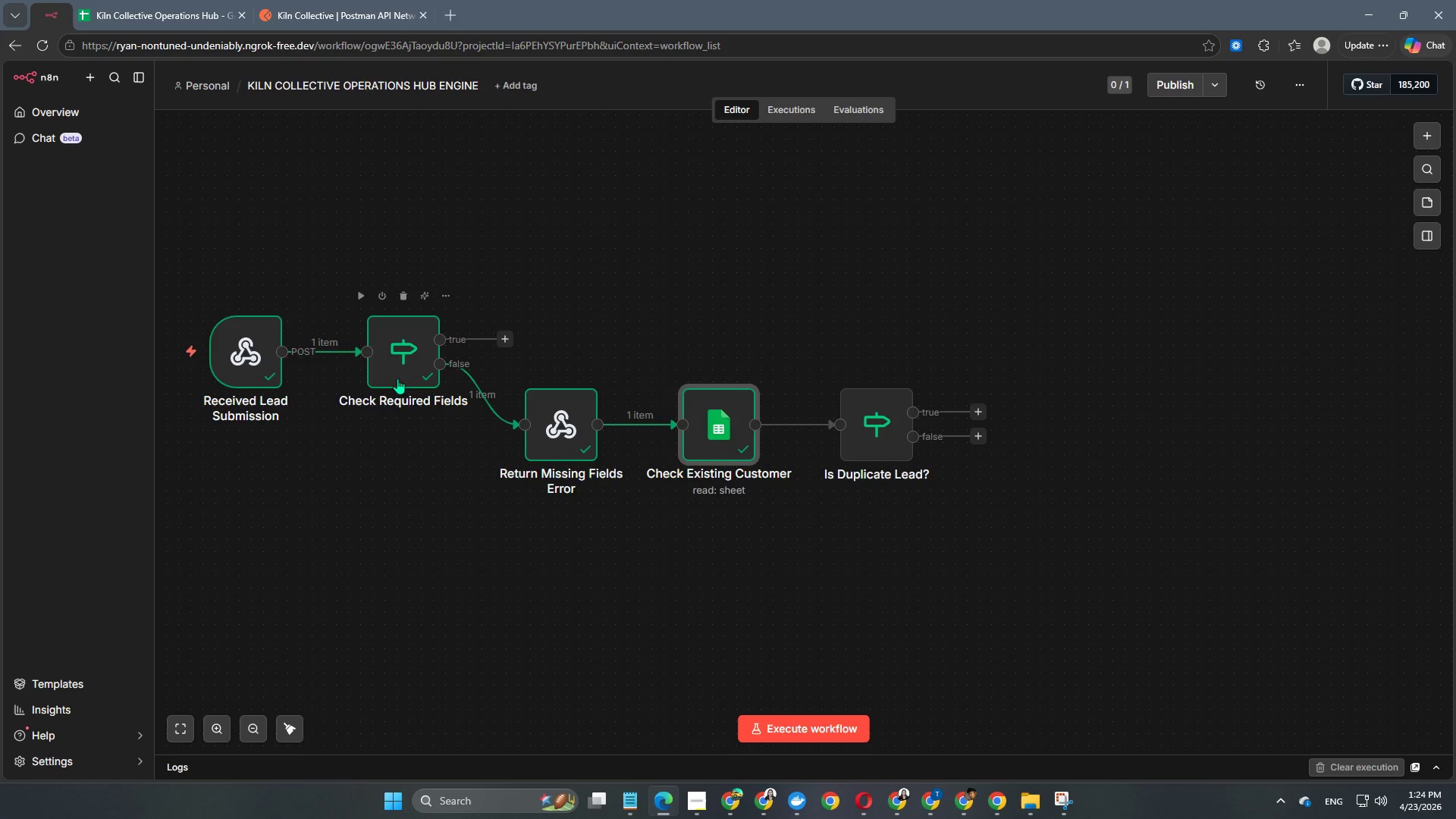 
mouse_move([435, 387])
 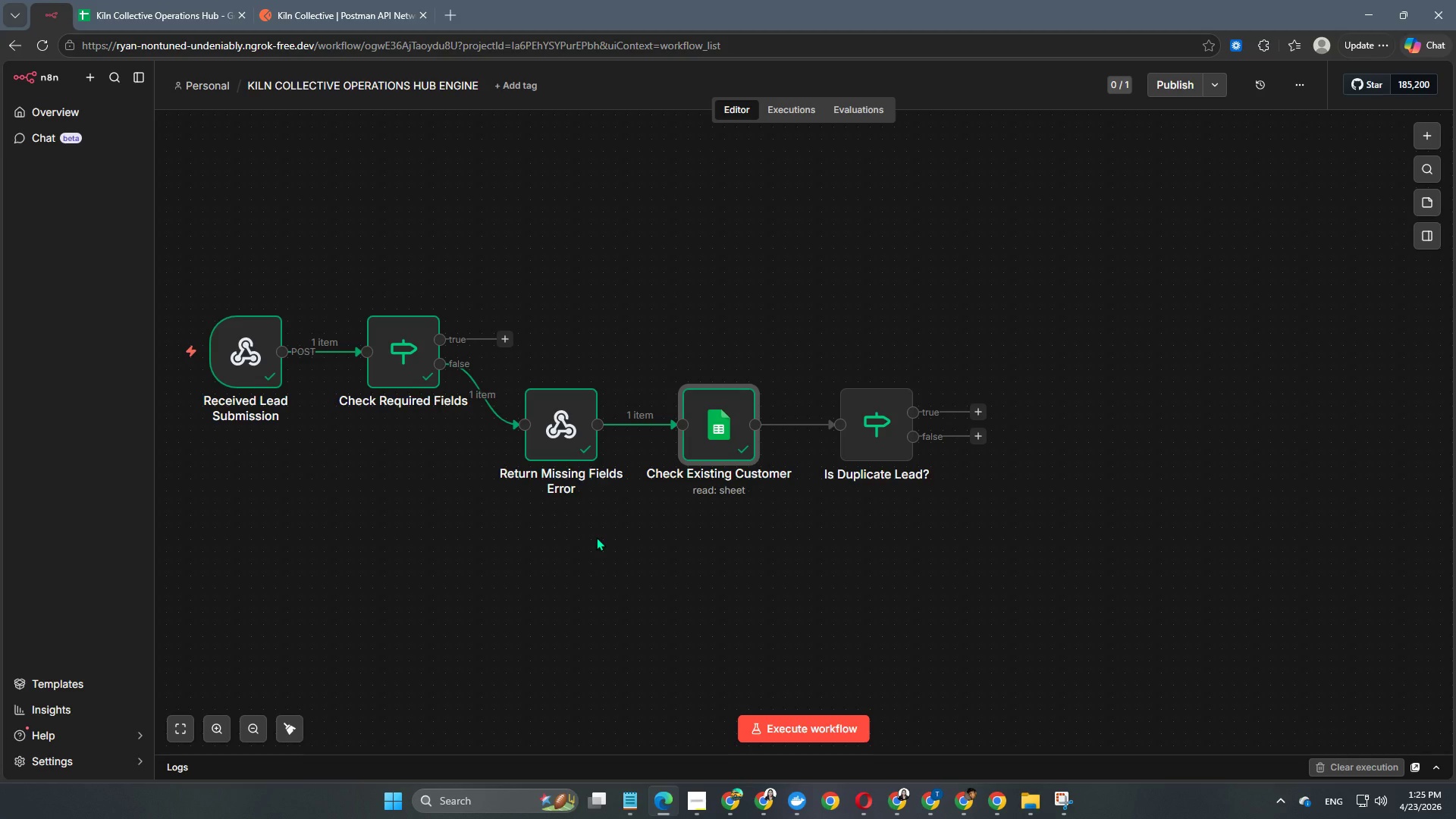 
wait(22.44)
 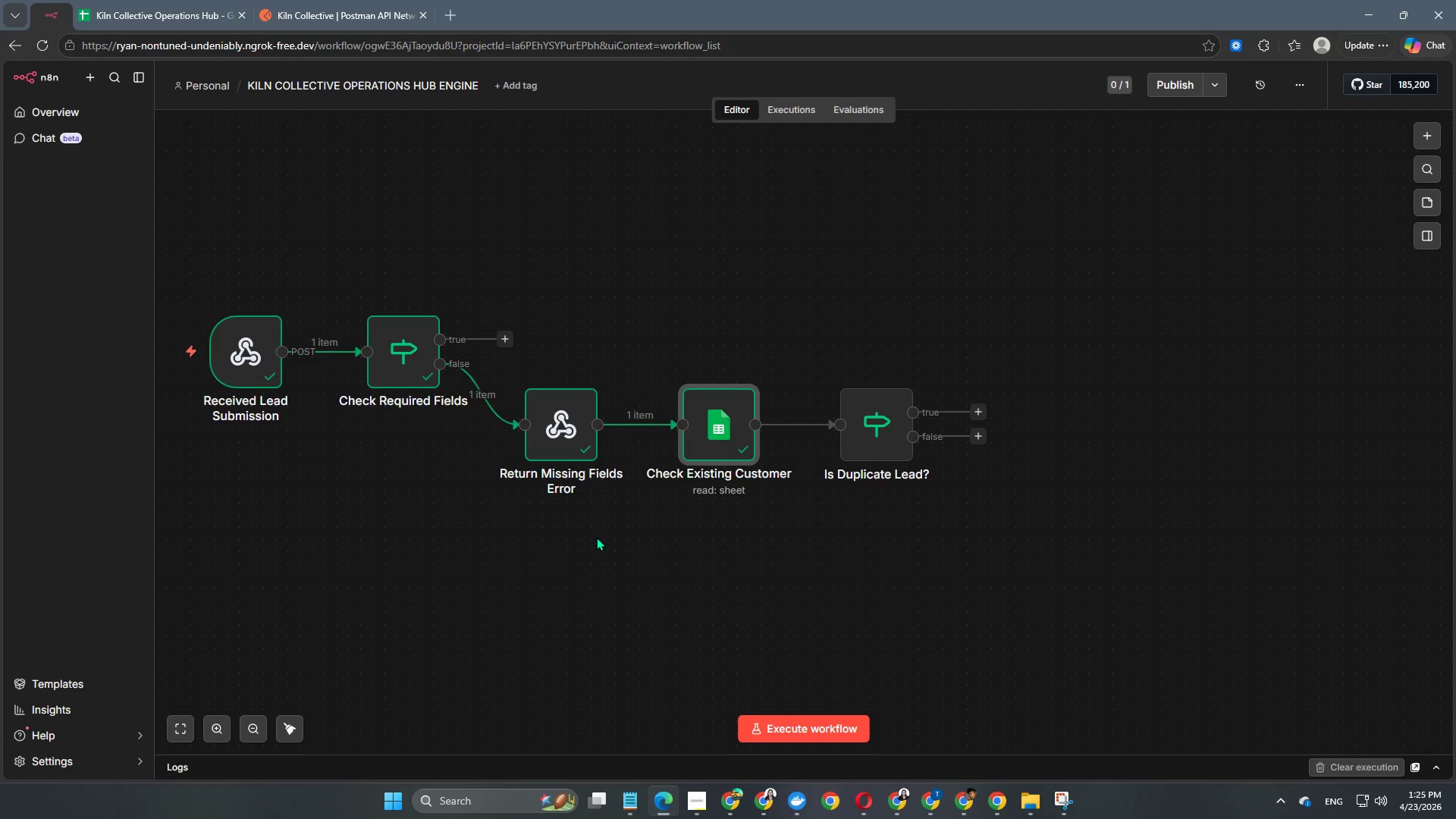 
left_click([371, 573])
 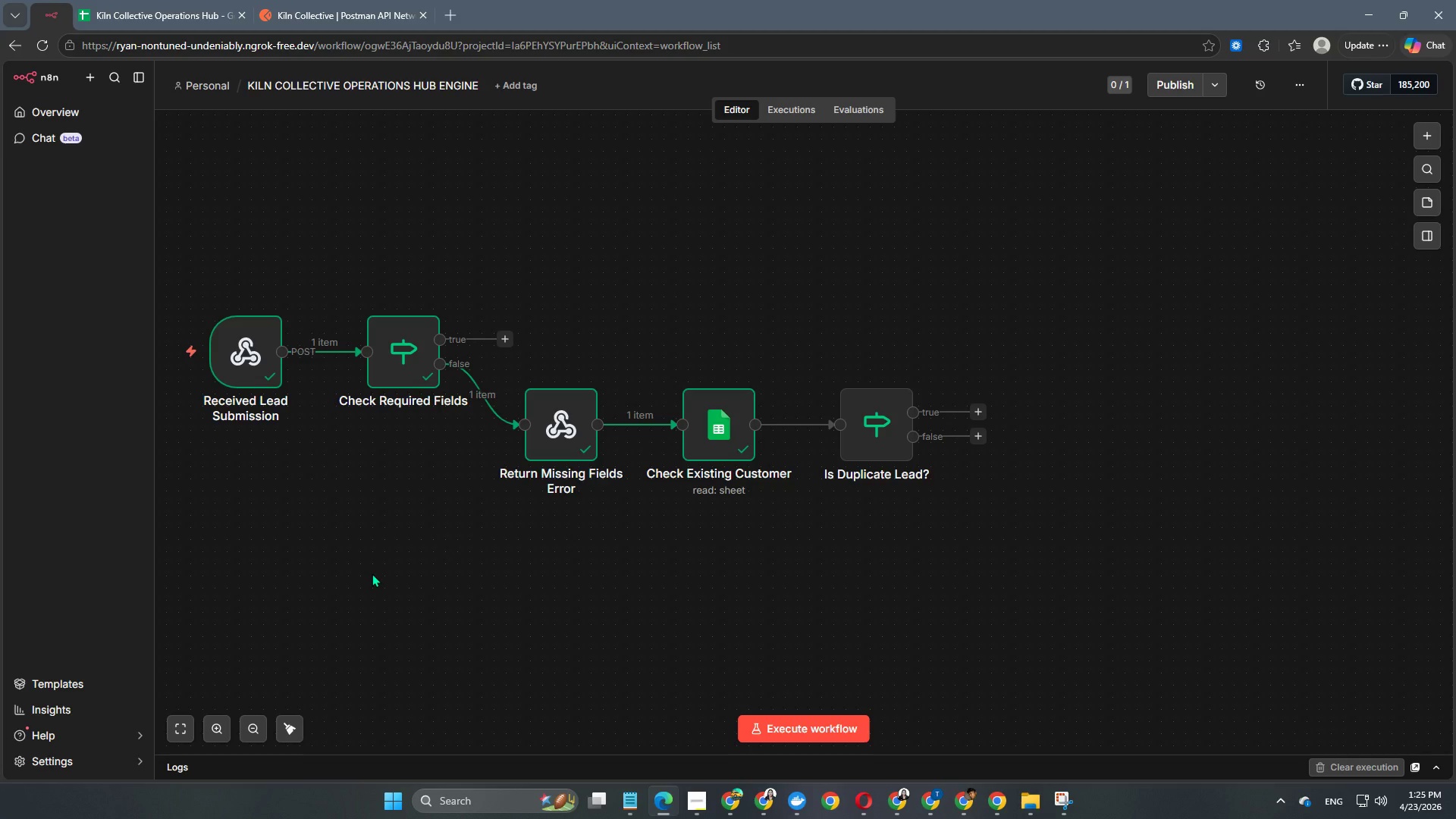 
hold_key(key=Space, duration=1.06)
 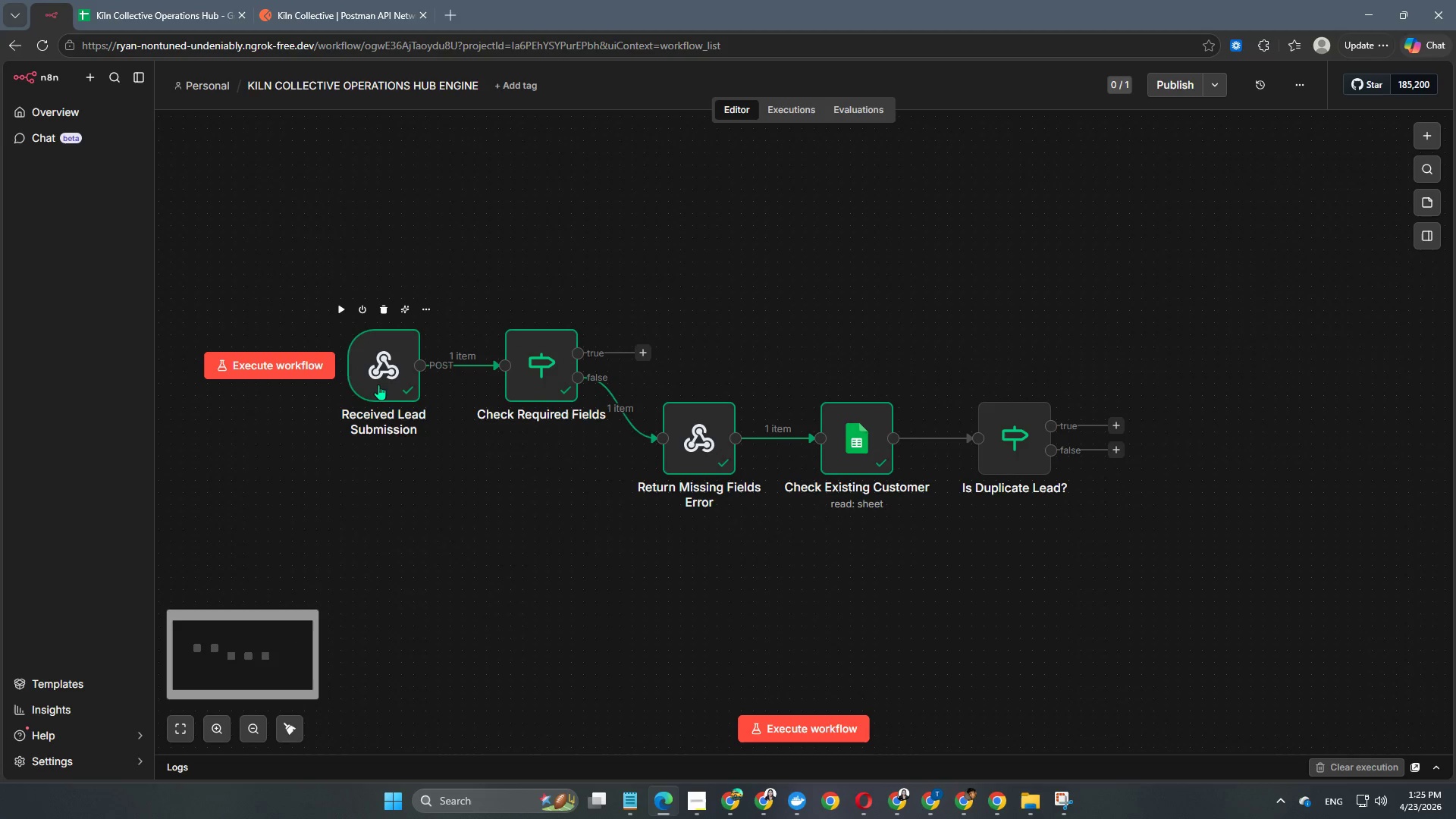 
left_click_drag(start_coordinate=[372, 573], to_coordinate=[510, 587])
 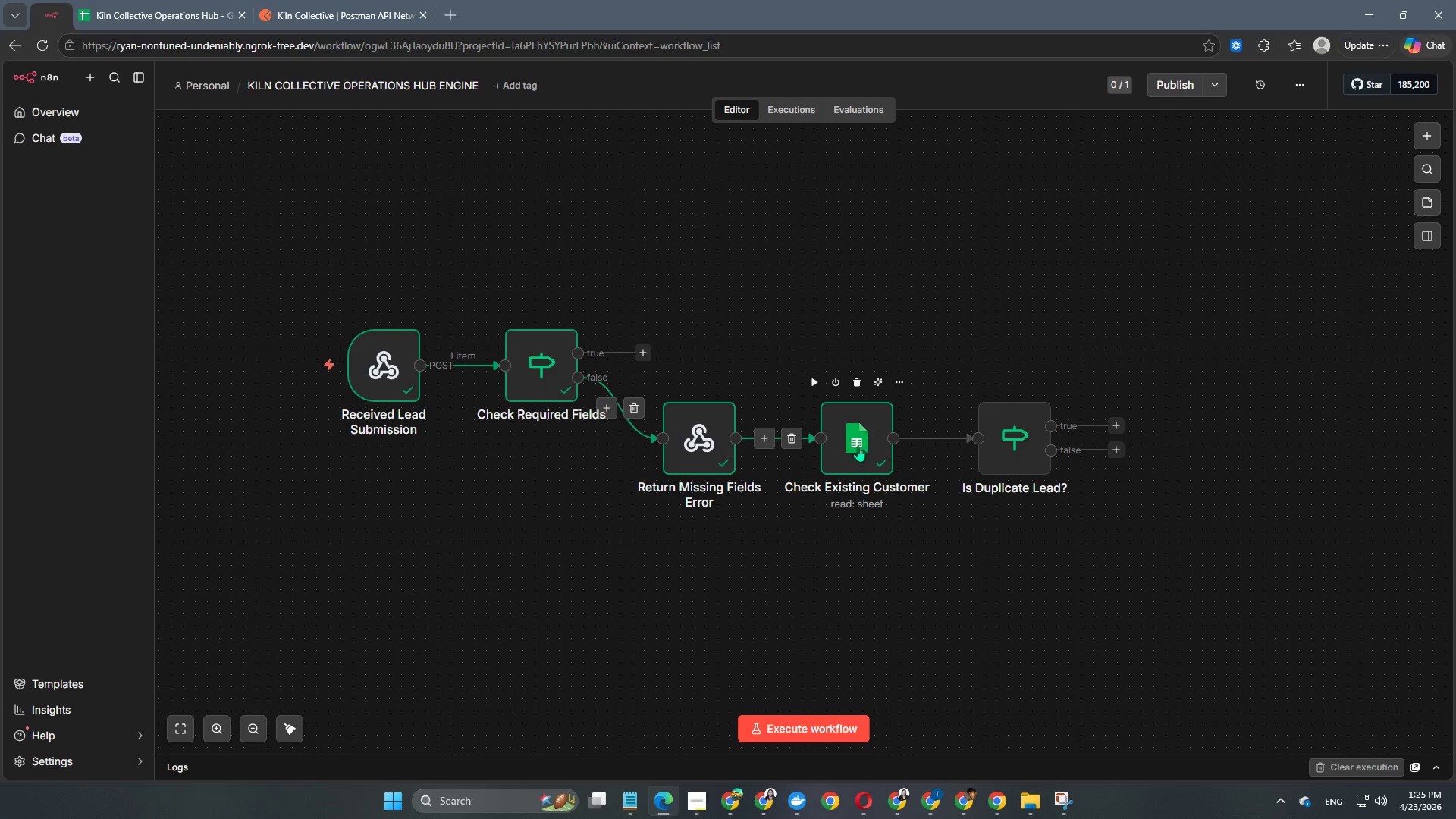 
left_click([794, 437])
 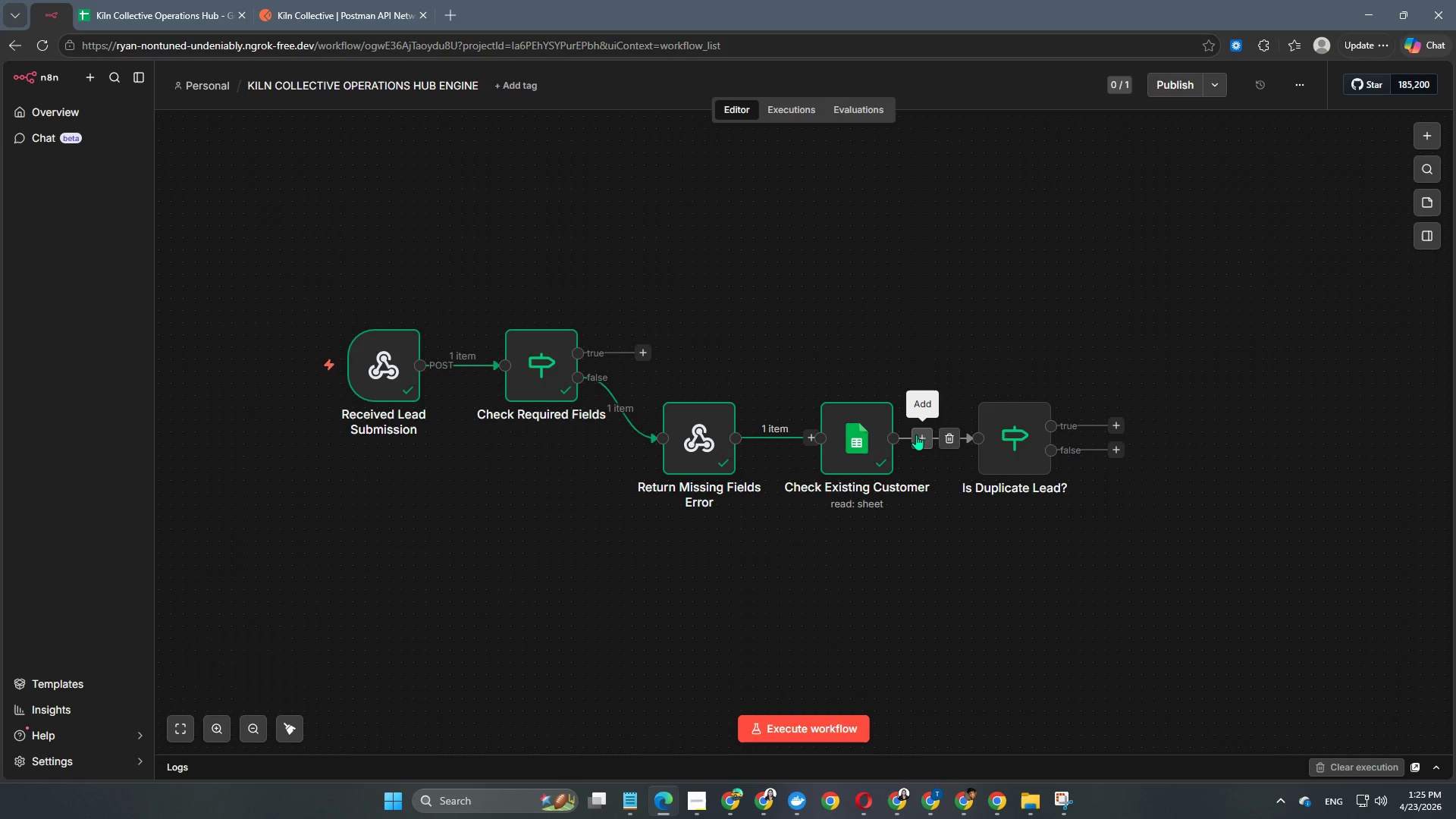 
left_click([952, 438])
 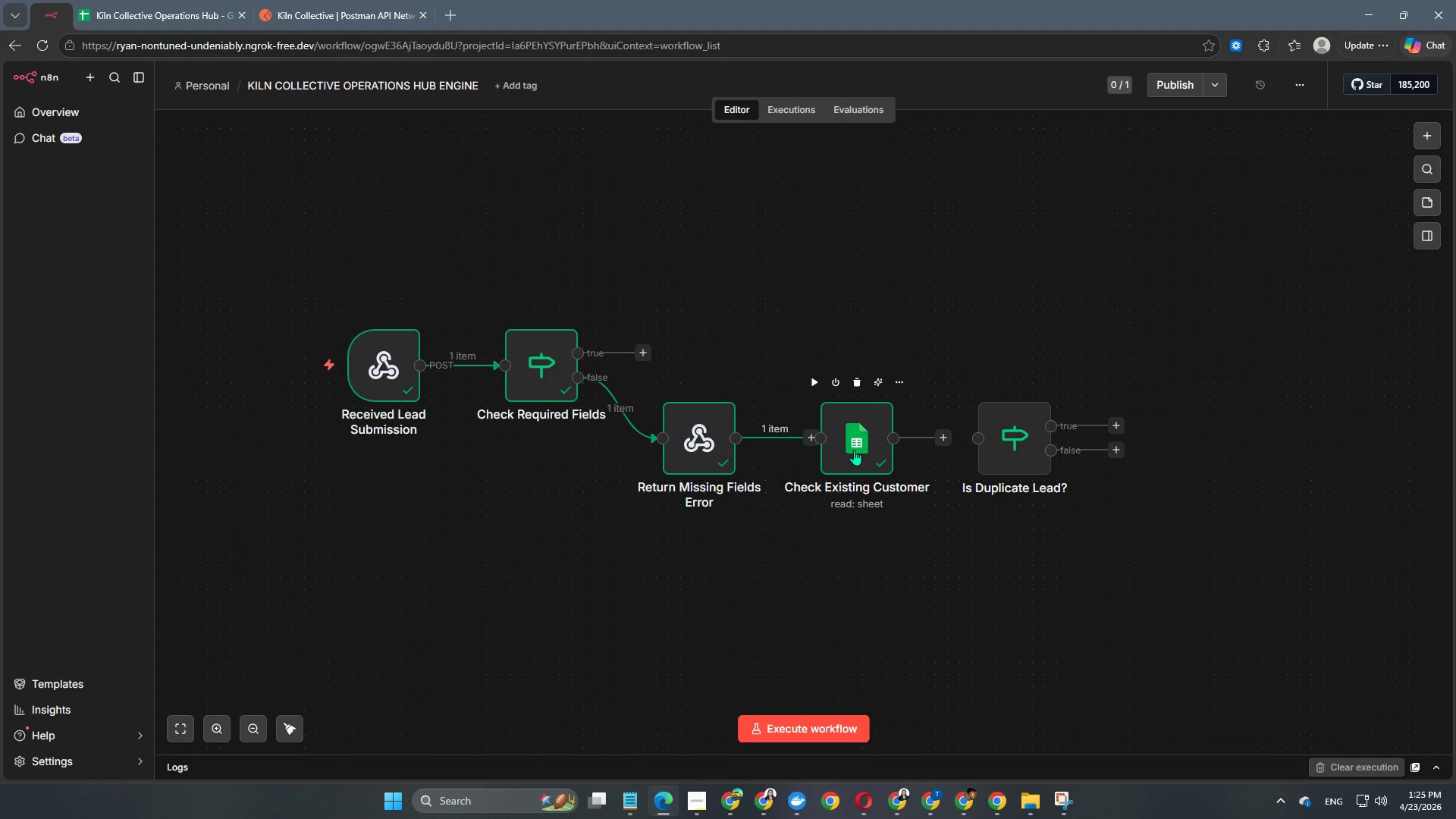 
left_click_drag(start_coordinate=[854, 450], to_coordinate=[670, 223])
 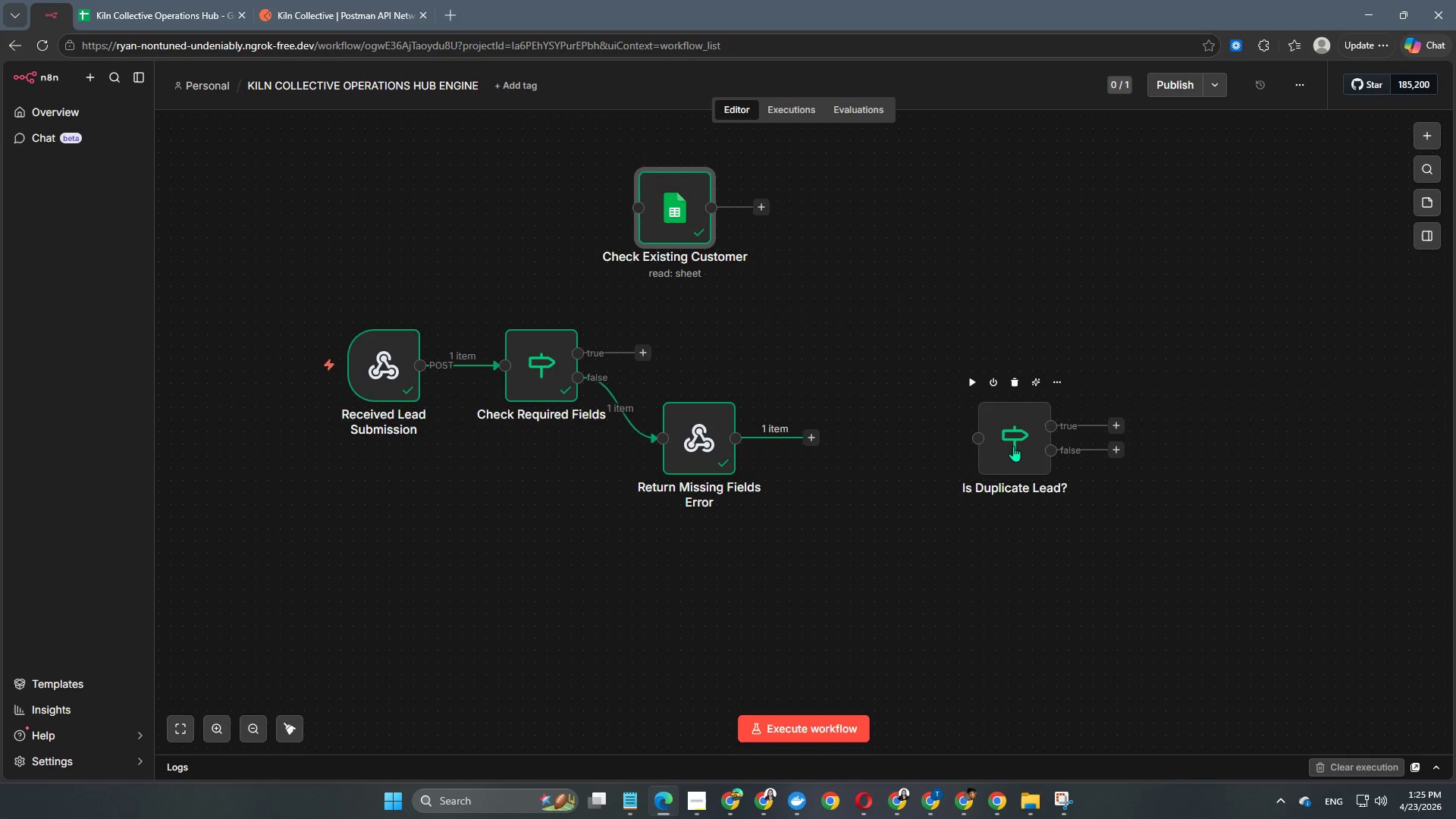 
left_click_drag(start_coordinate=[1015, 450], to_coordinate=[862, 244])
 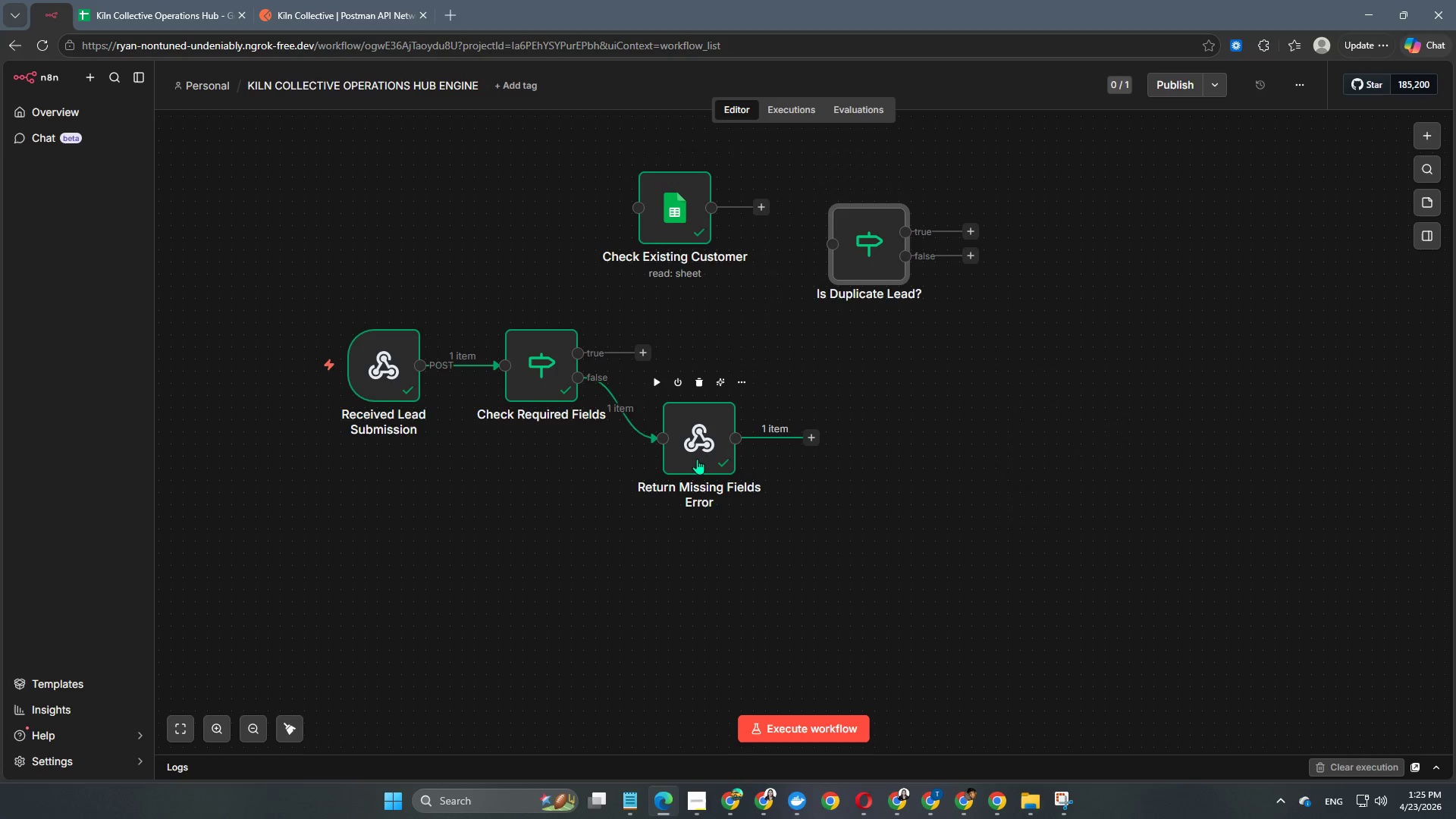 
left_click([697, 459])
 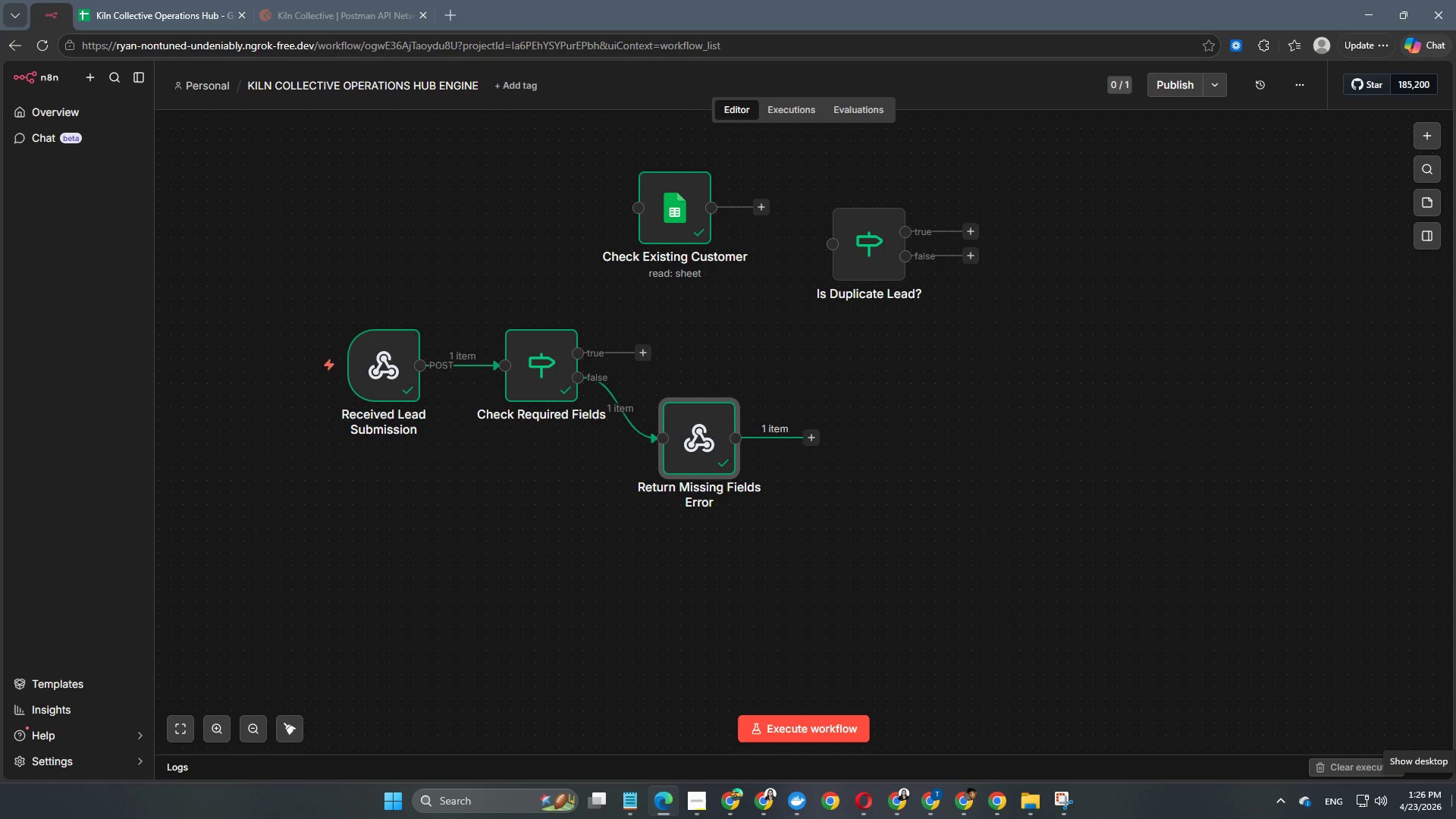 
wait(66.67)
 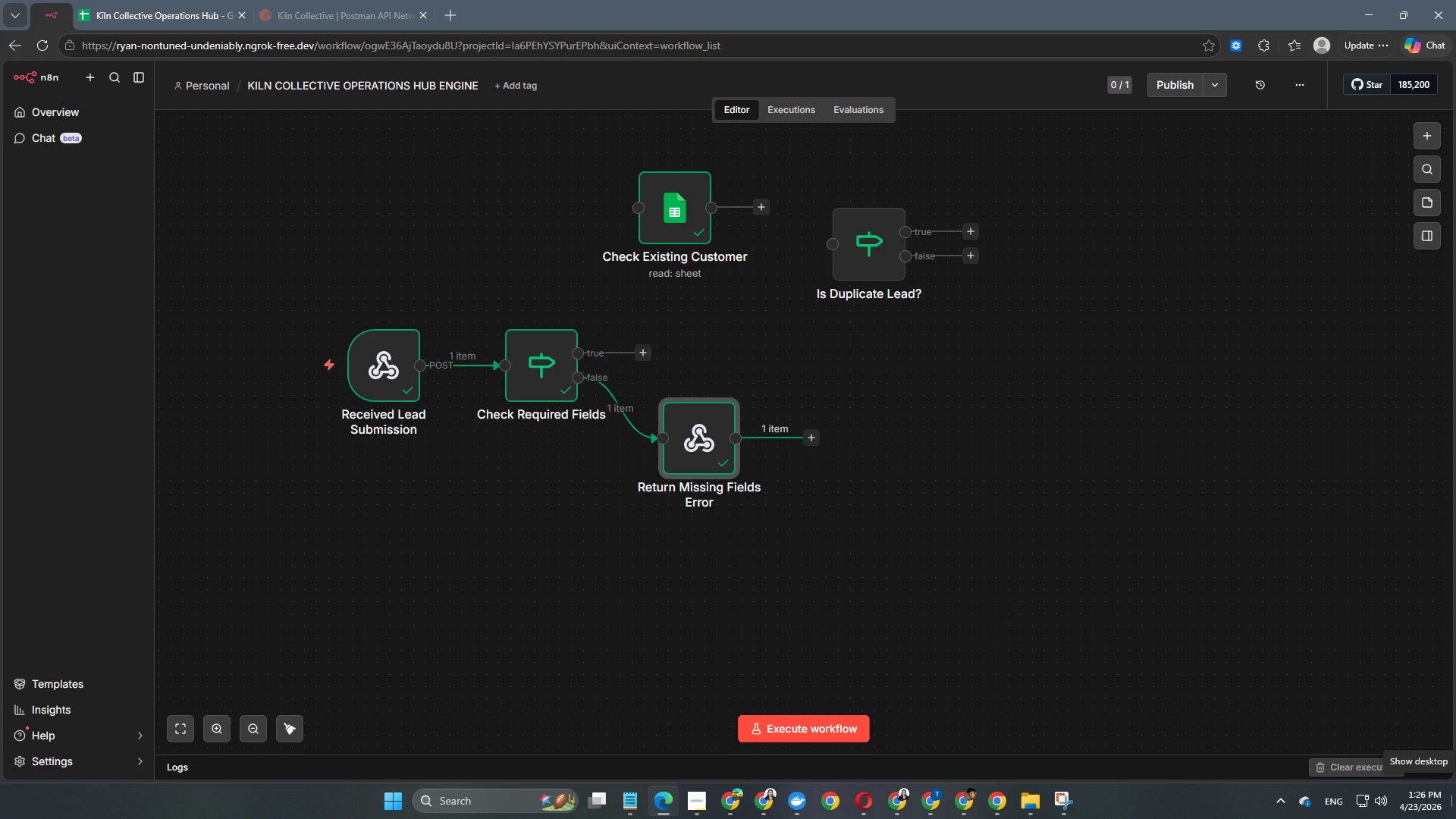 
left_click_drag(start_coordinate=[709, 438], to_coordinate=[704, 458])
 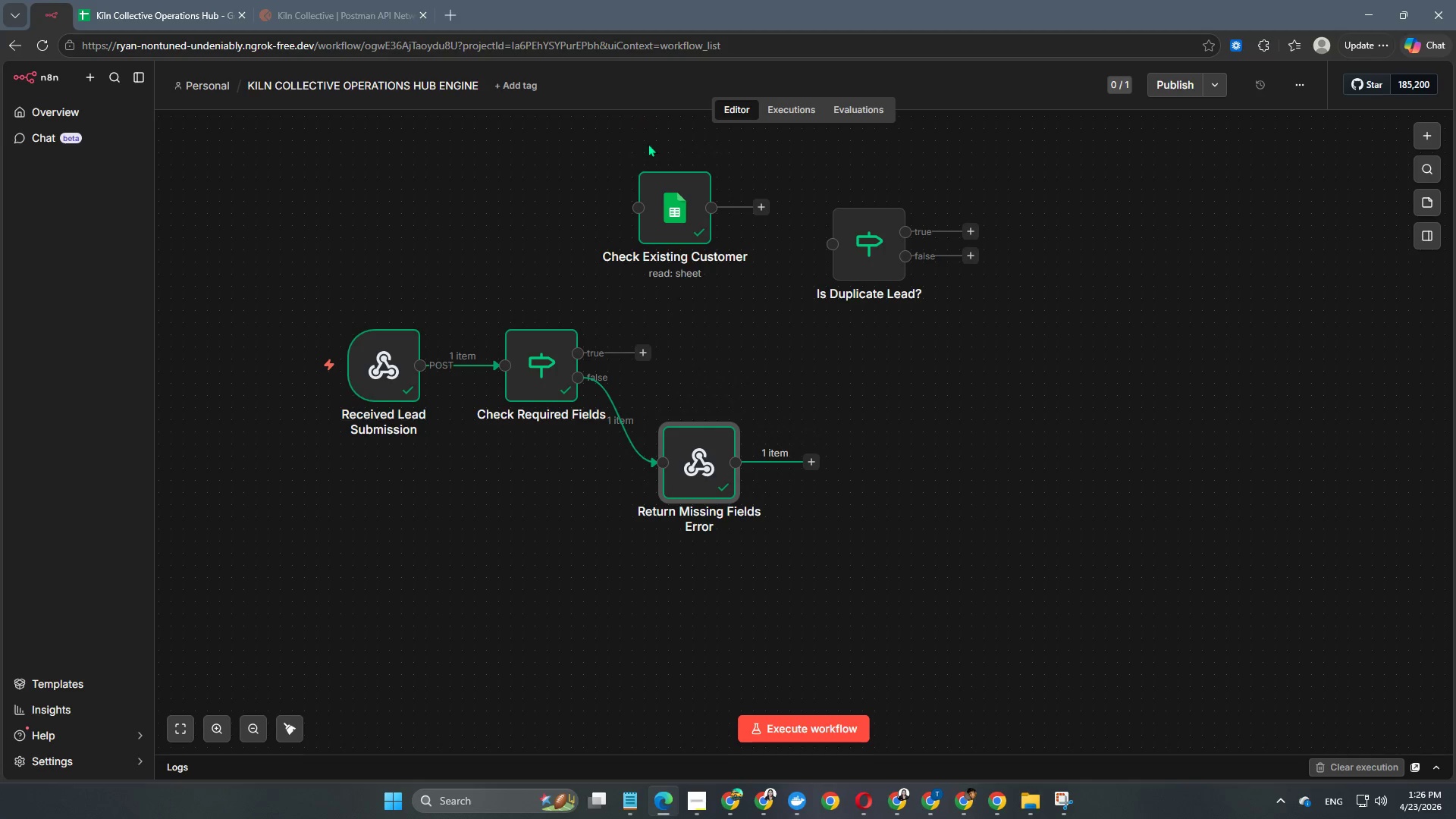 
left_click_drag(start_coordinate=[669, 202], to_coordinate=[722, 347])
 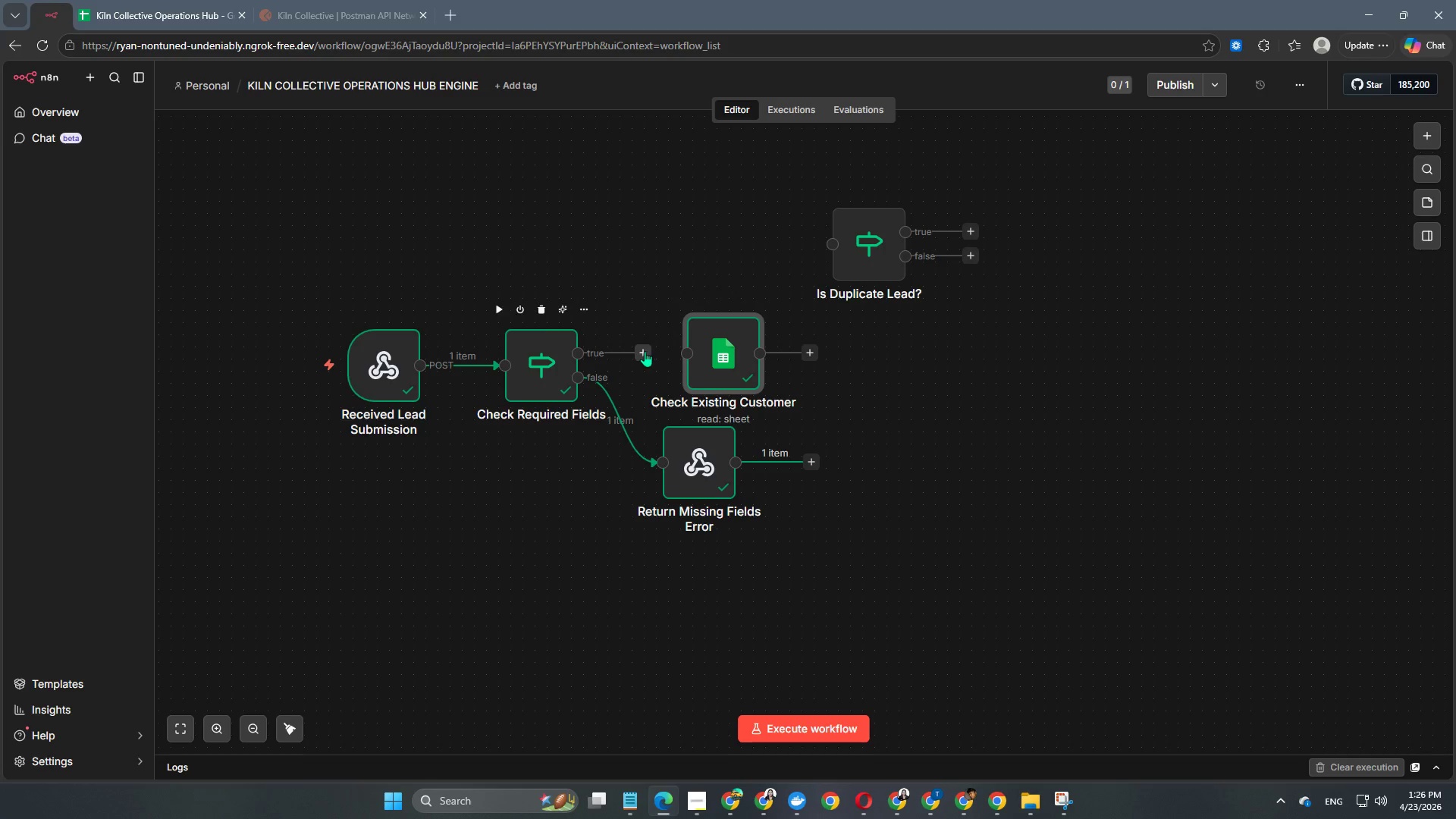 
left_click_drag(start_coordinate=[640, 350], to_coordinate=[701, 352])
 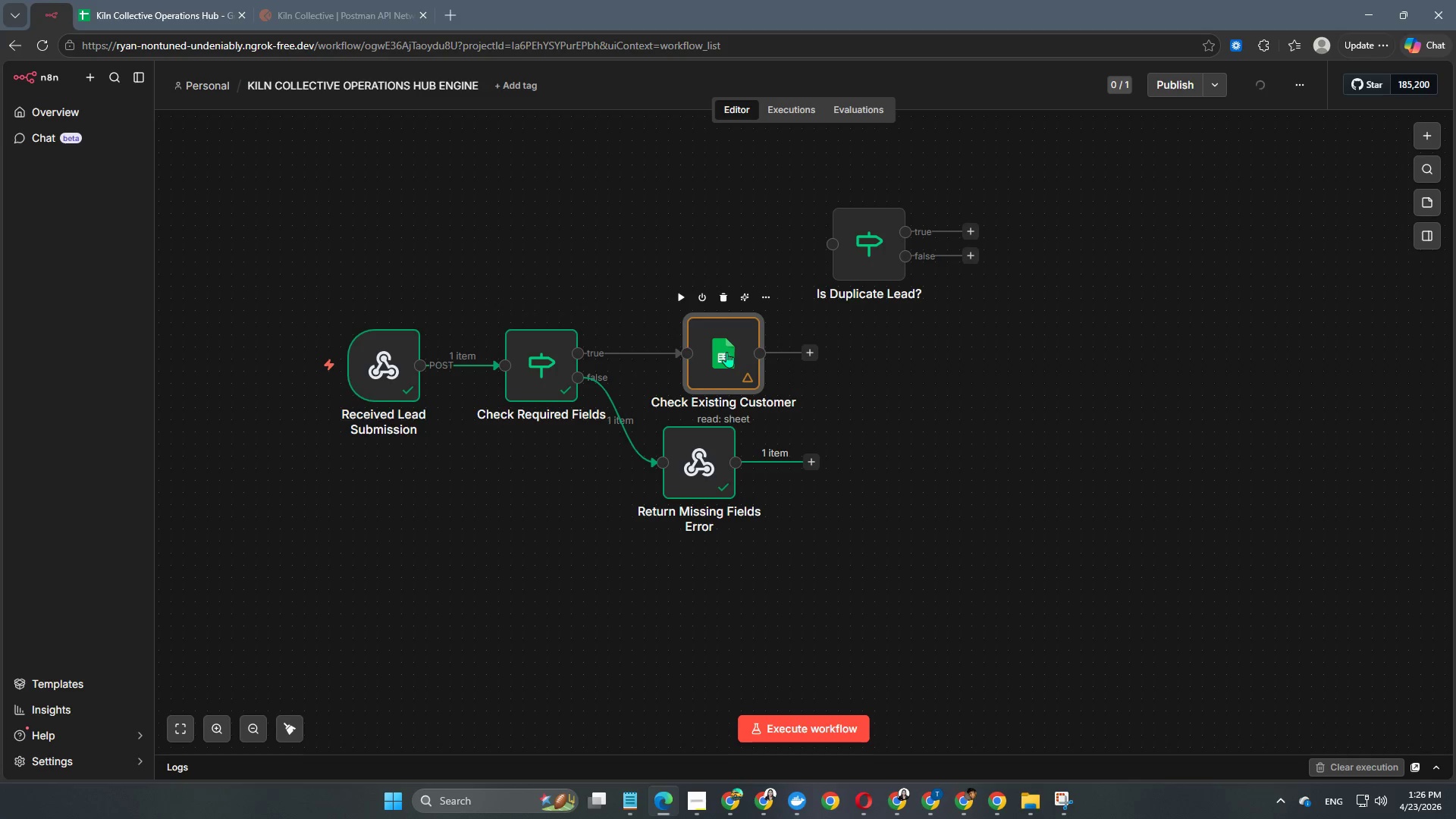 
left_click_drag(start_coordinate=[726, 352], to_coordinate=[702, 342])
 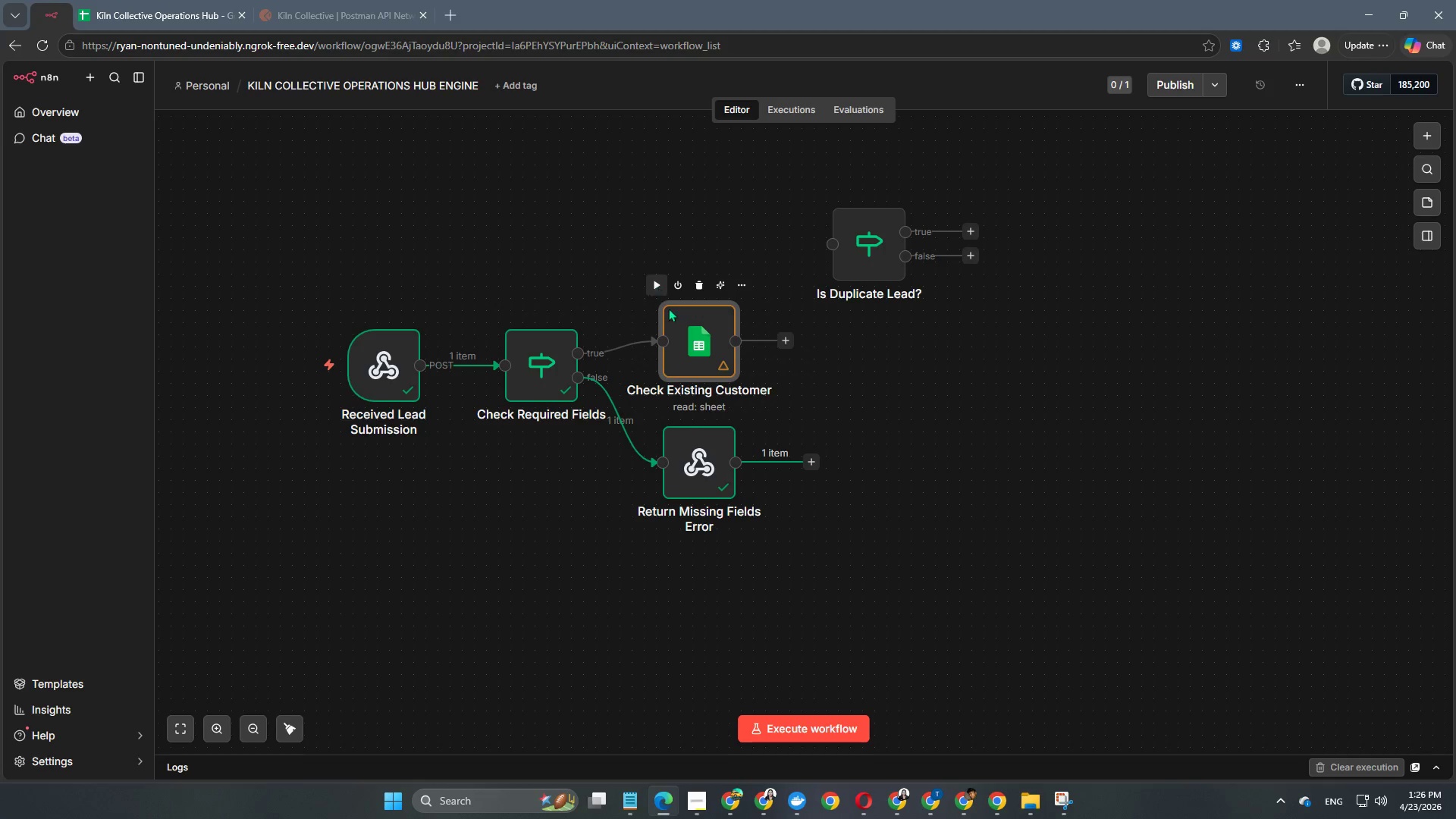 
double_click([679, 339])
 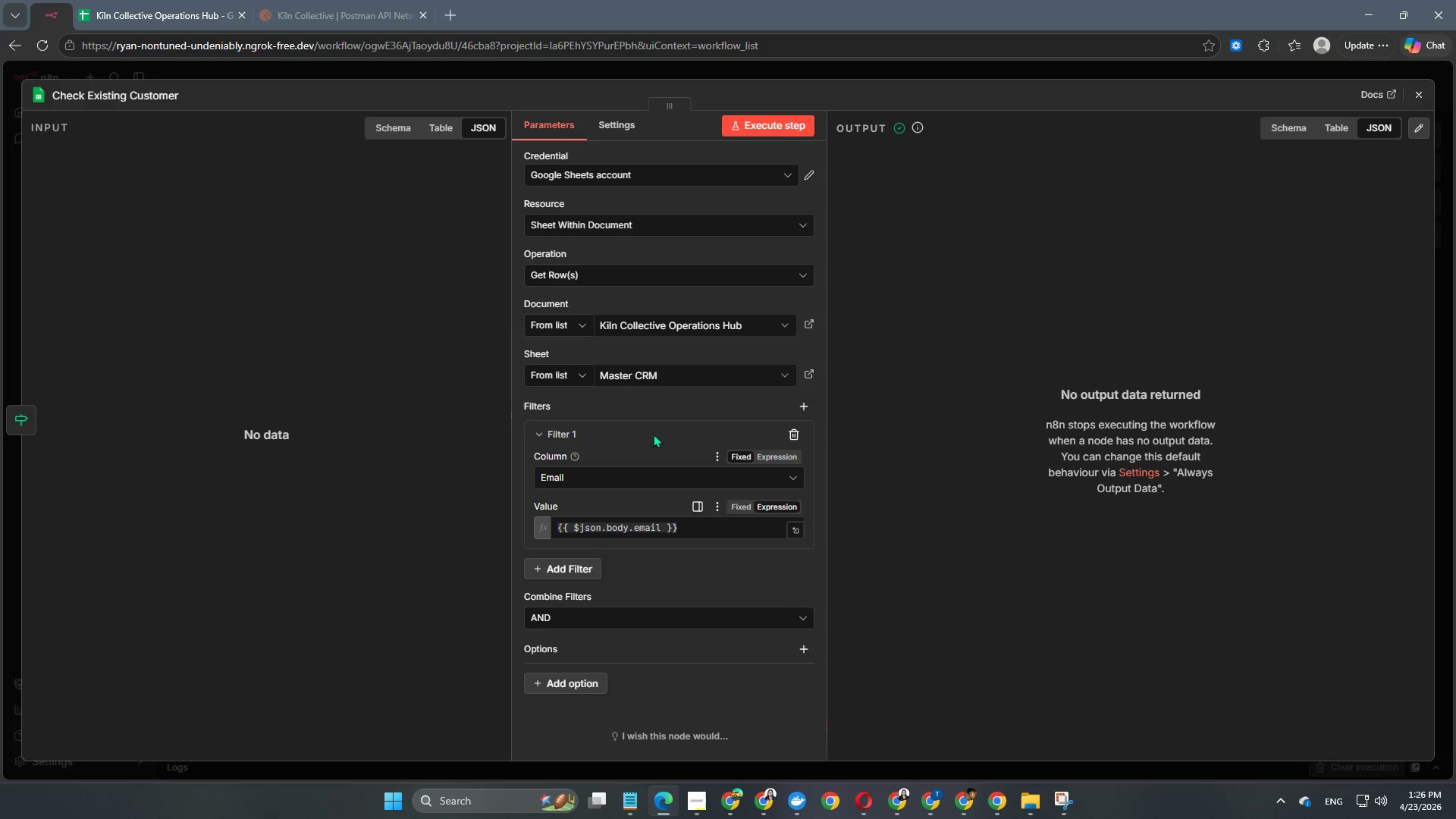 
left_click([560, 71])
 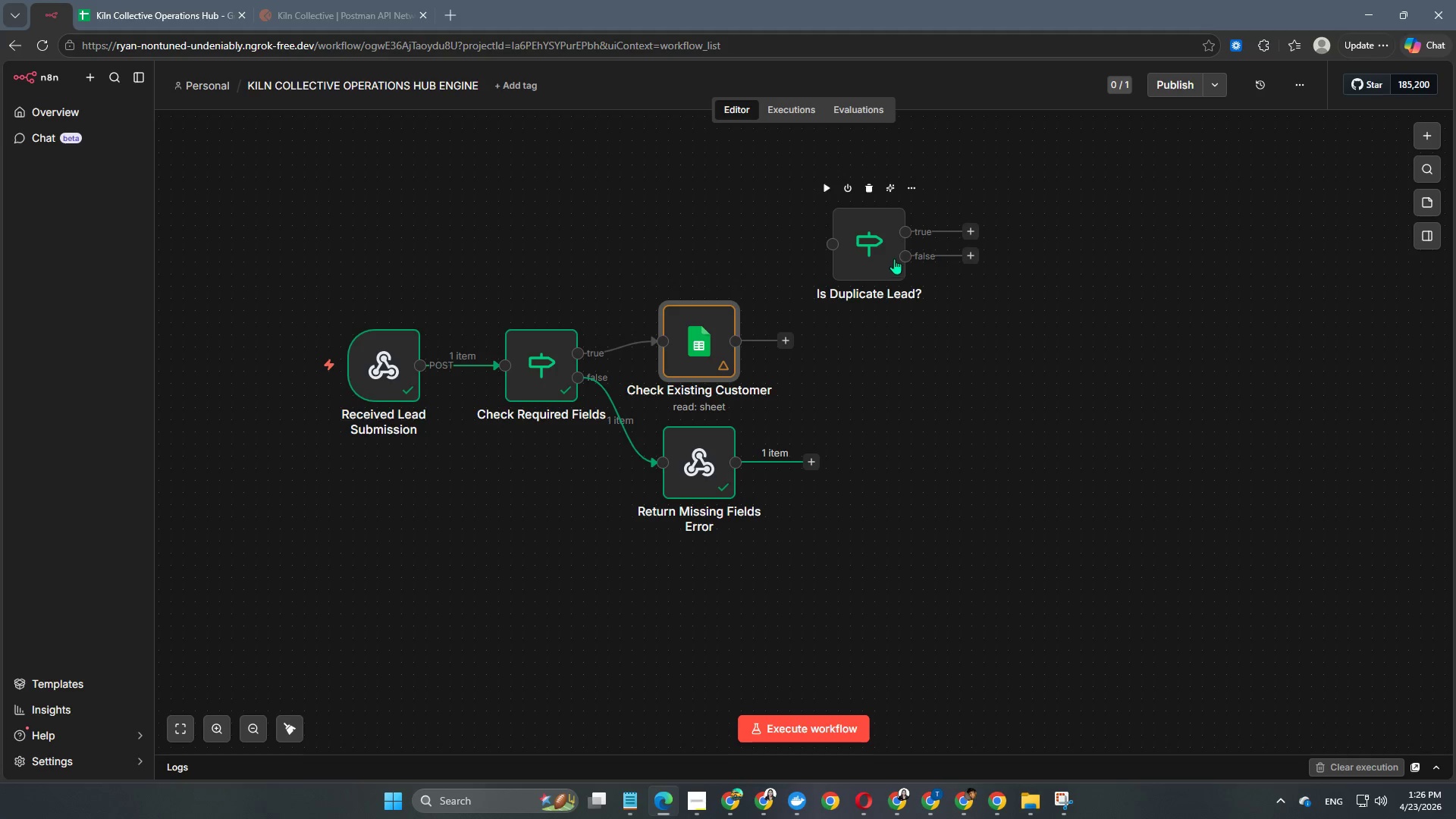 
left_click_drag(start_coordinate=[861, 249], to_coordinate=[892, 360])
 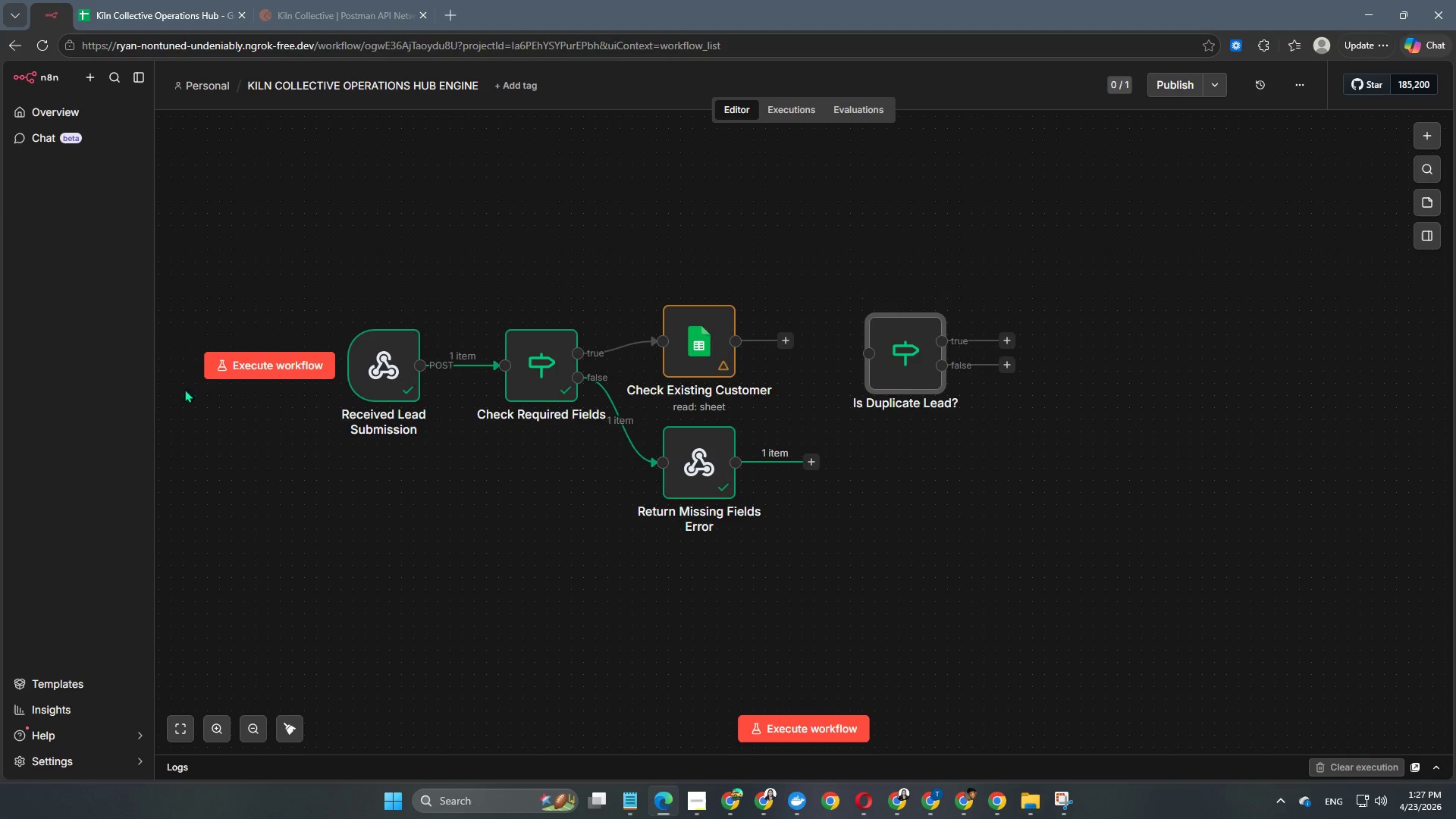 
wait(24.7)
 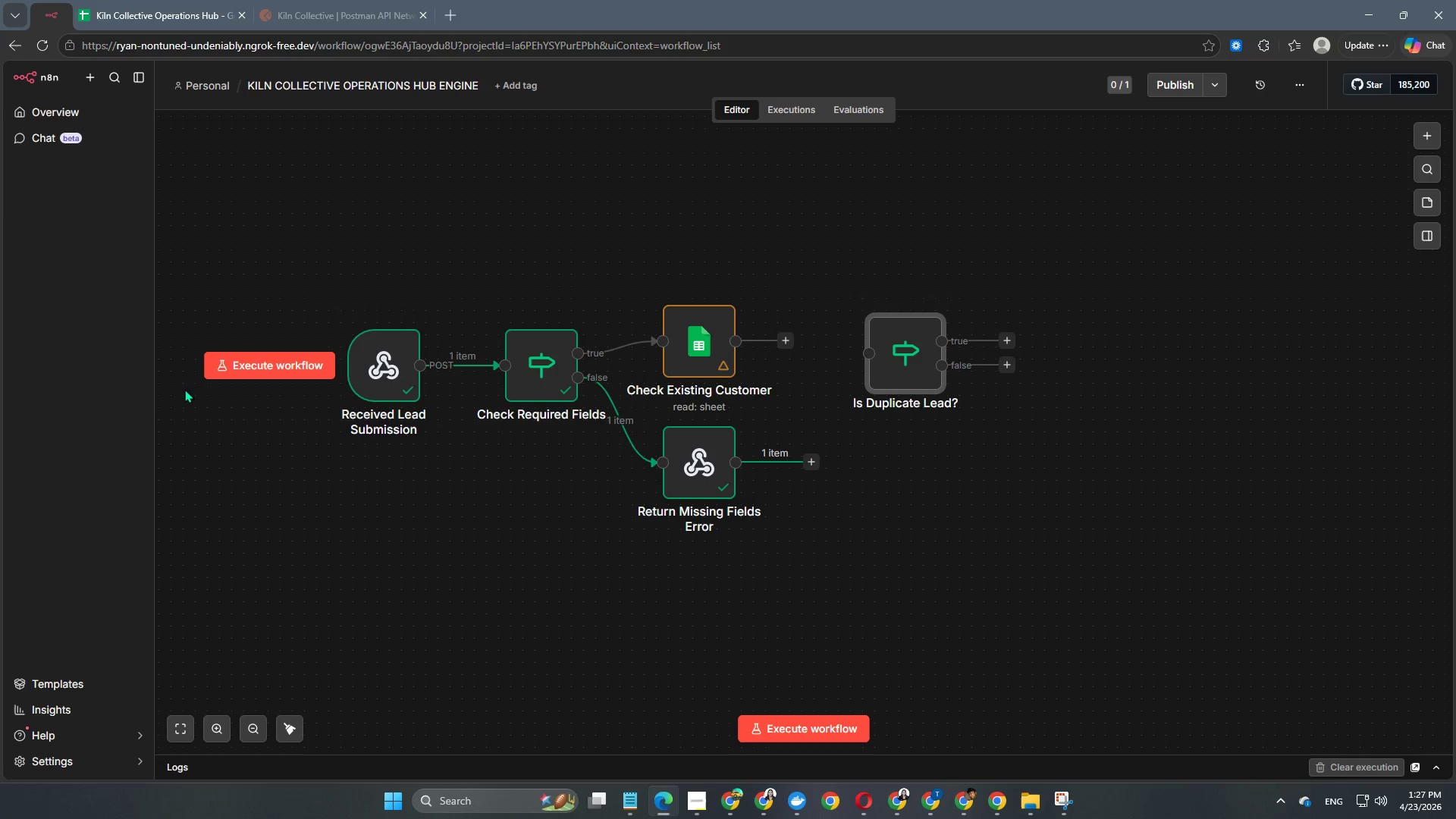 
left_click_drag(start_coordinate=[707, 331], to_coordinate=[719, 354])
 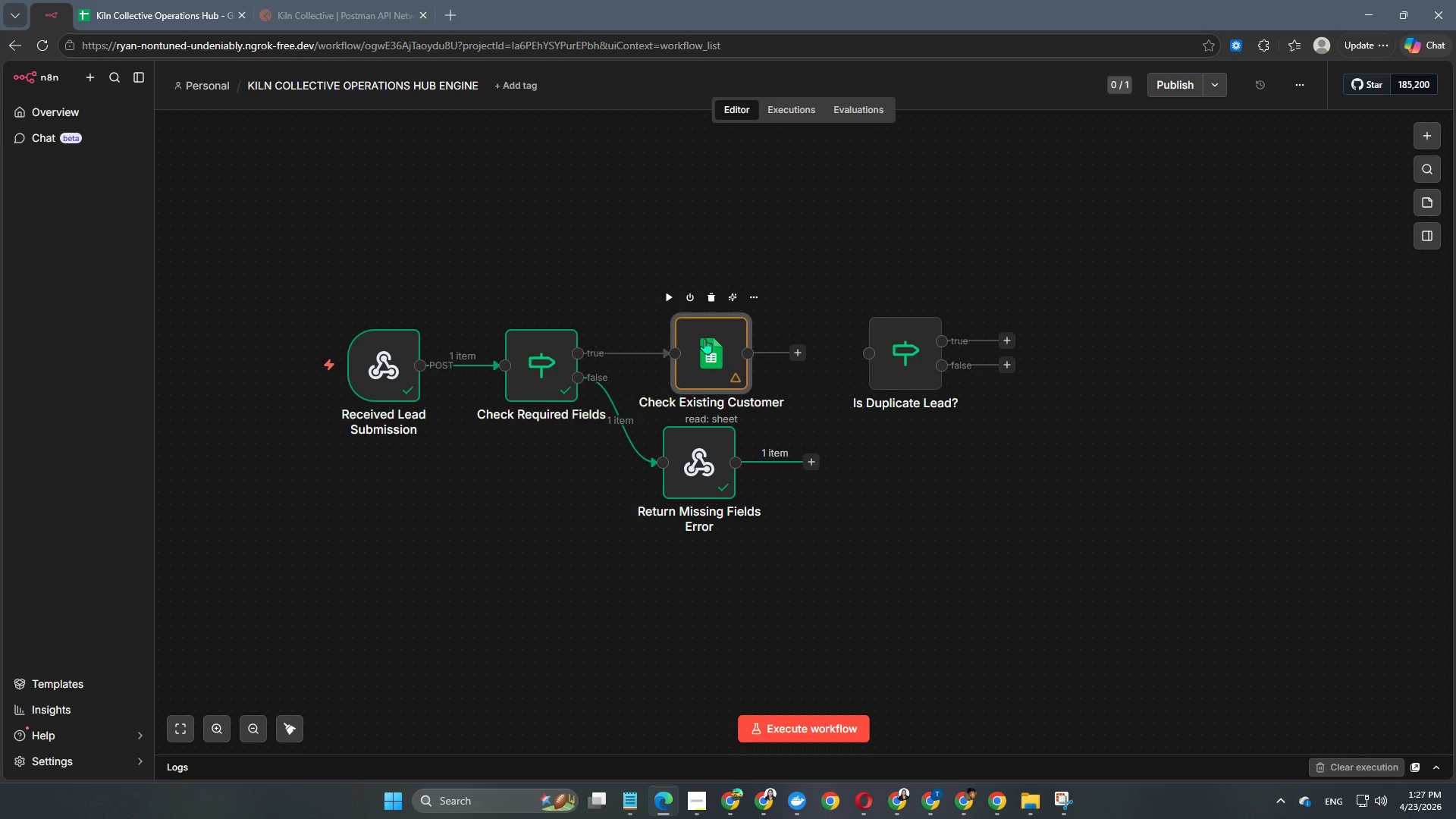 
left_click_drag(start_coordinate=[714, 345], to_coordinate=[700, 334])
 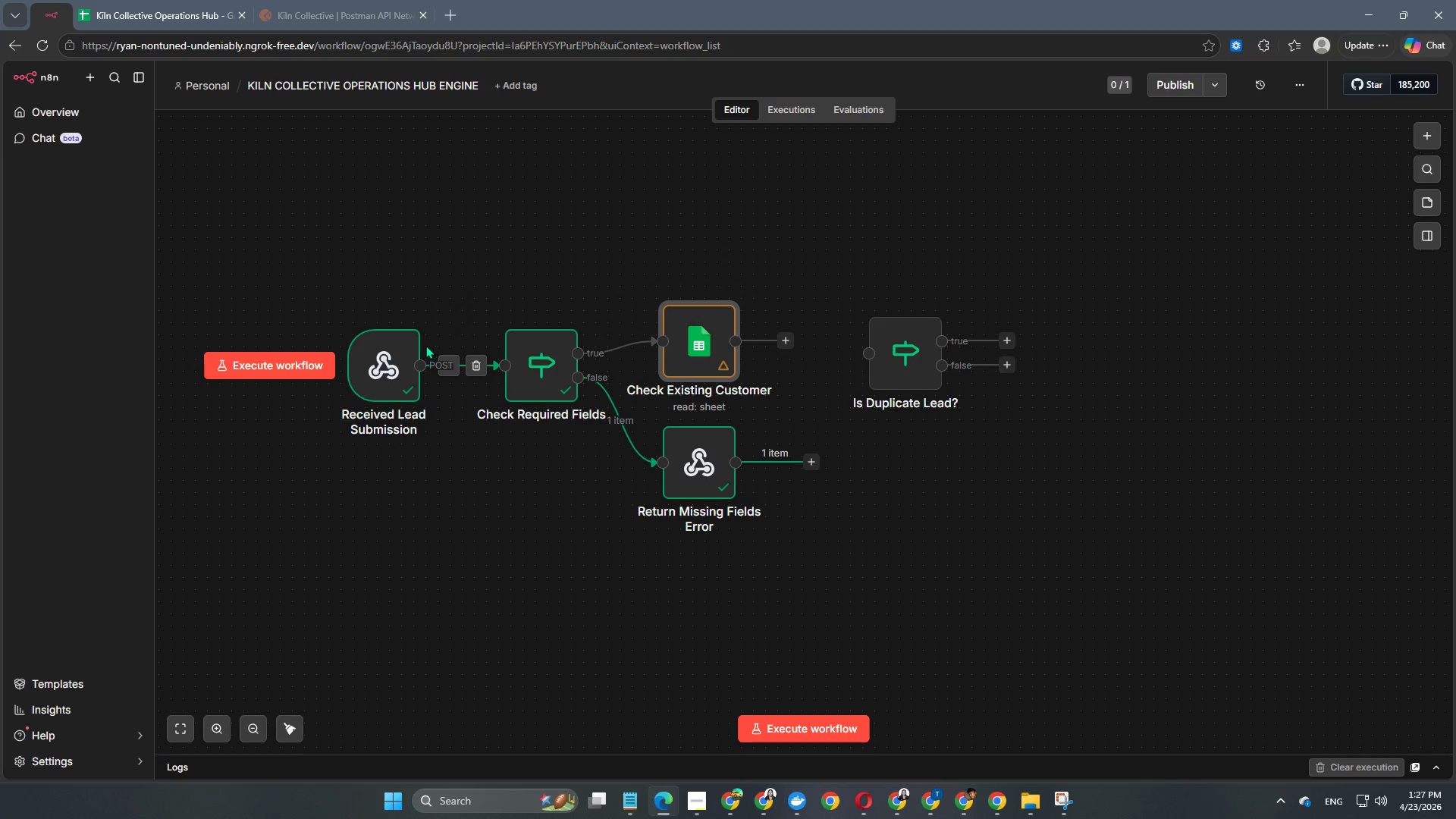 
left_click([313, 375])
 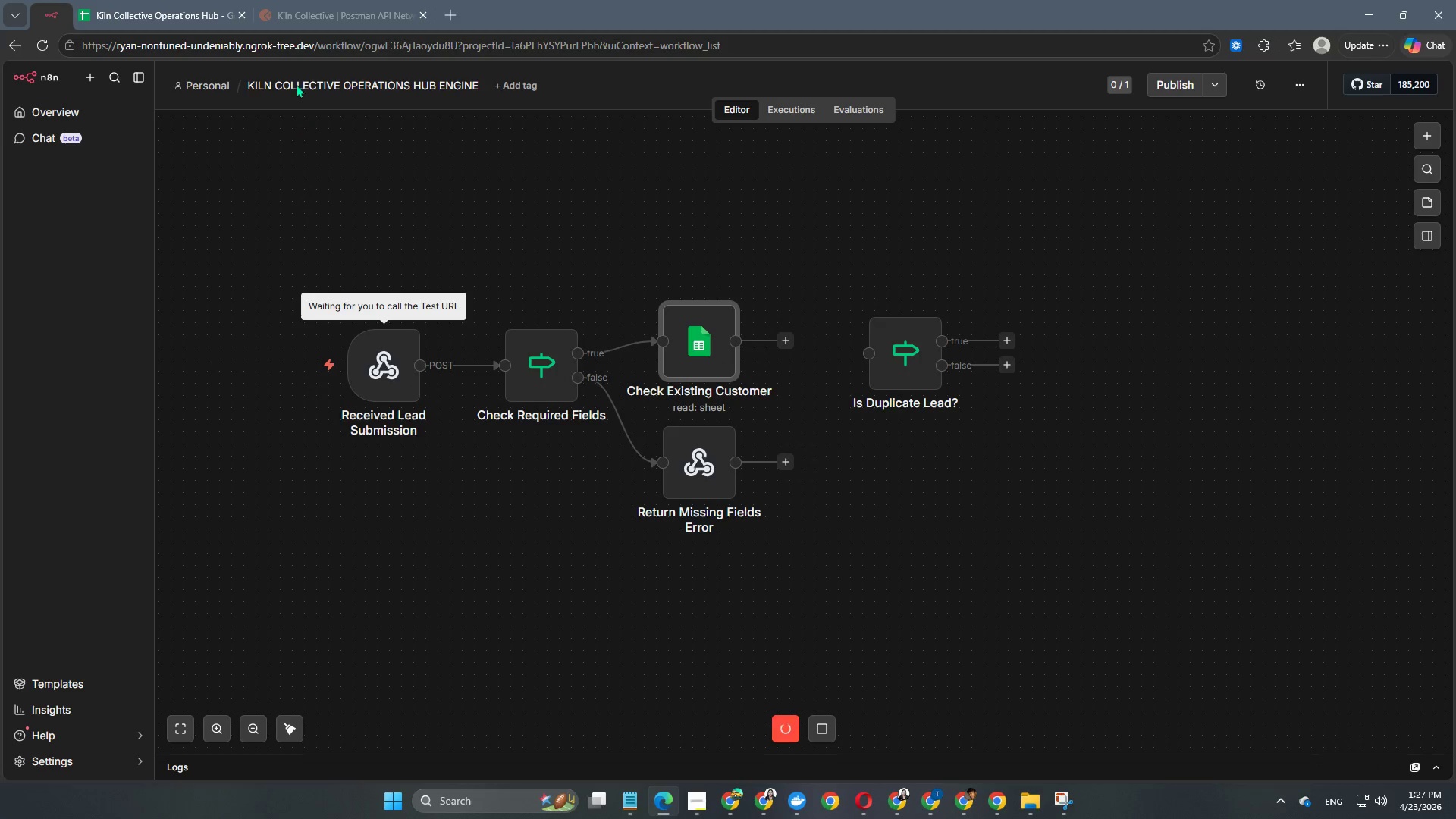 
left_click([274, 0])
 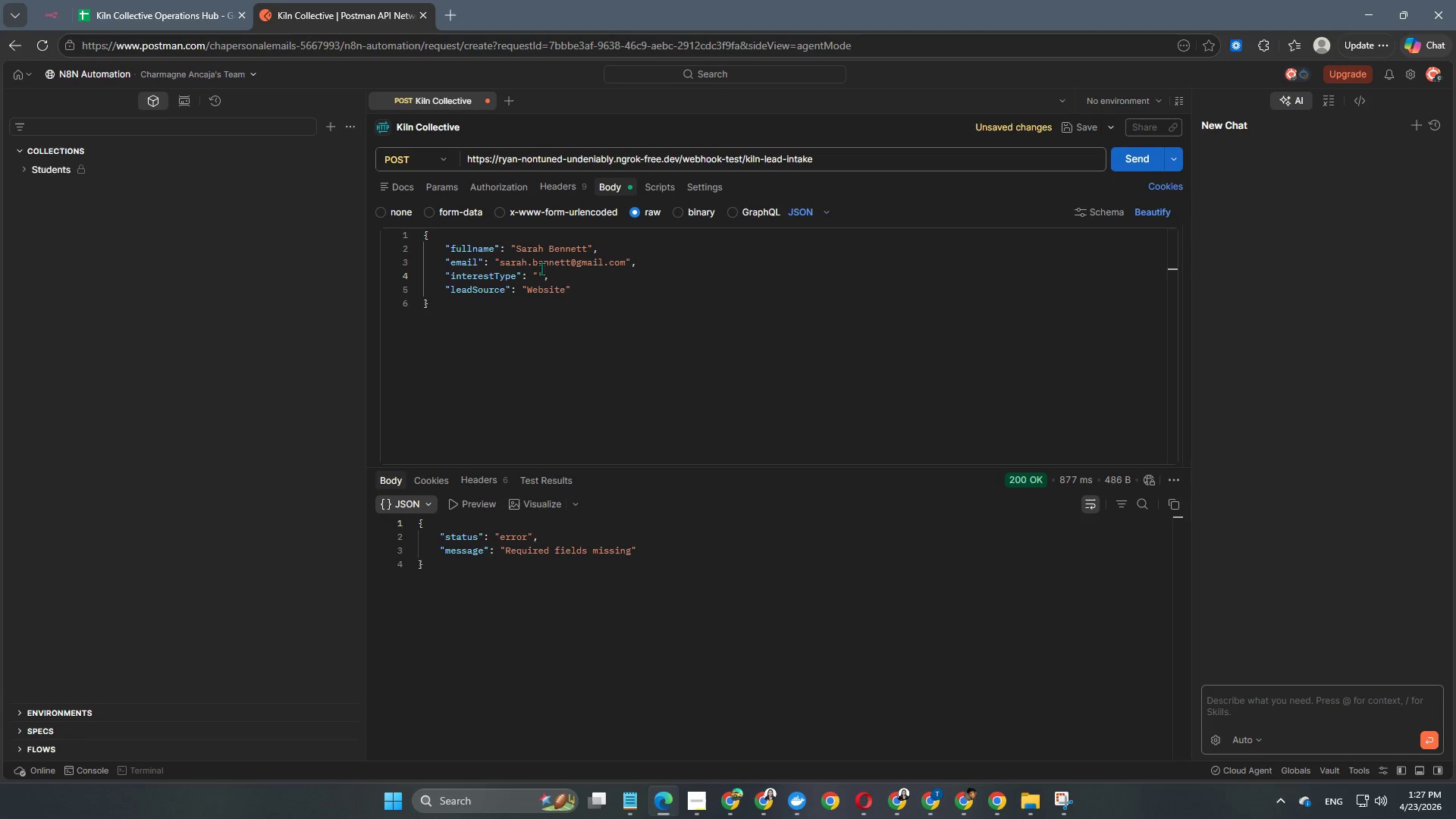 
left_click([537, 271])
 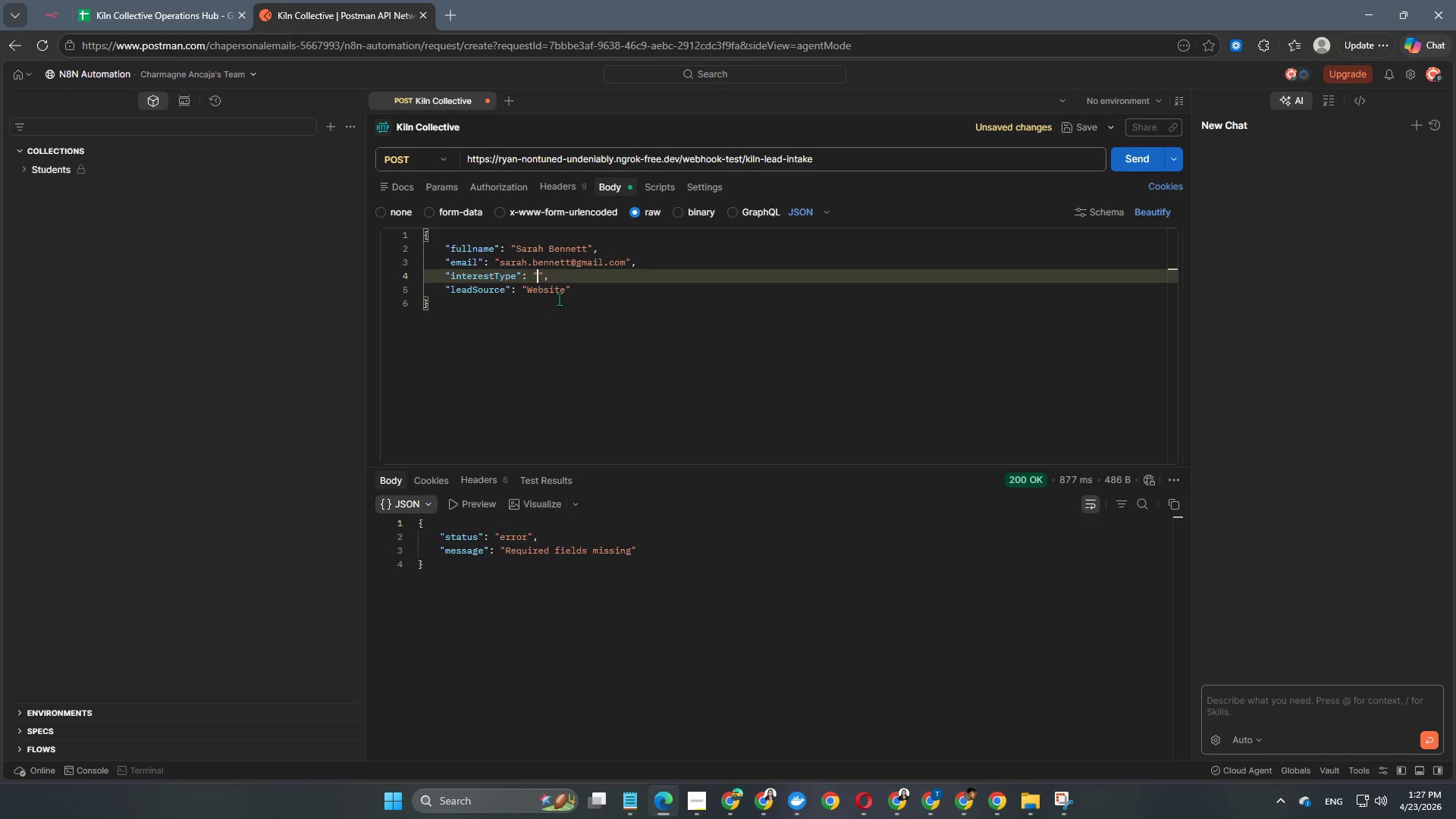 
type(Masterclass)
 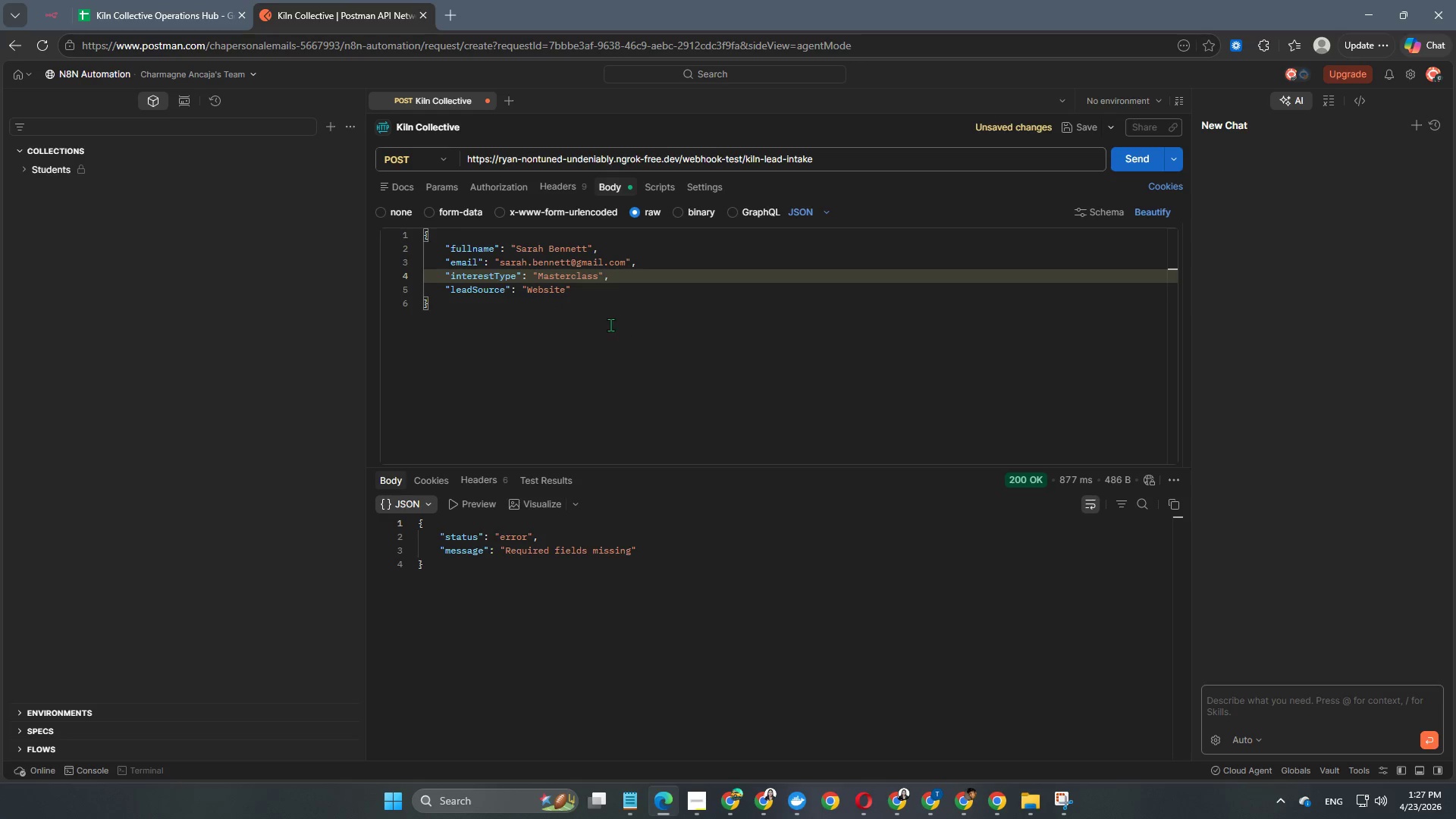 
left_click([629, 373])
 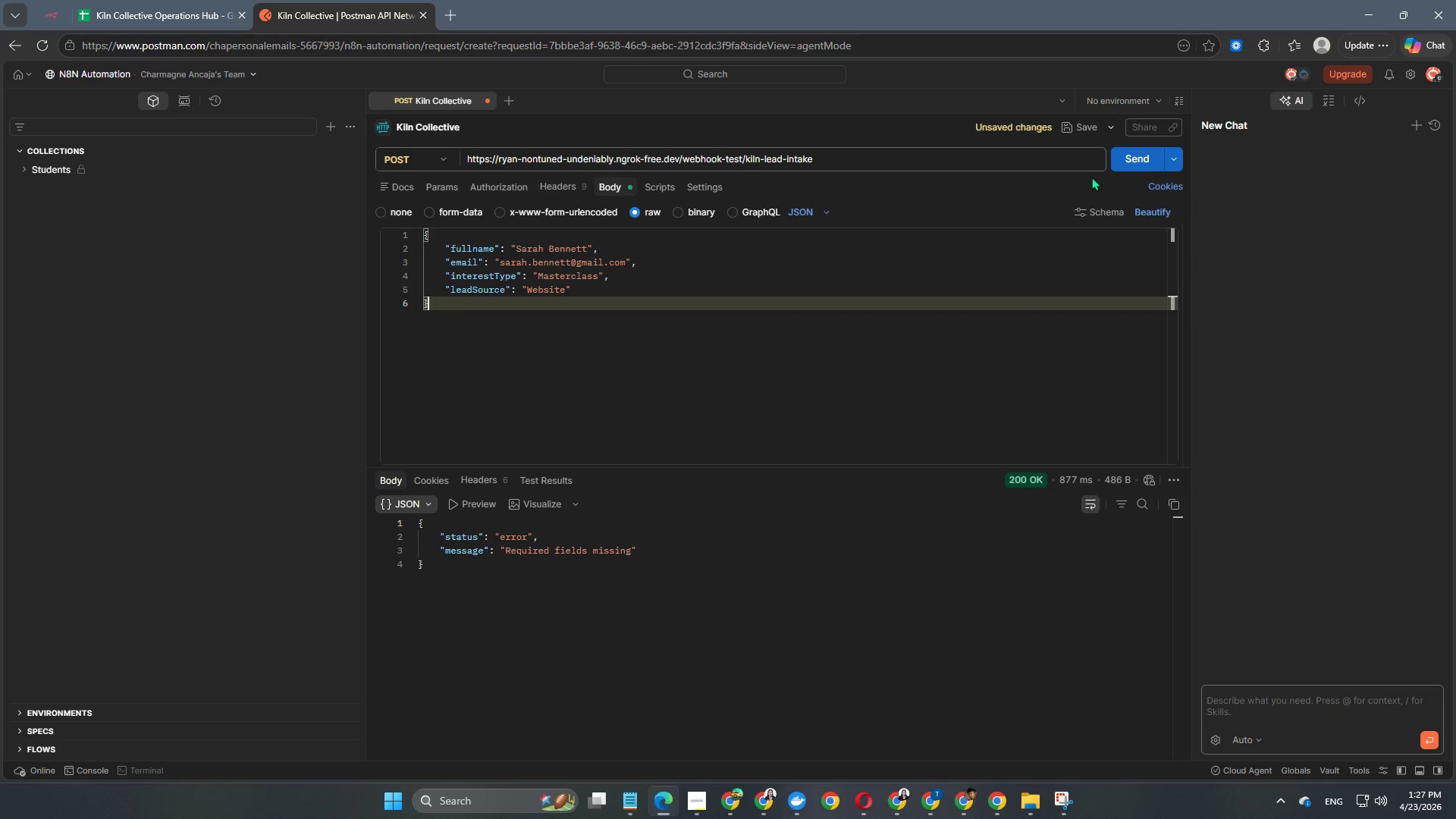 
left_click([1131, 152])
 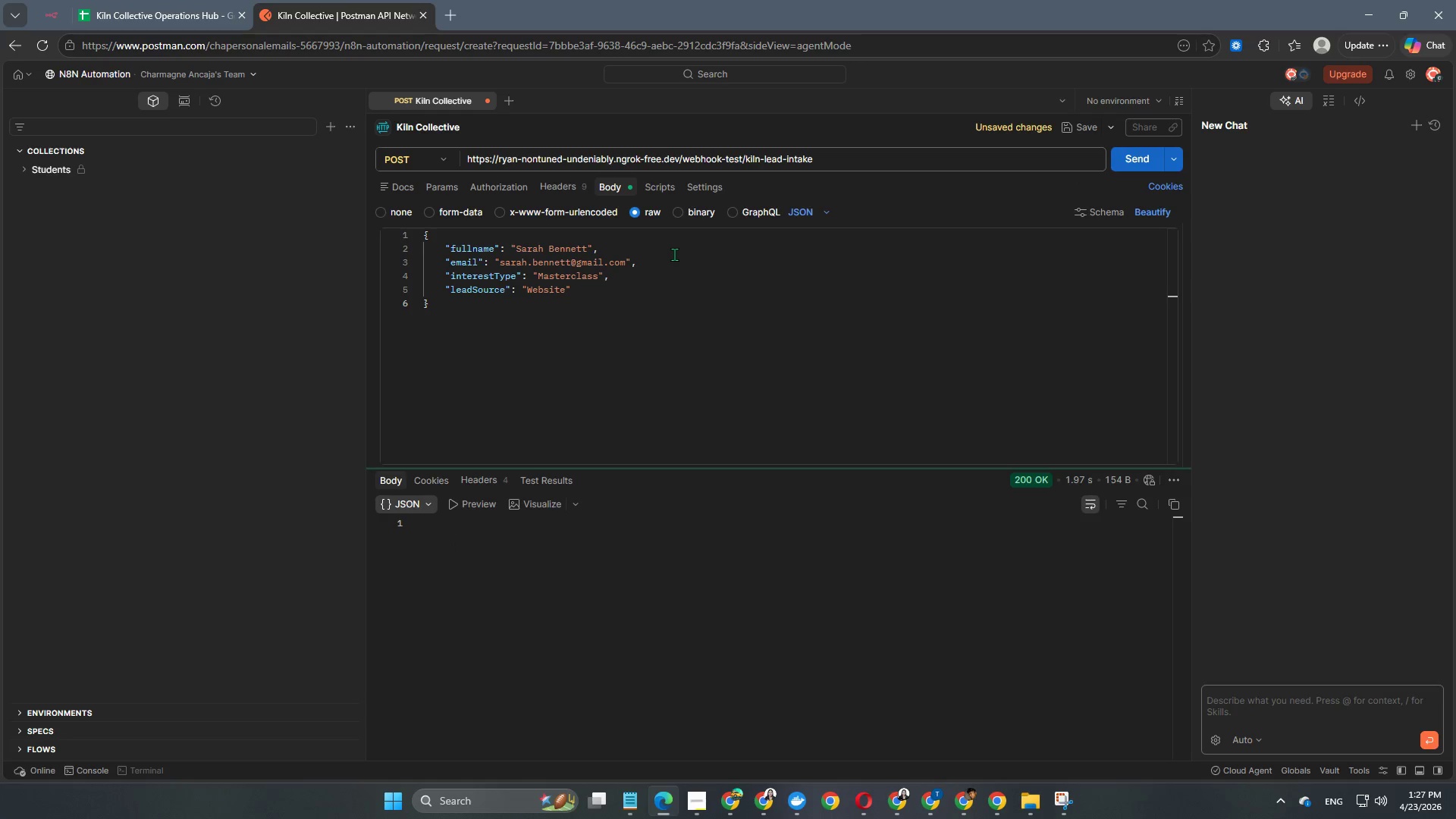 
left_click([47, 14])
 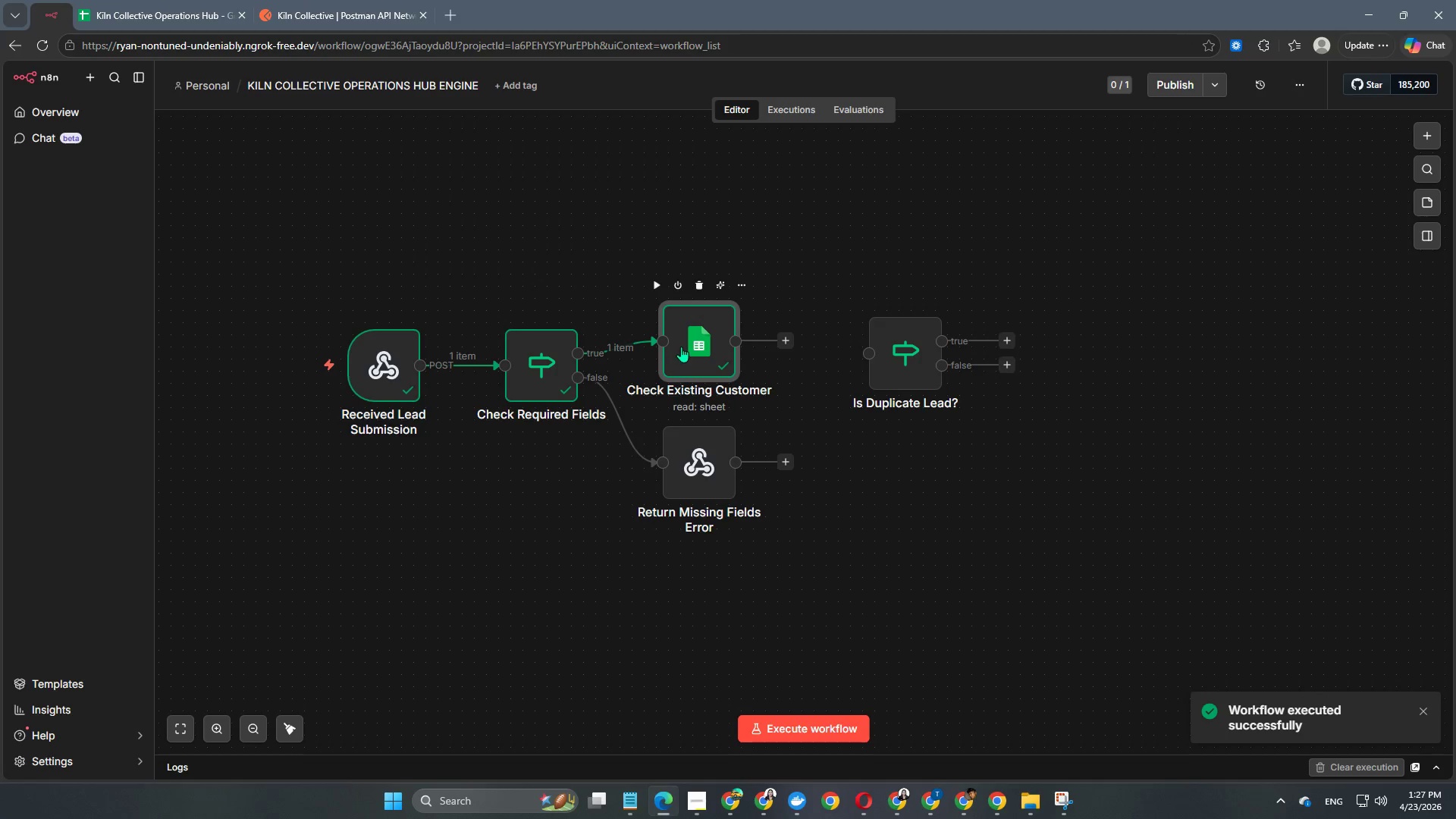 
double_click([691, 348])
 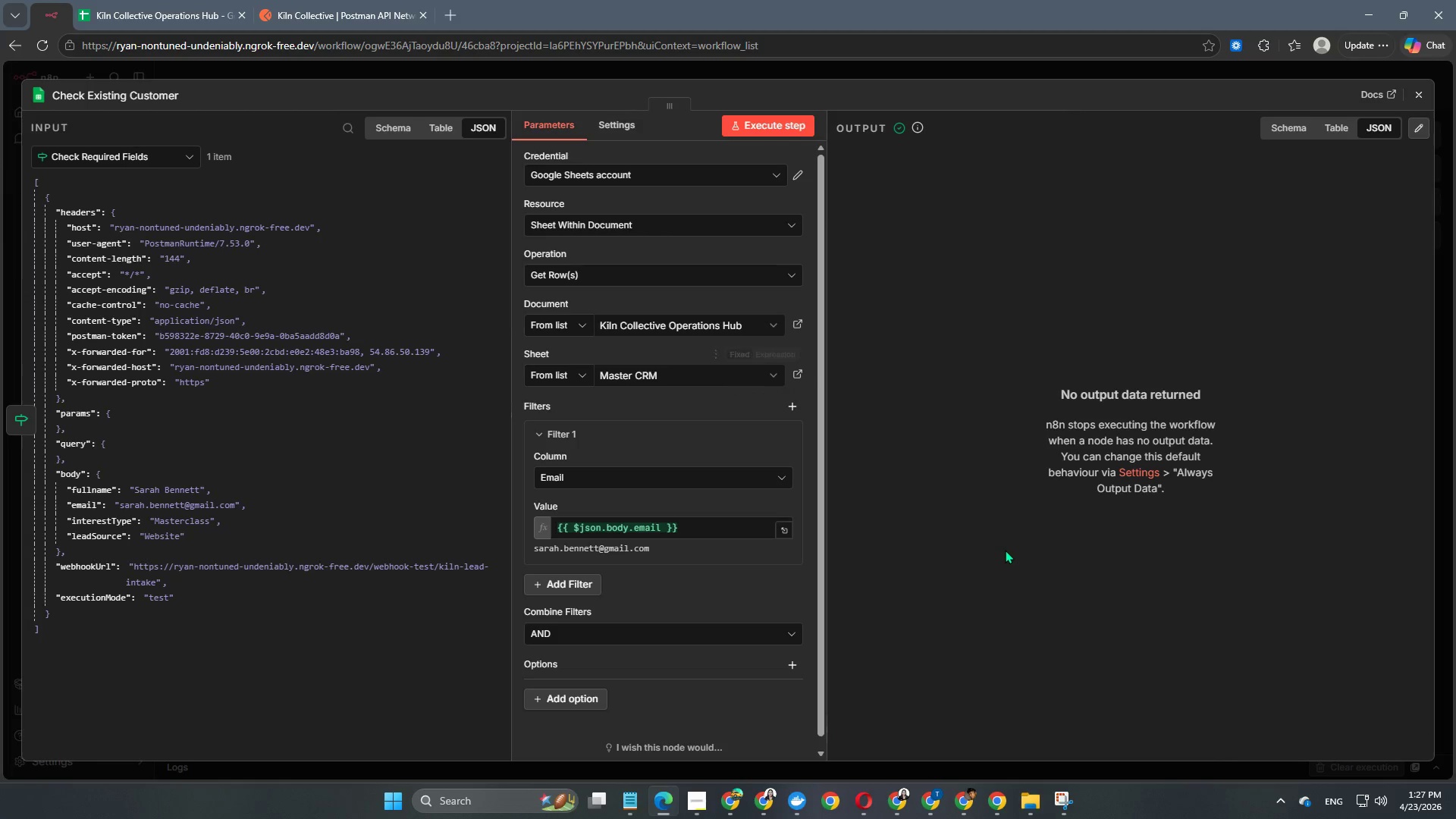 
wait(11.42)
 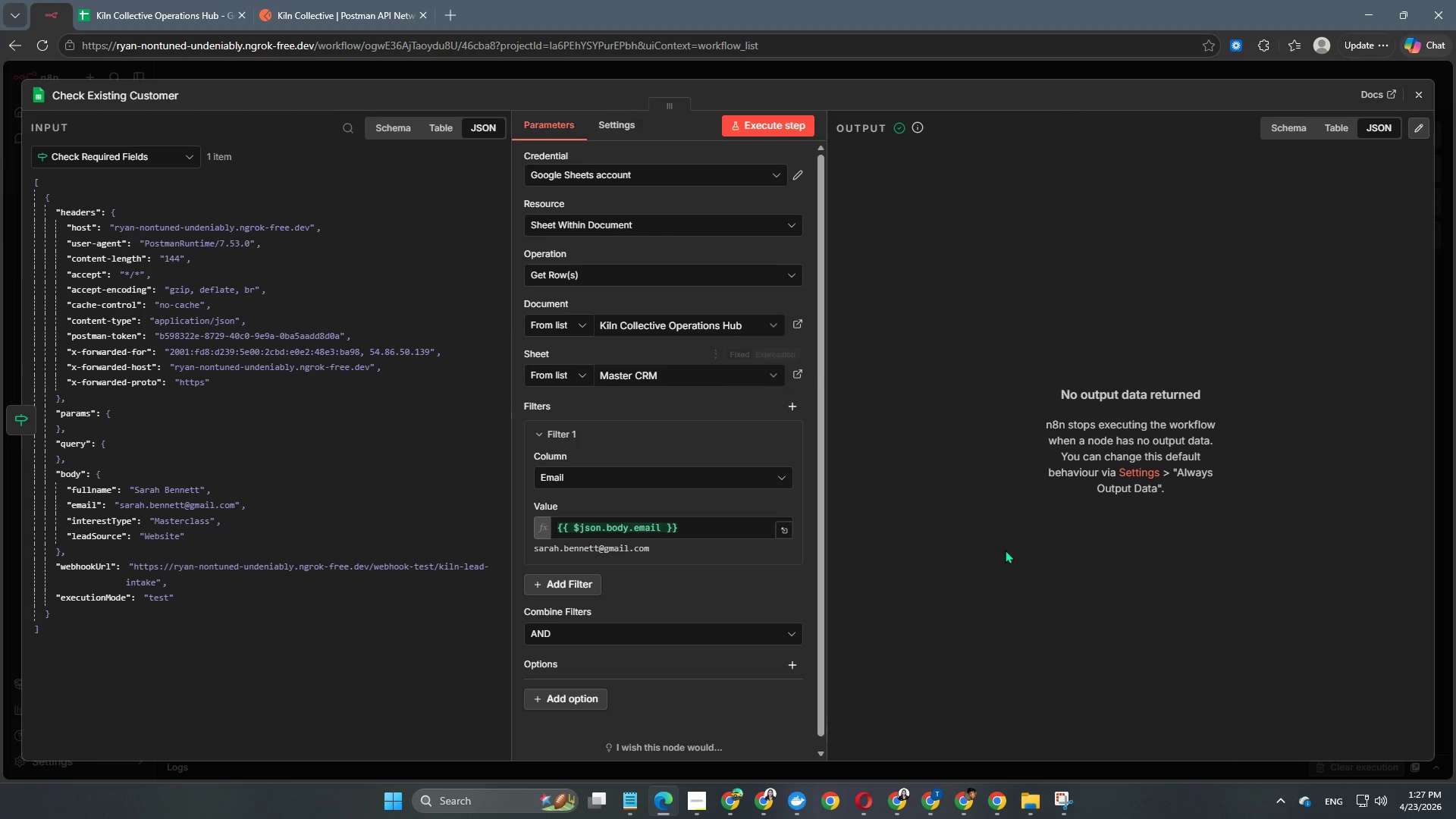 
left_click([795, 71])
 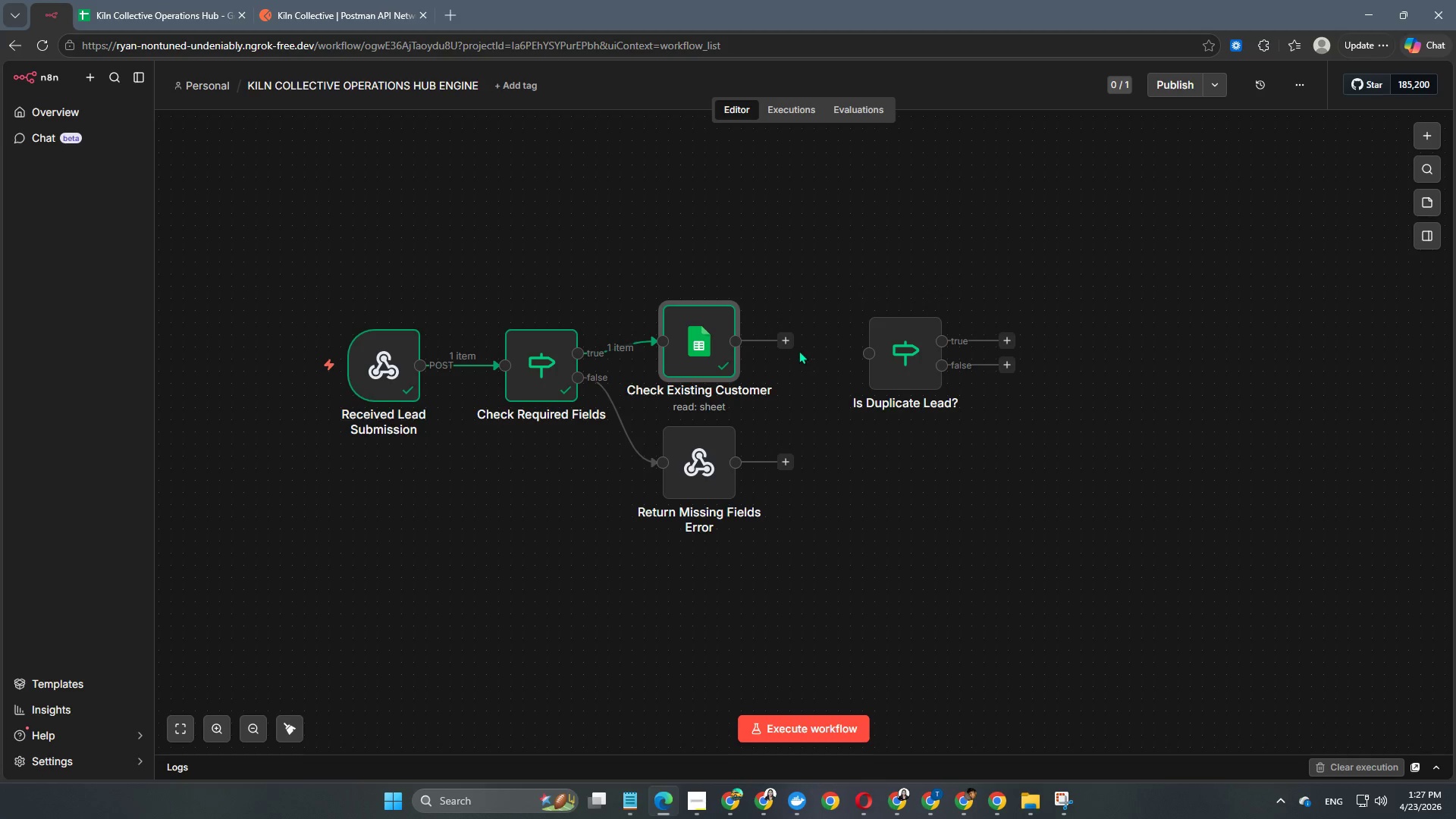 
left_click_drag(start_coordinate=[789, 342], to_coordinate=[864, 349])
 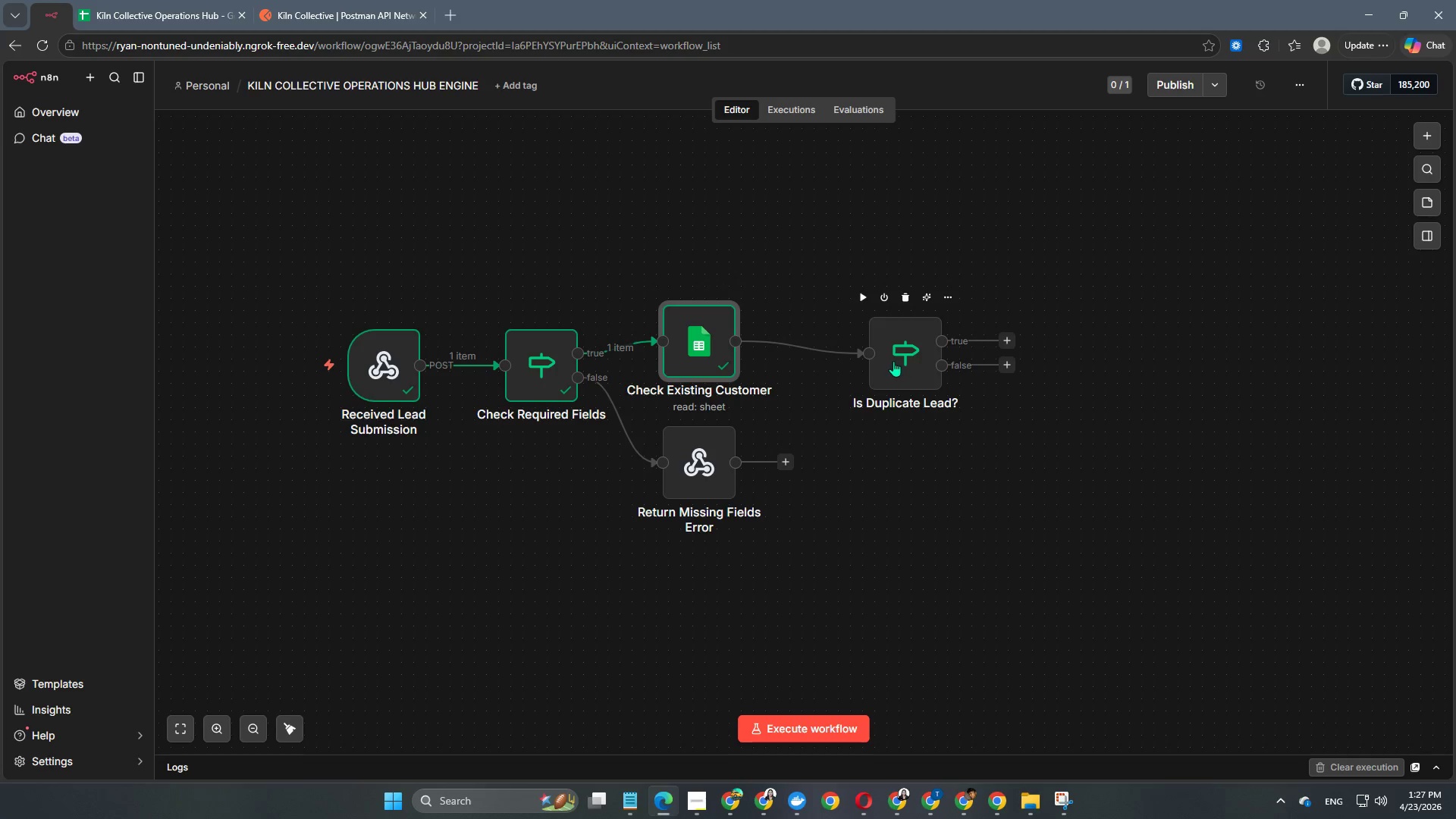 
left_click_drag(start_coordinate=[893, 361], to_coordinate=[830, 350])
 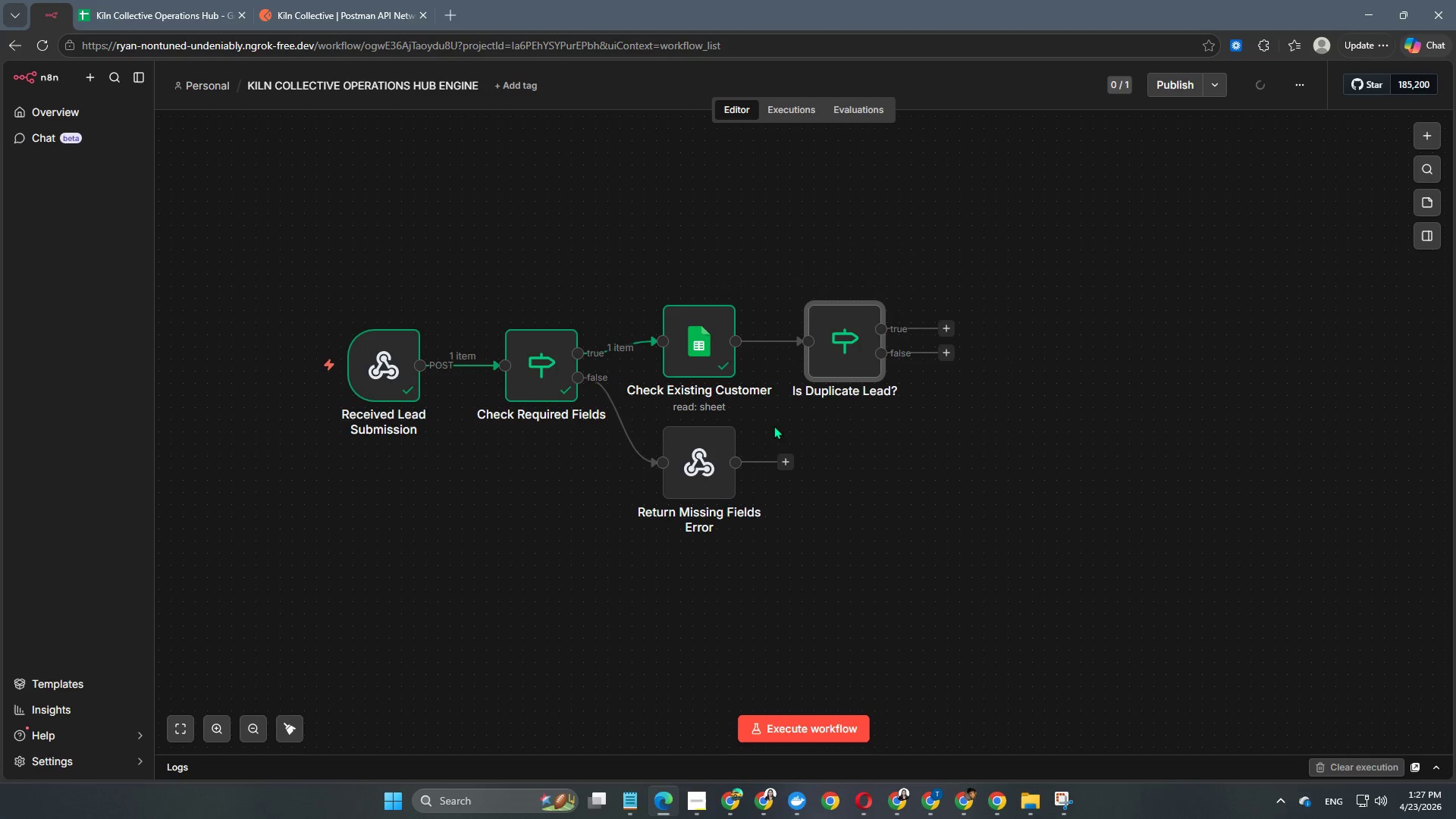 
mouse_move([731, 449])
 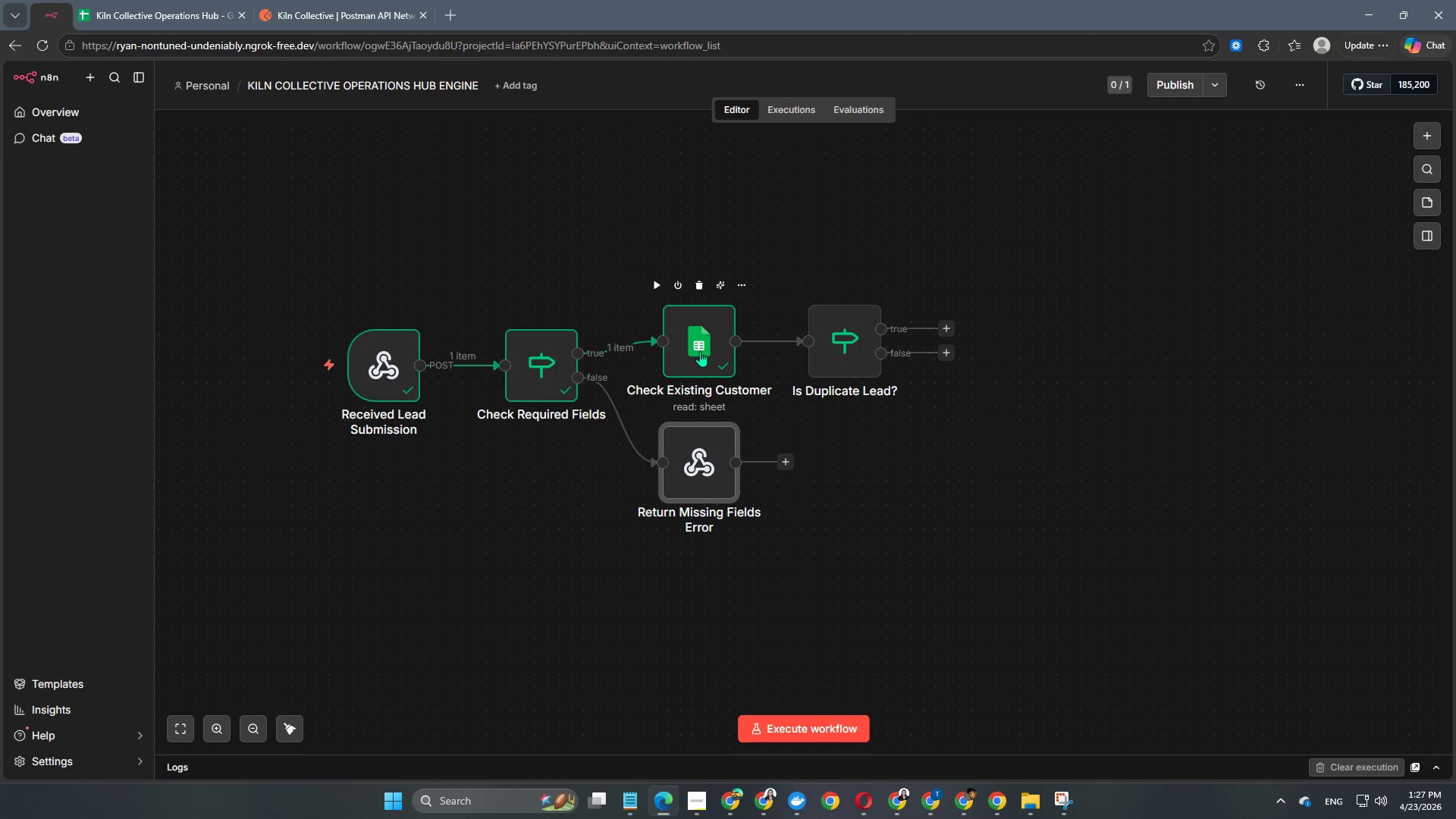 
left_click_drag(start_coordinate=[700, 351], to_coordinate=[685, 289])
 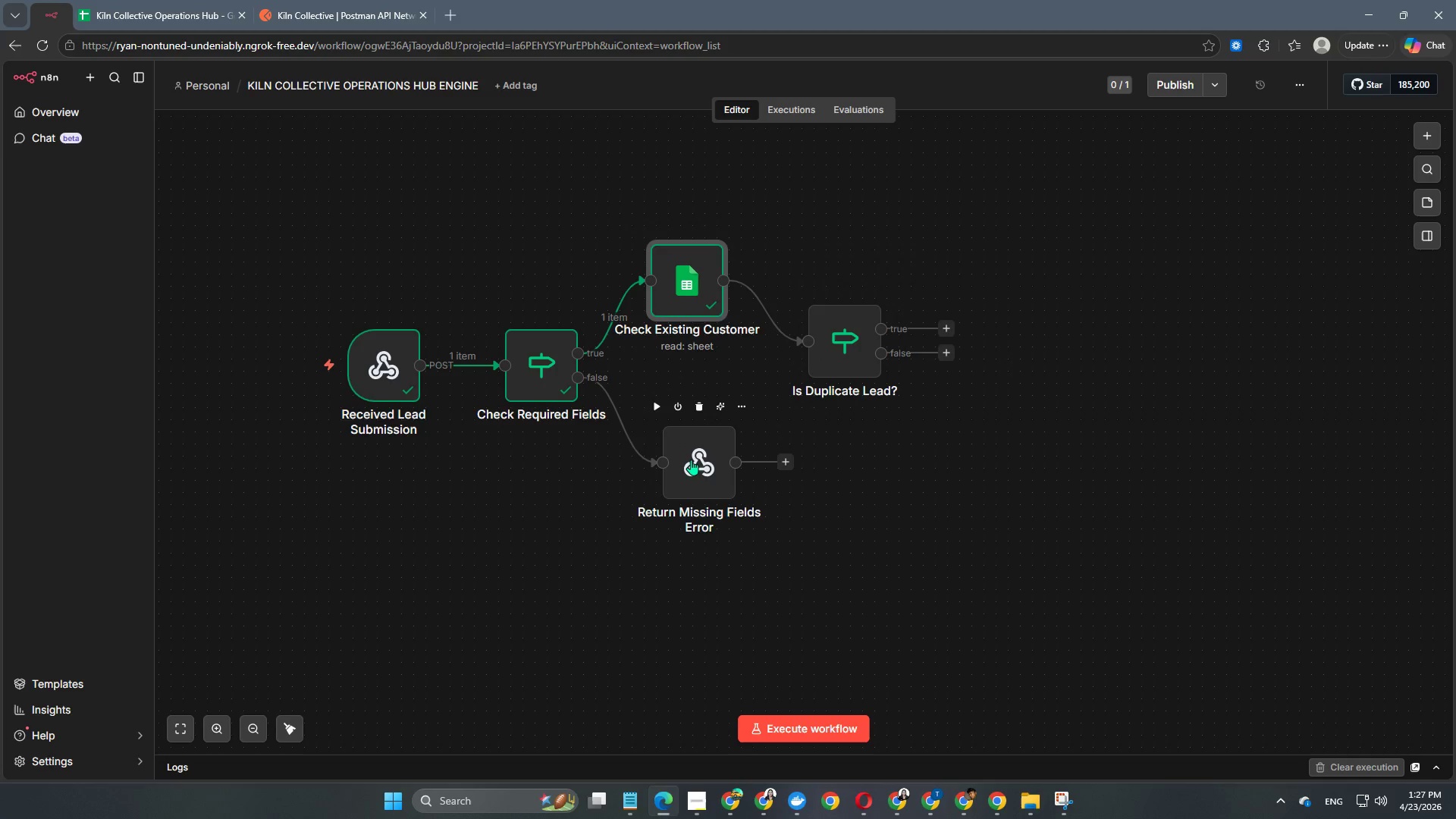 
left_click_drag(start_coordinate=[692, 462], to_coordinate=[679, 432])
 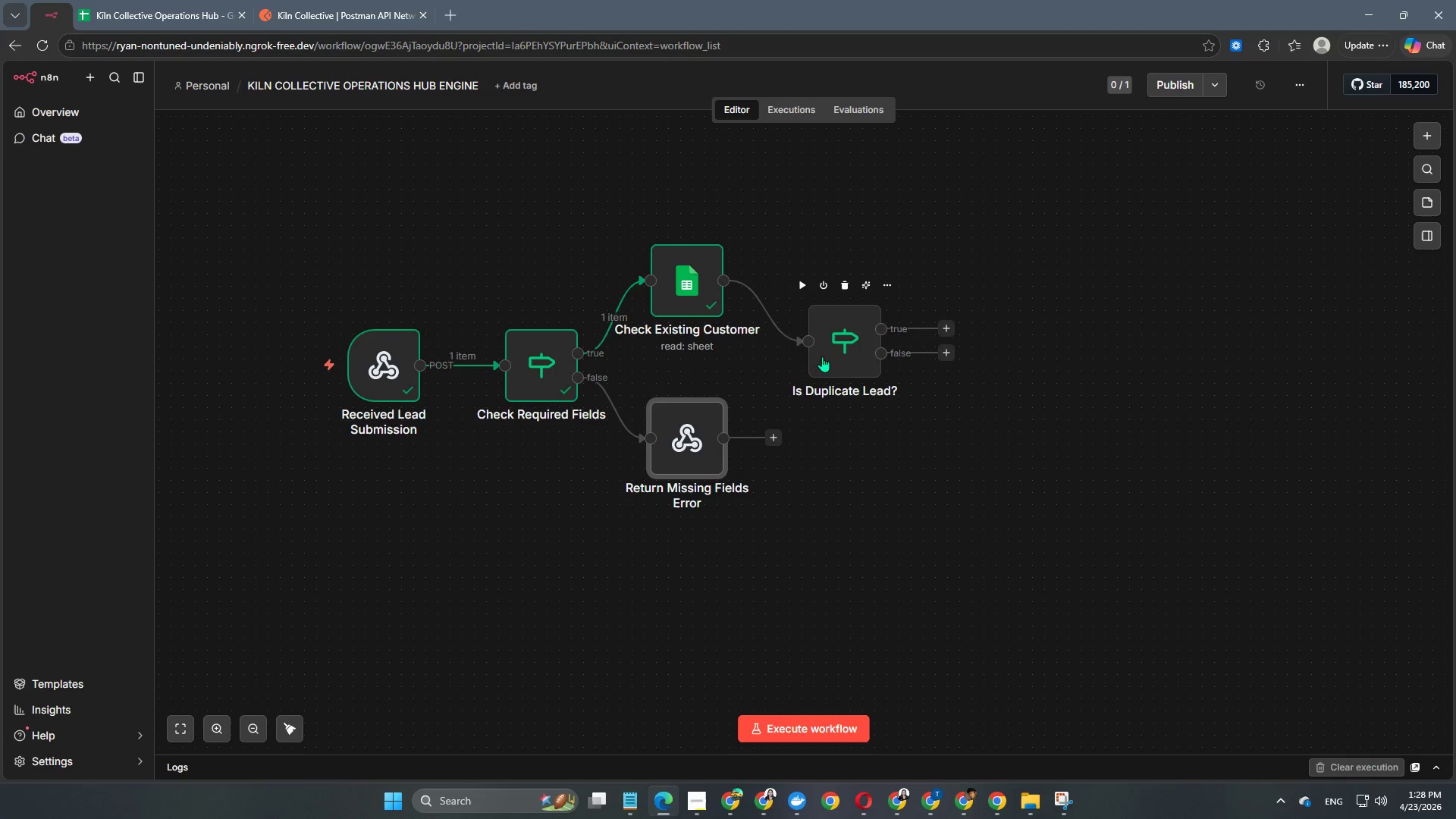 
left_click_drag(start_coordinate=[828, 356], to_coordinate=[812, 293])
 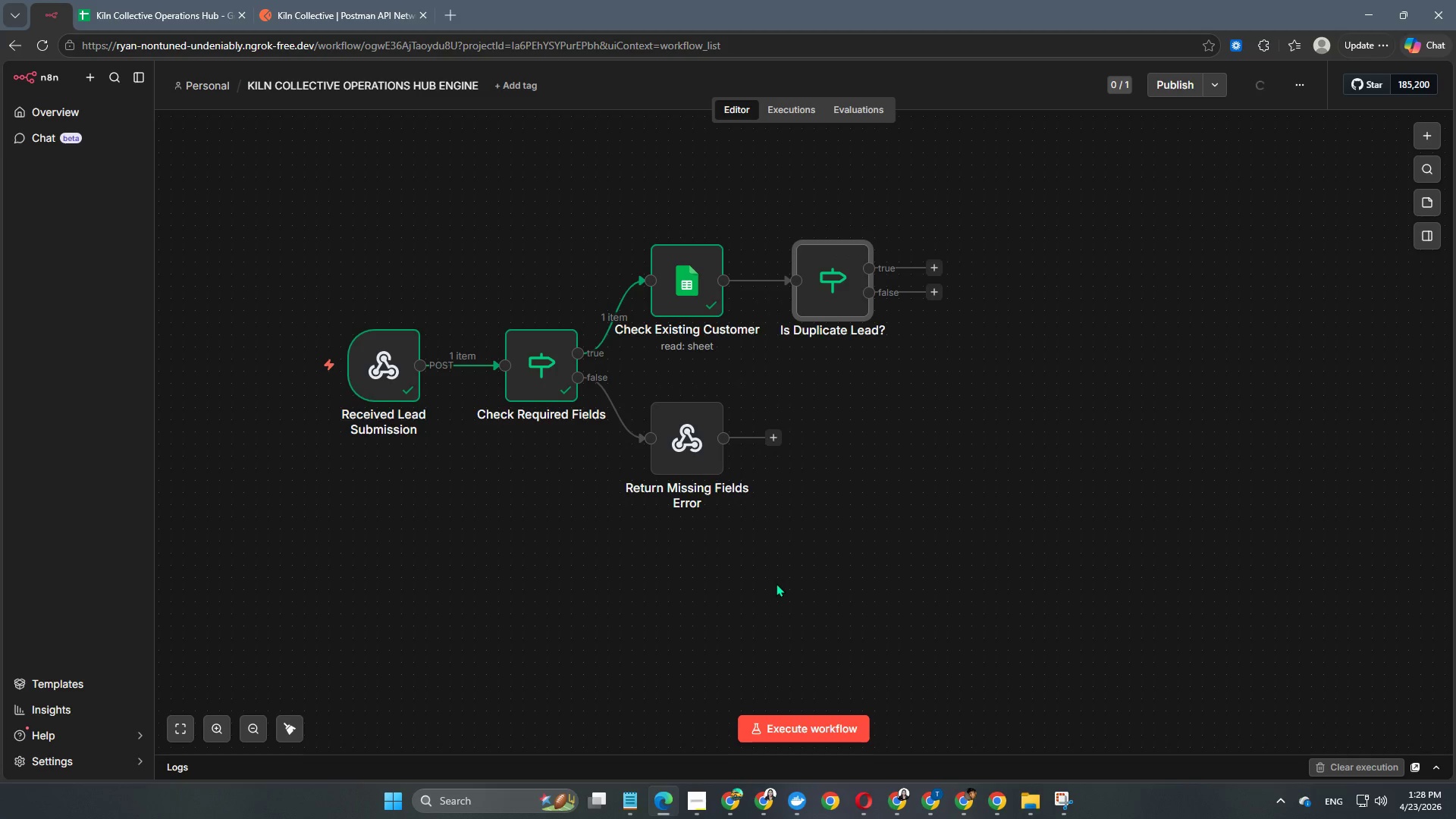 
hold_key(key=Space, duration=1.5)
 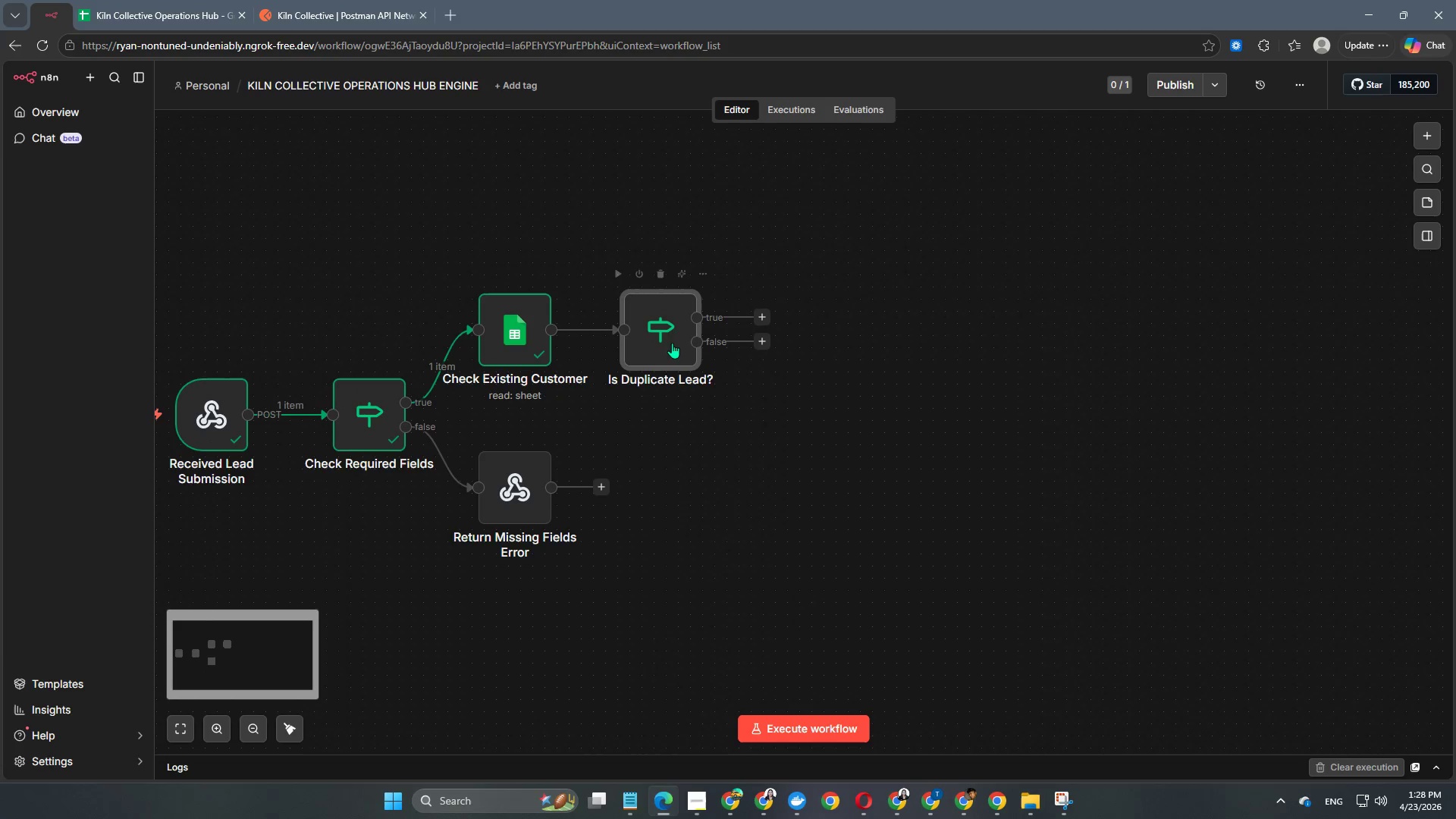 
left_click_drag(start_coordinate=[868, 596], to_coordinate=[695, 645])
 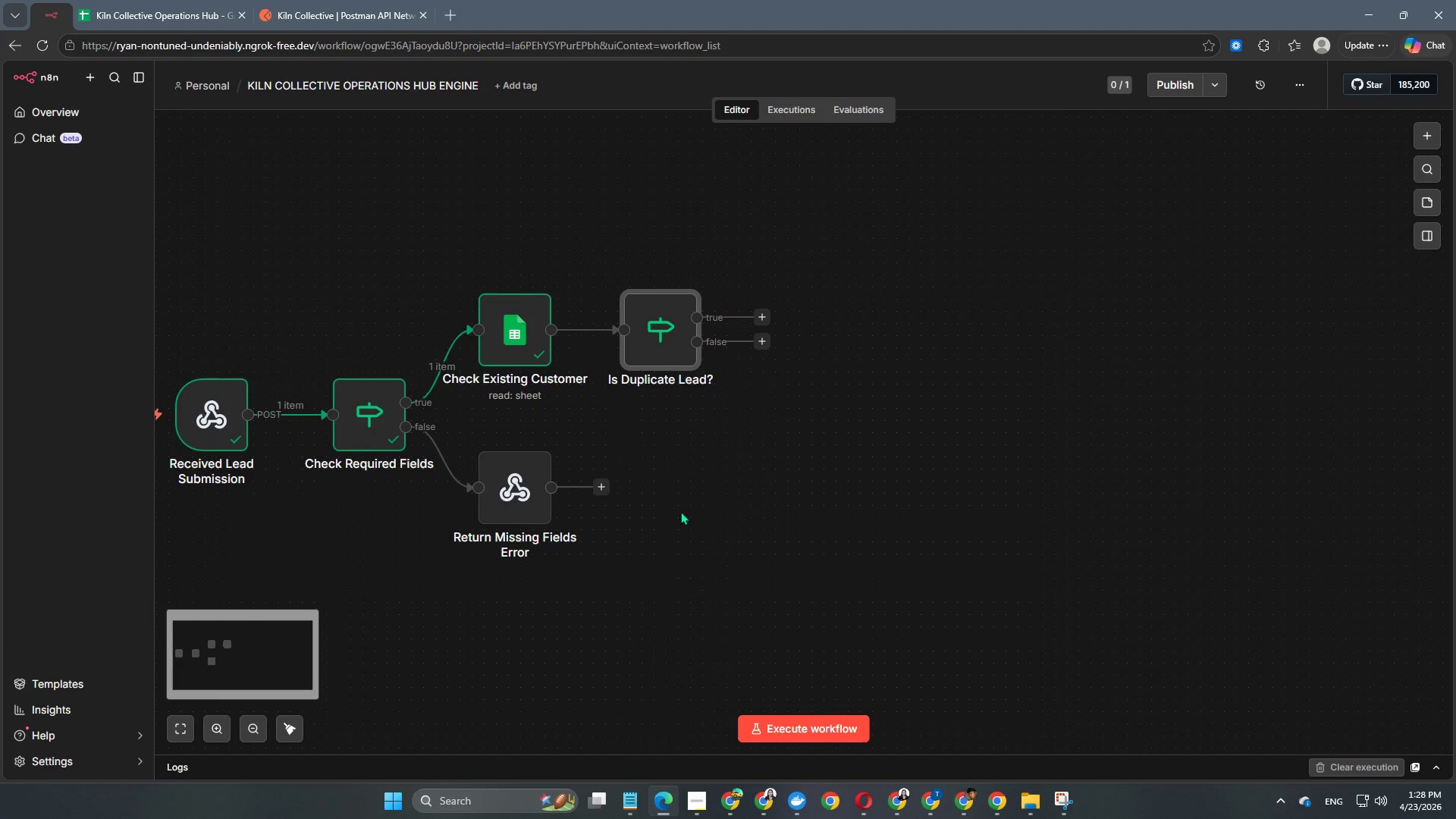 
double_click([670, 334])
 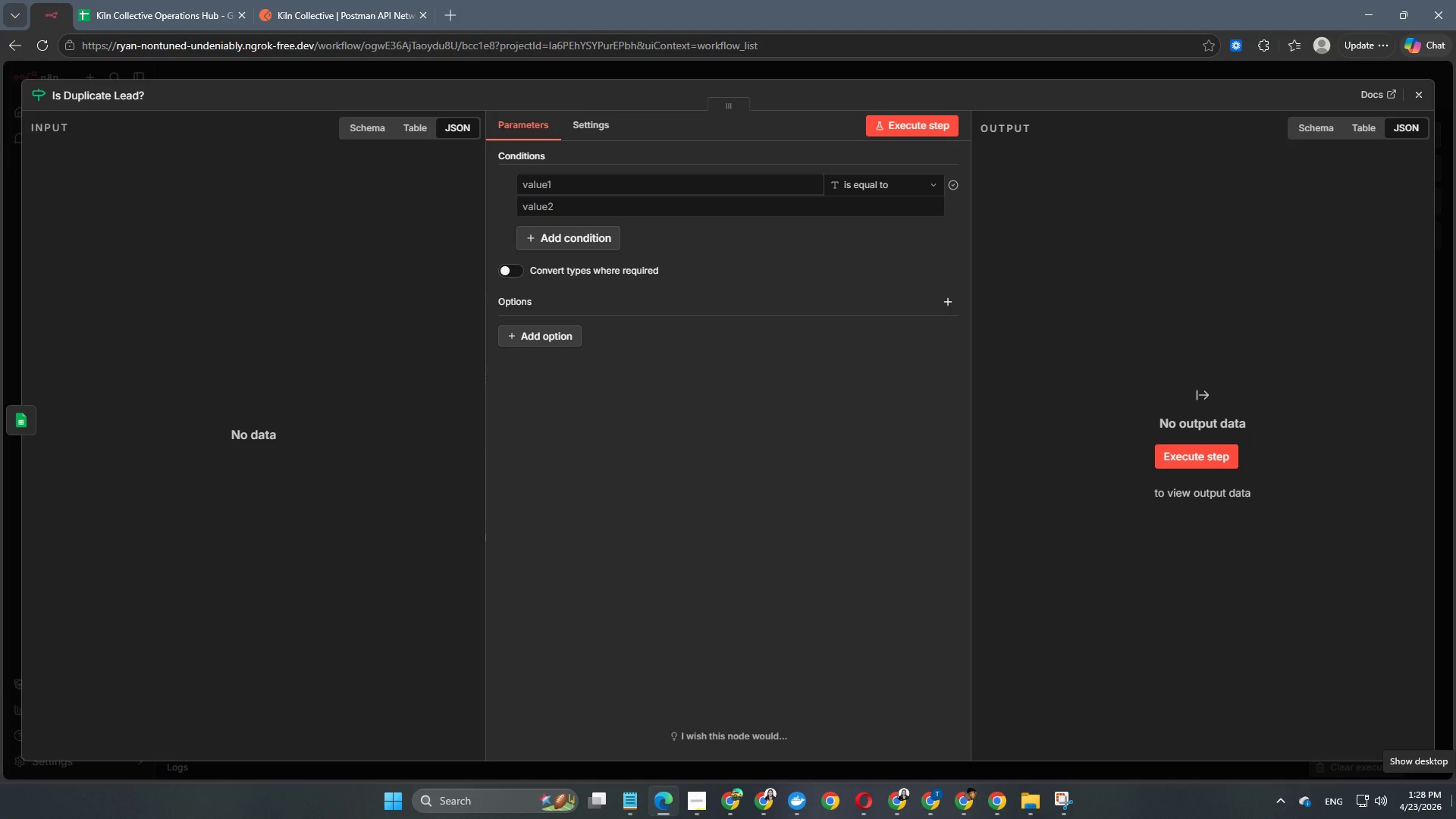 
wait(35.81)
 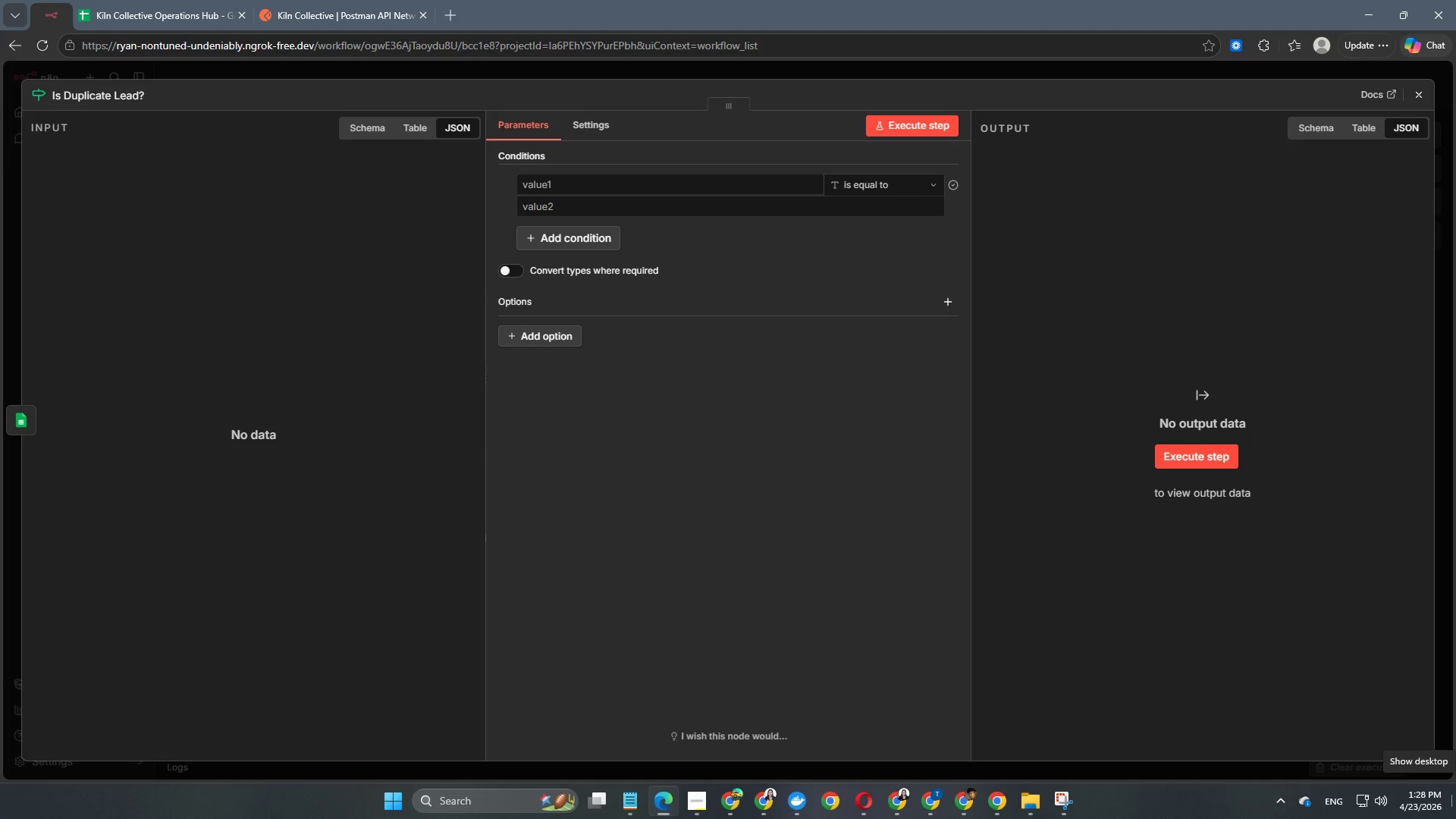 
left_click([257, 66])
 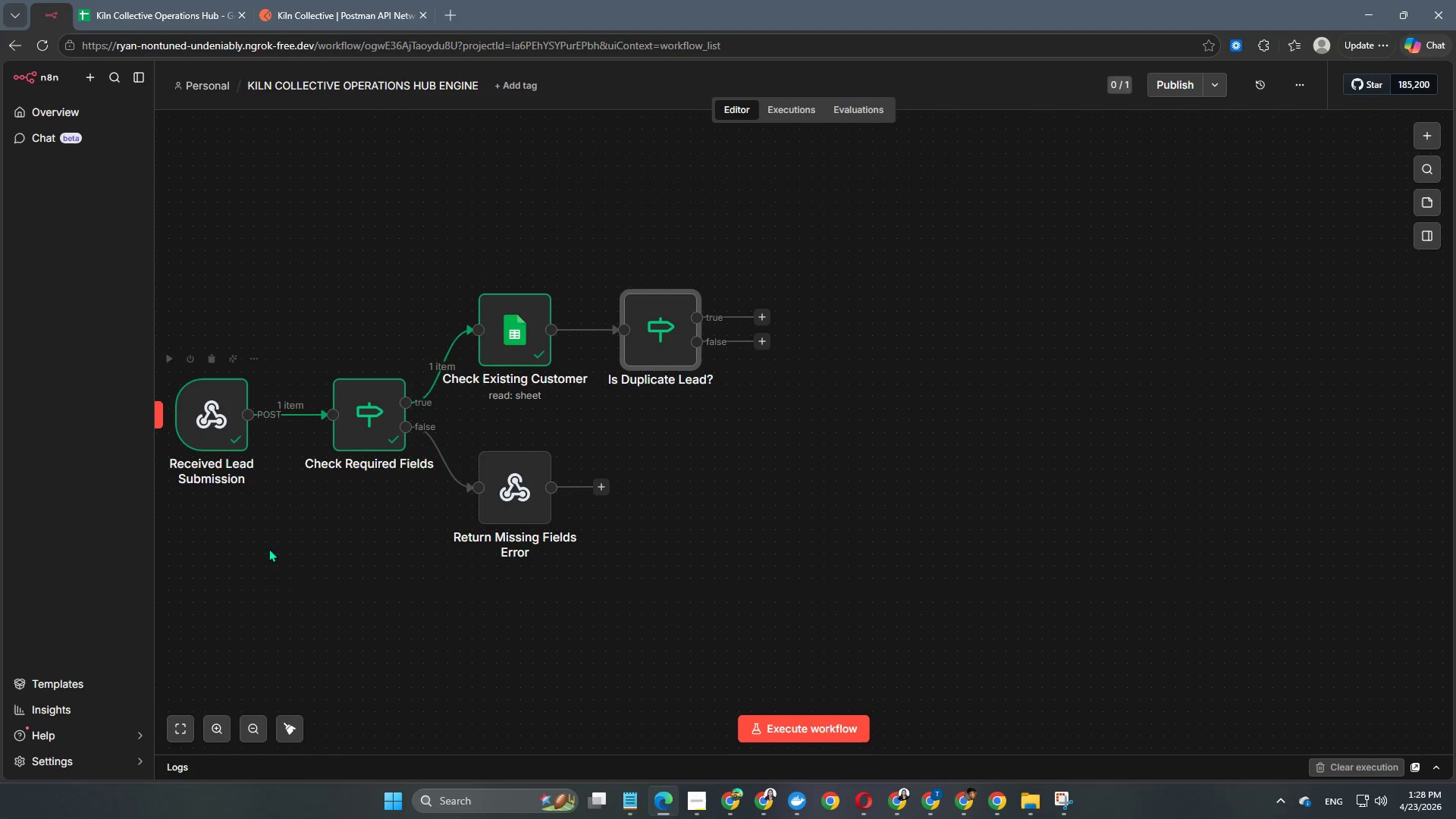 
hold_key(key=Space, duration=0.88)
 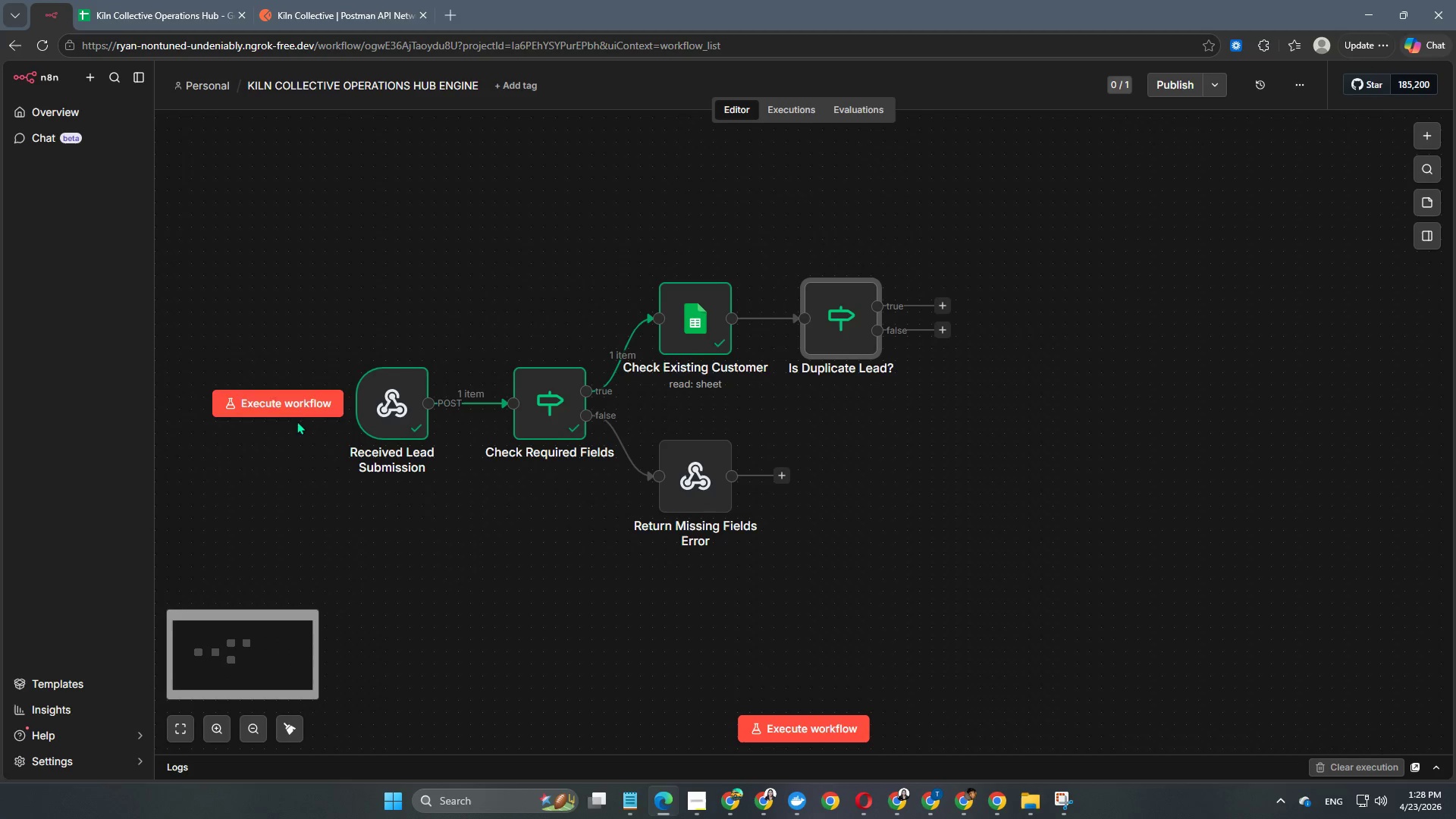 
left_click_drag(start_coordinate=[306, 588], to_coordinate=[486, 577])
 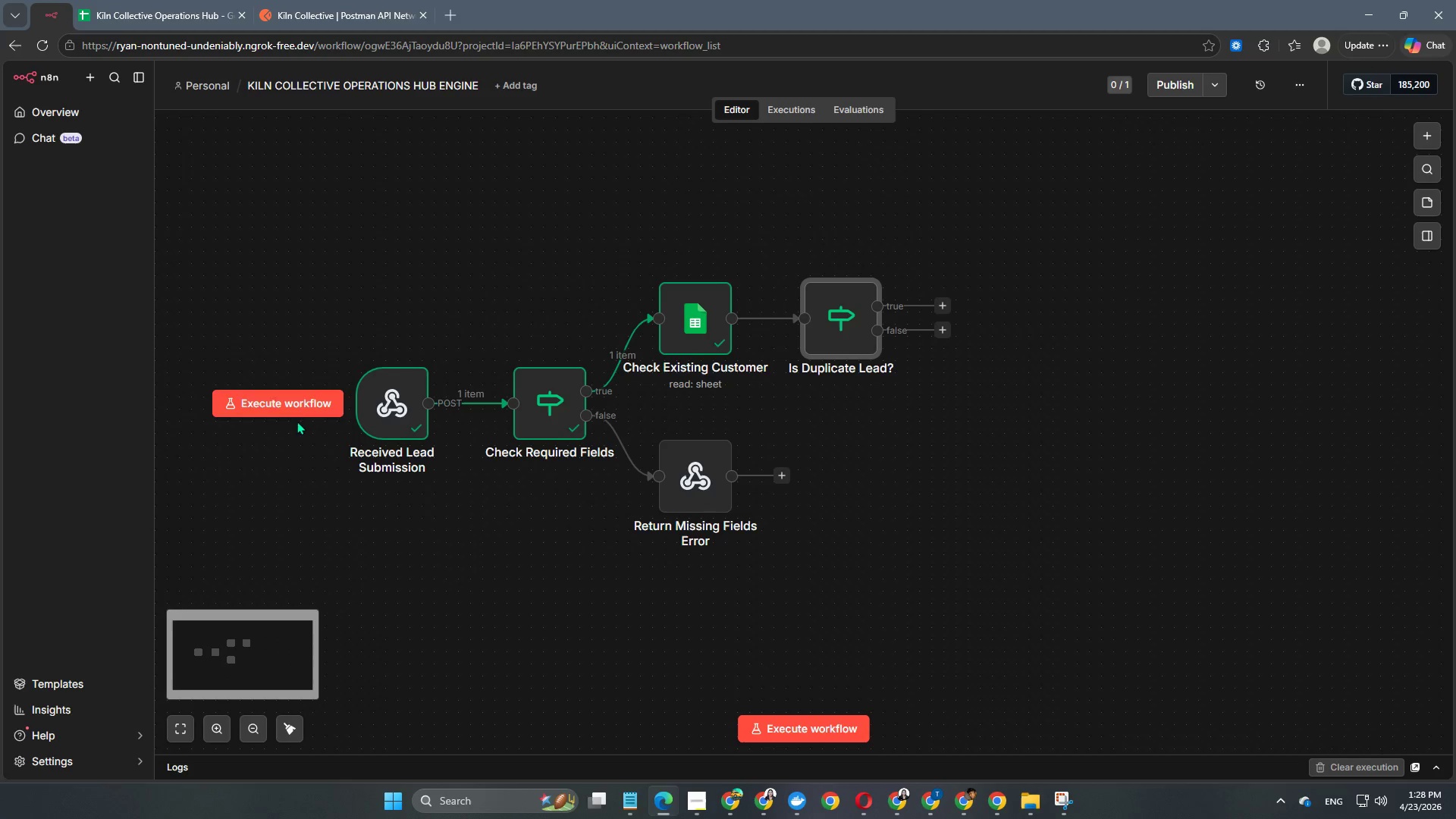 
left_click([298, 416])
 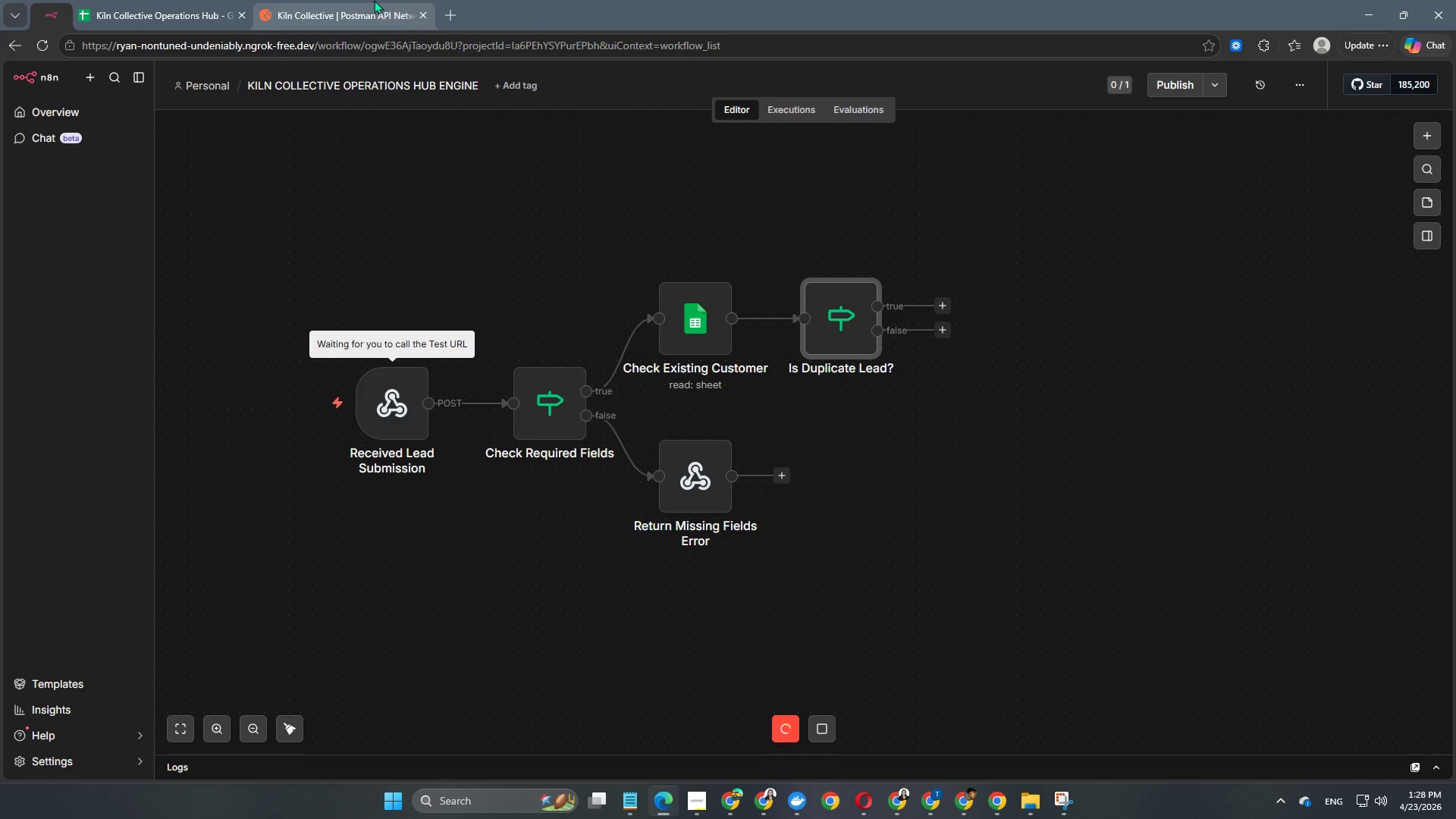 
left_click([113, 0])
 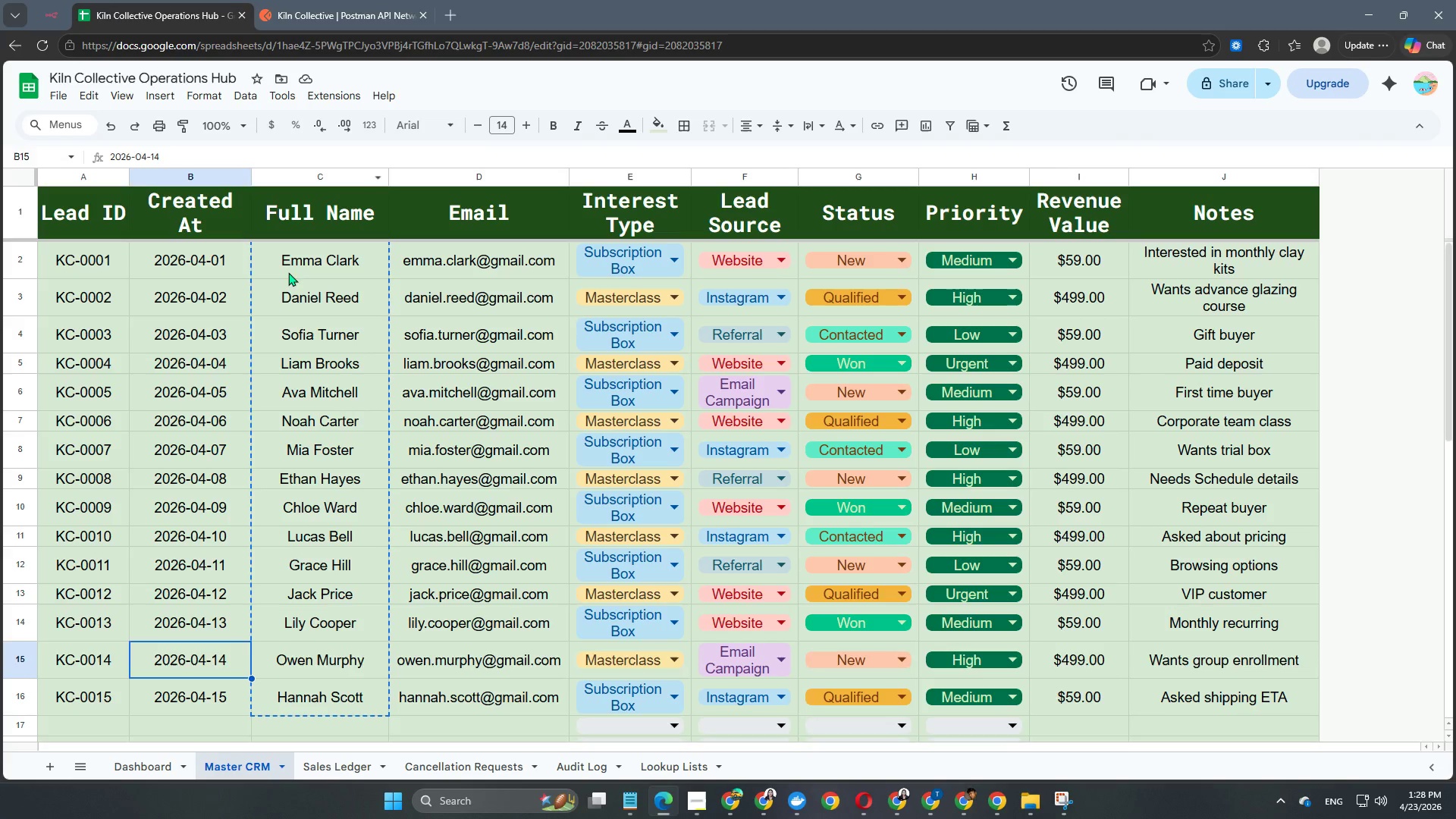 
double_click([288, 260])
 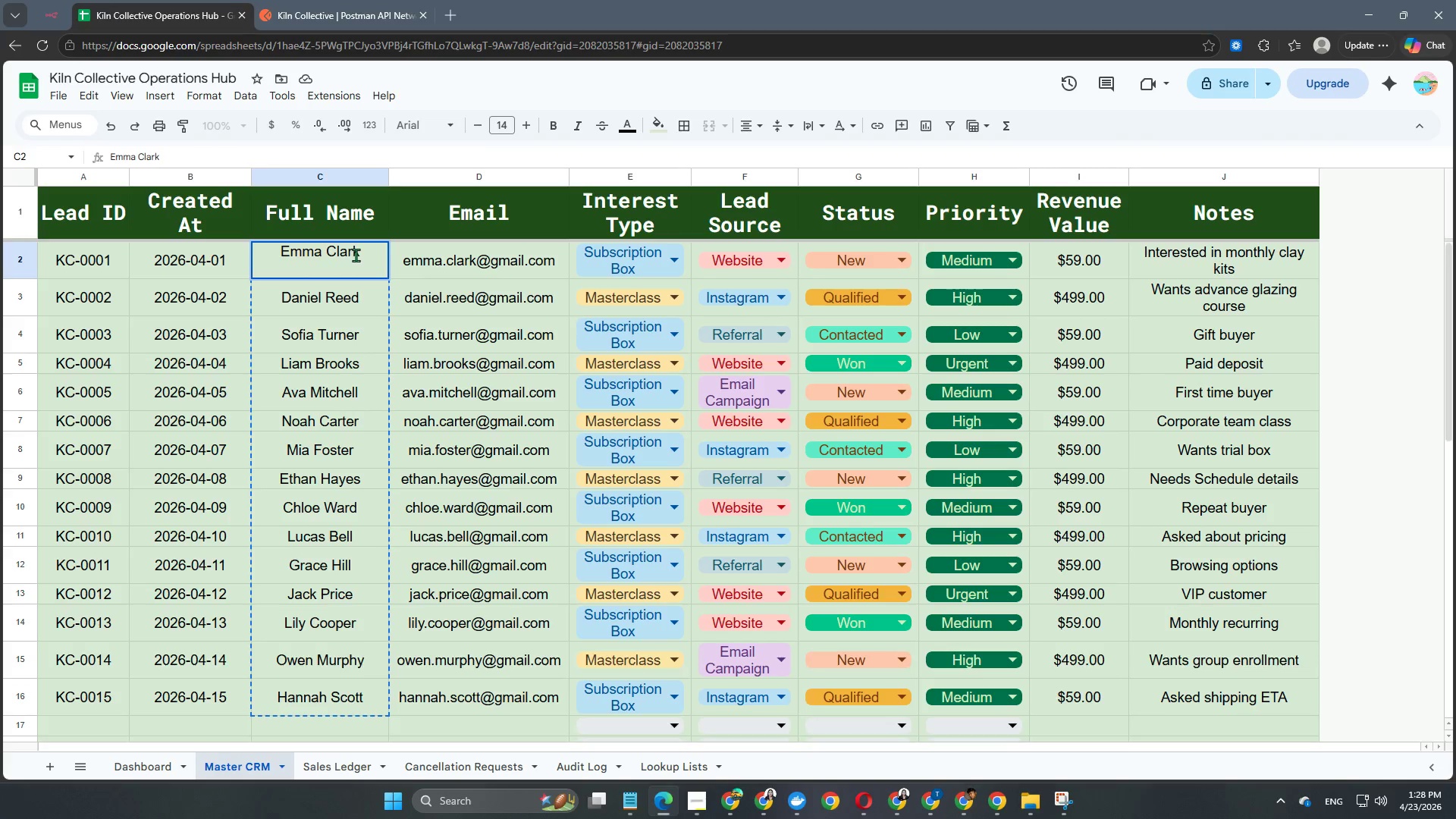 
left_click_drag(start_coordinate=[362, 253], to_coordinate=[277, 255])
 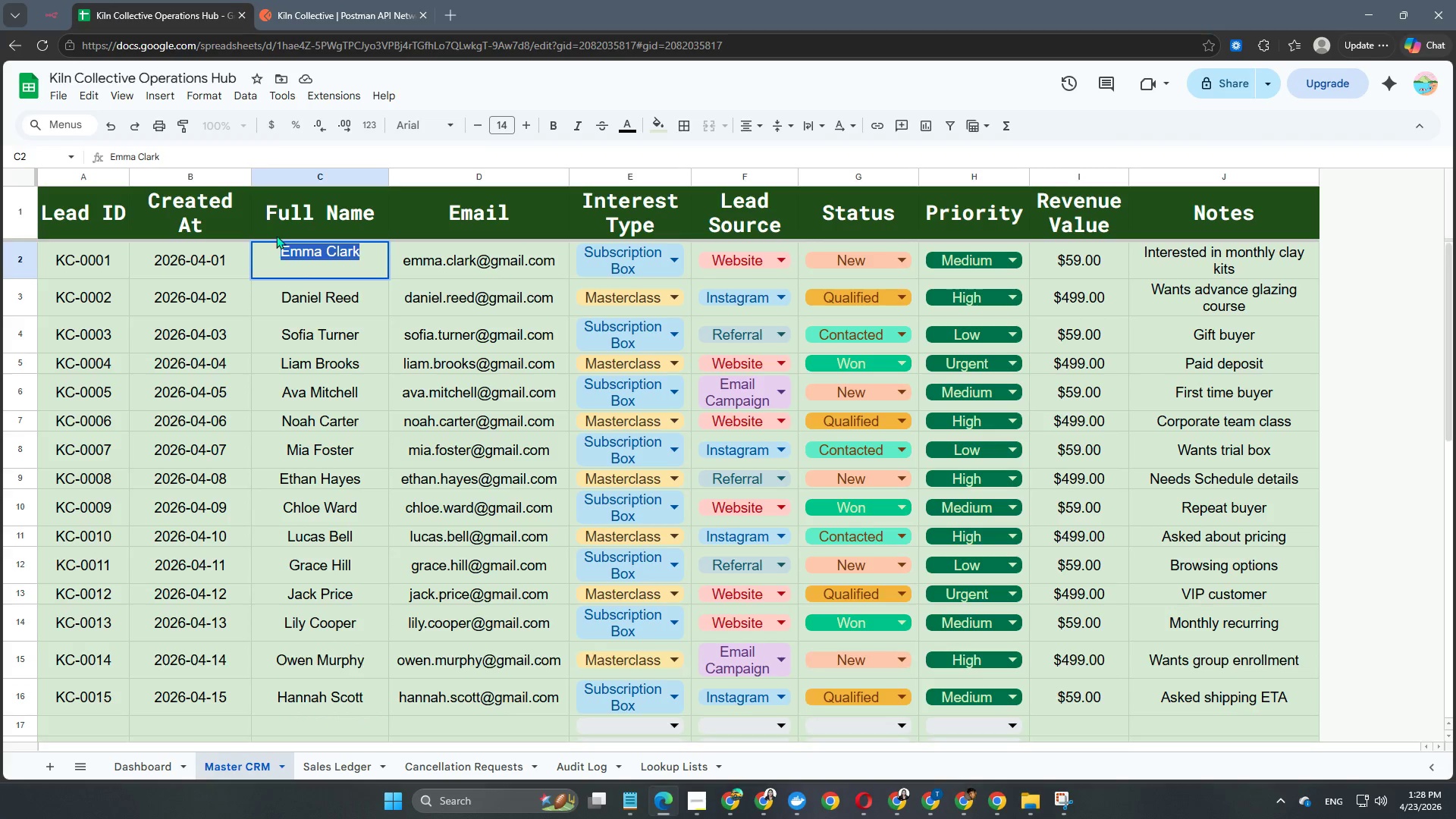 
key(Control+C)
 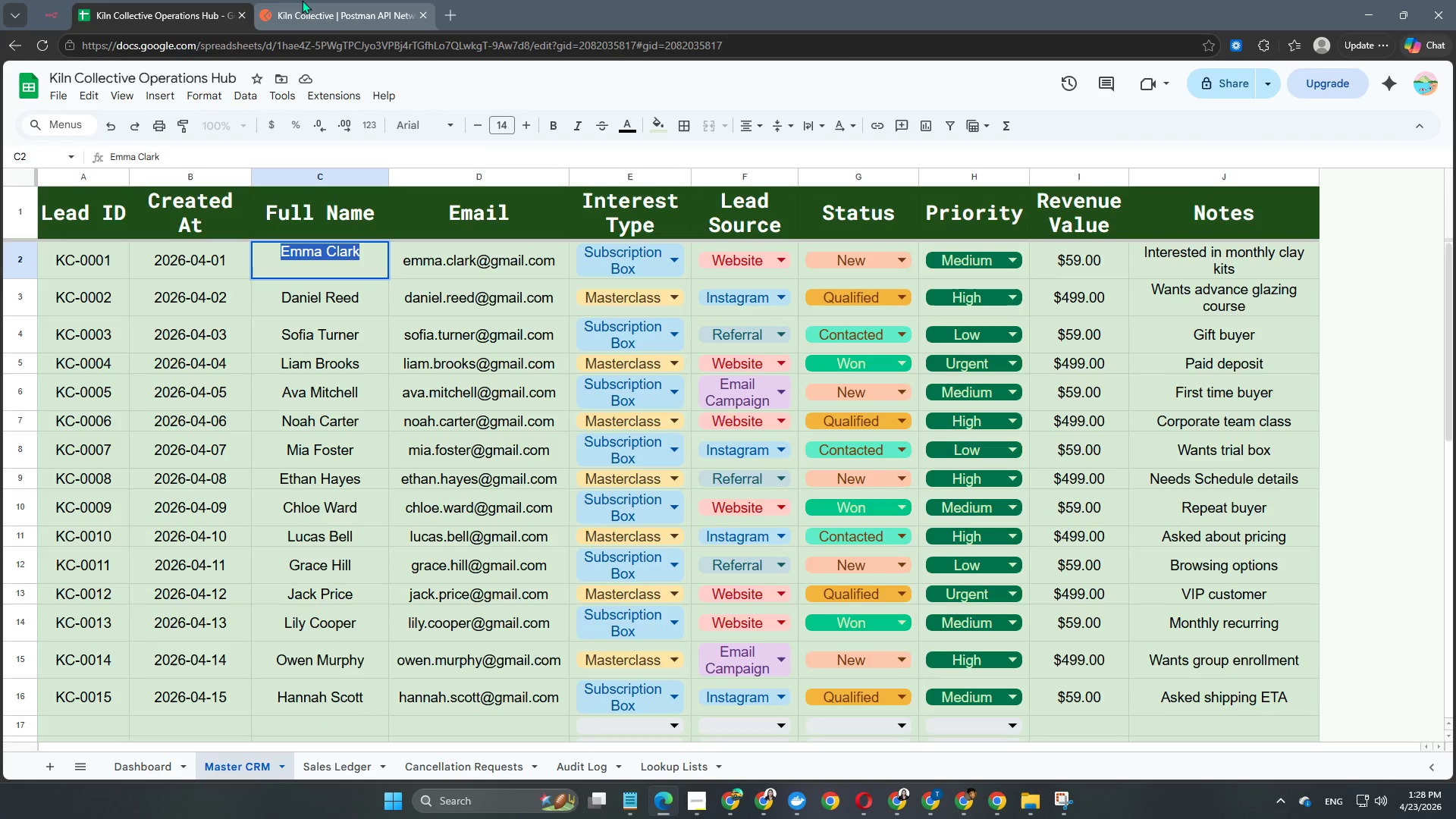 
left_click([302, 0])
 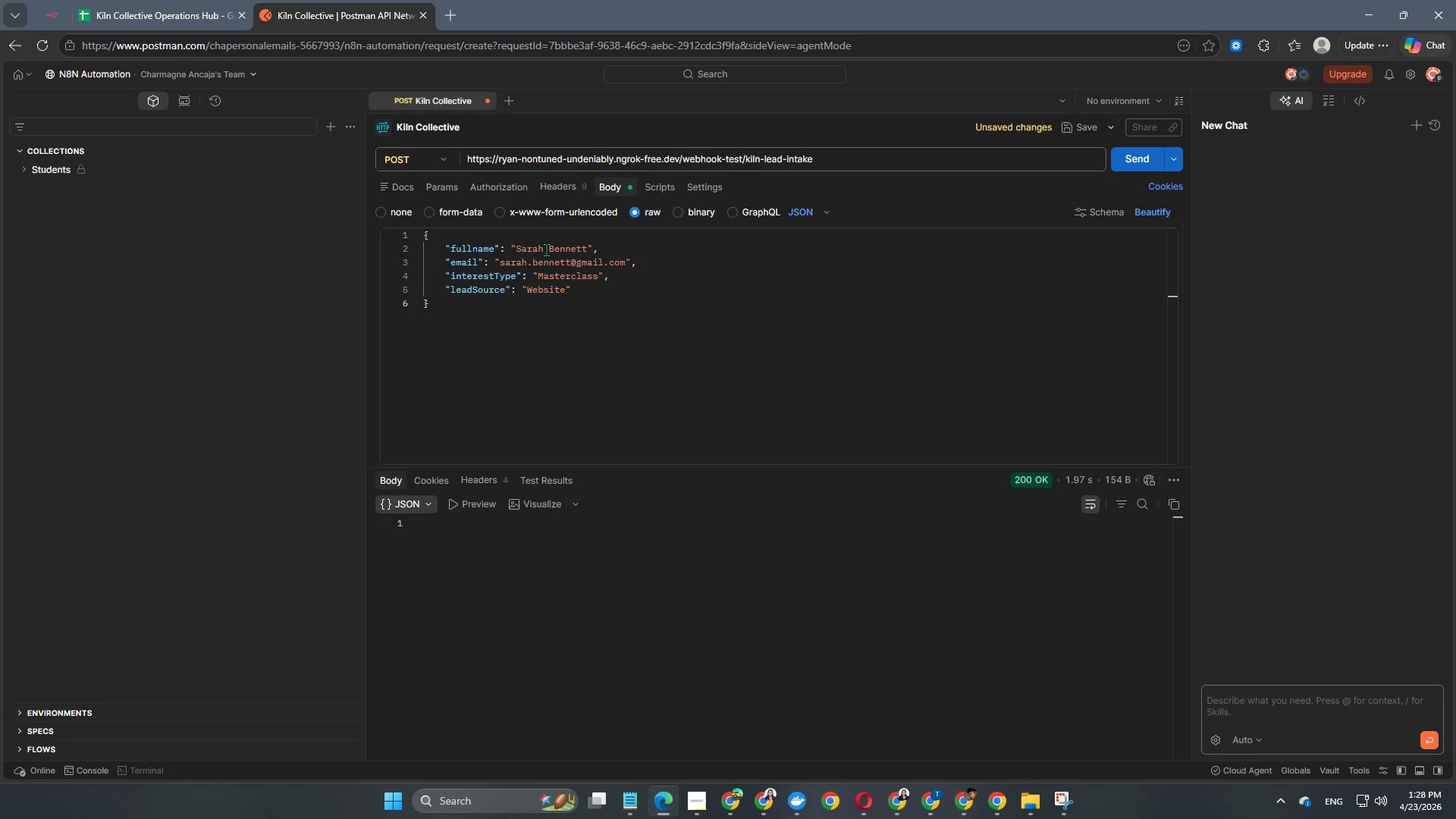 
double_click([548, 249])
 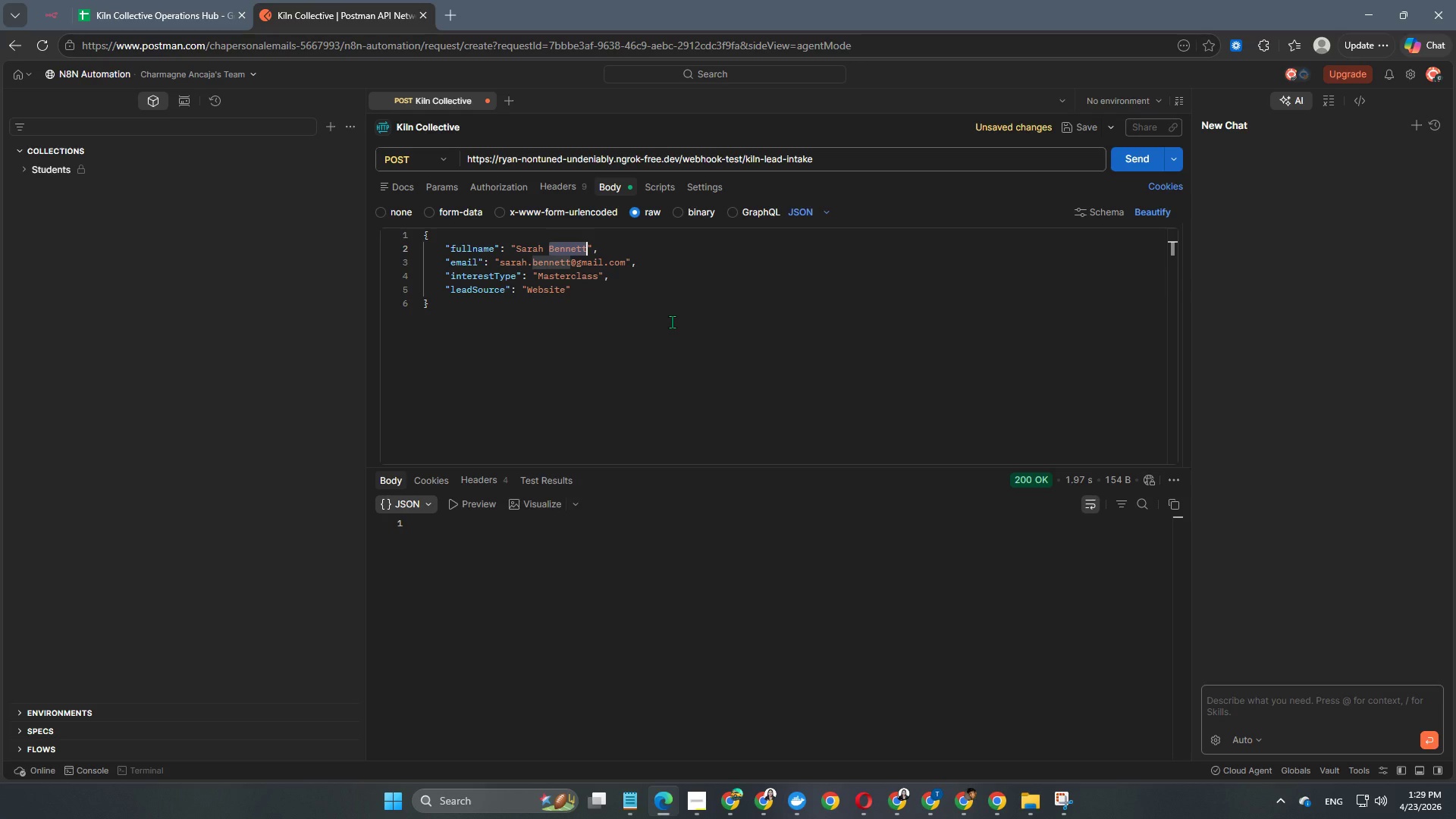 
key(Backspace)
 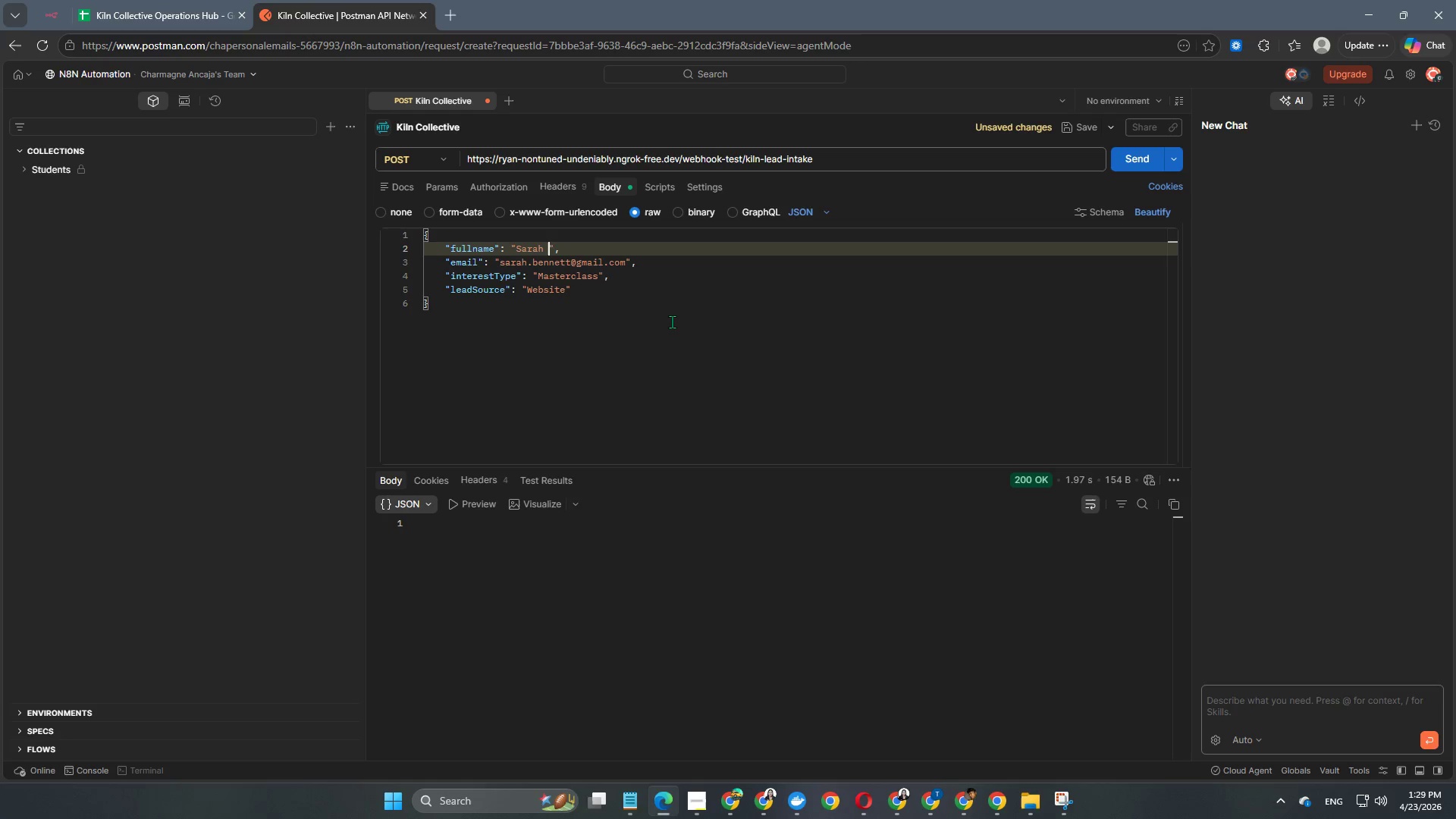 
key(Backspace)
 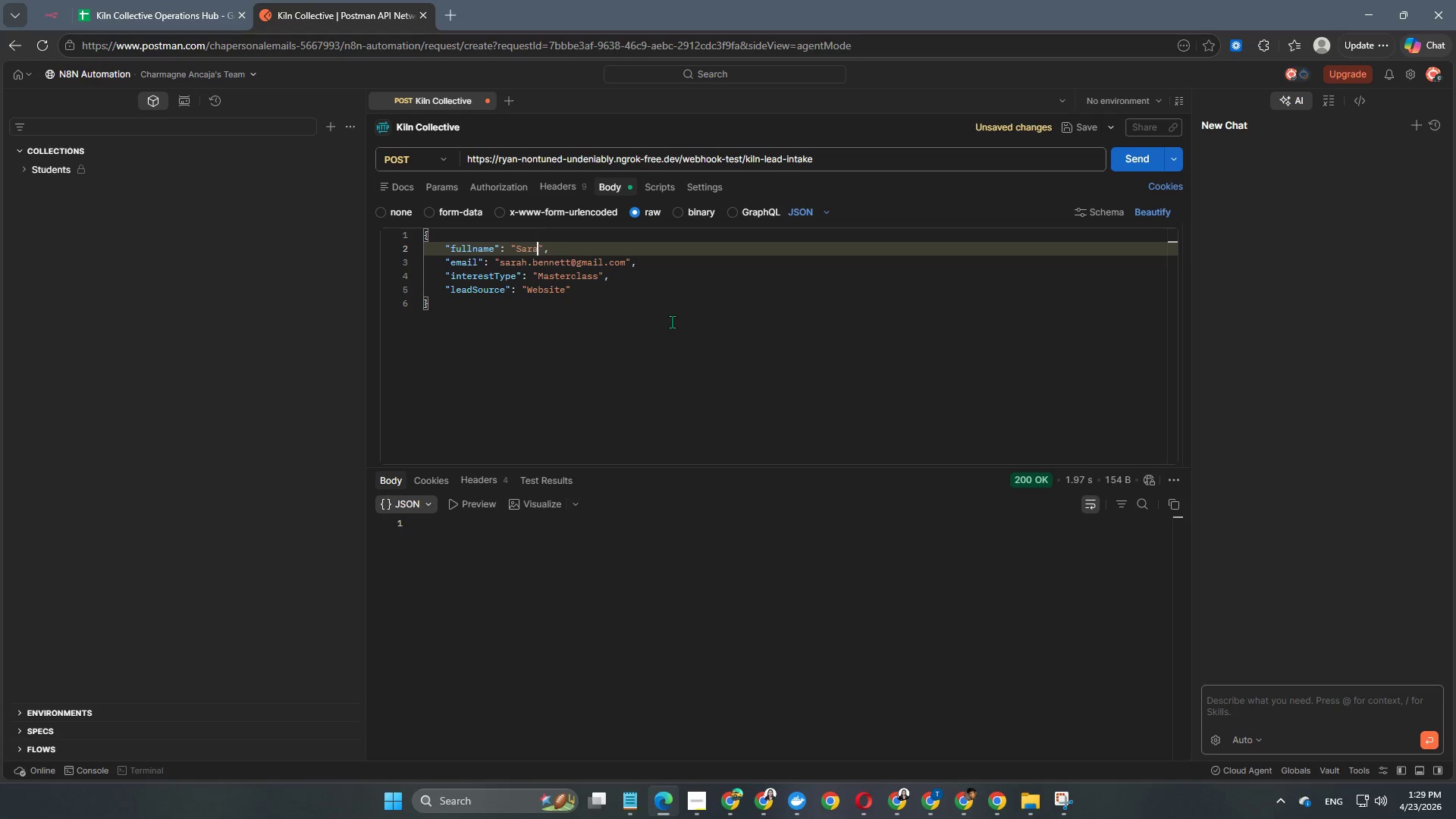 
key(Backspace)
 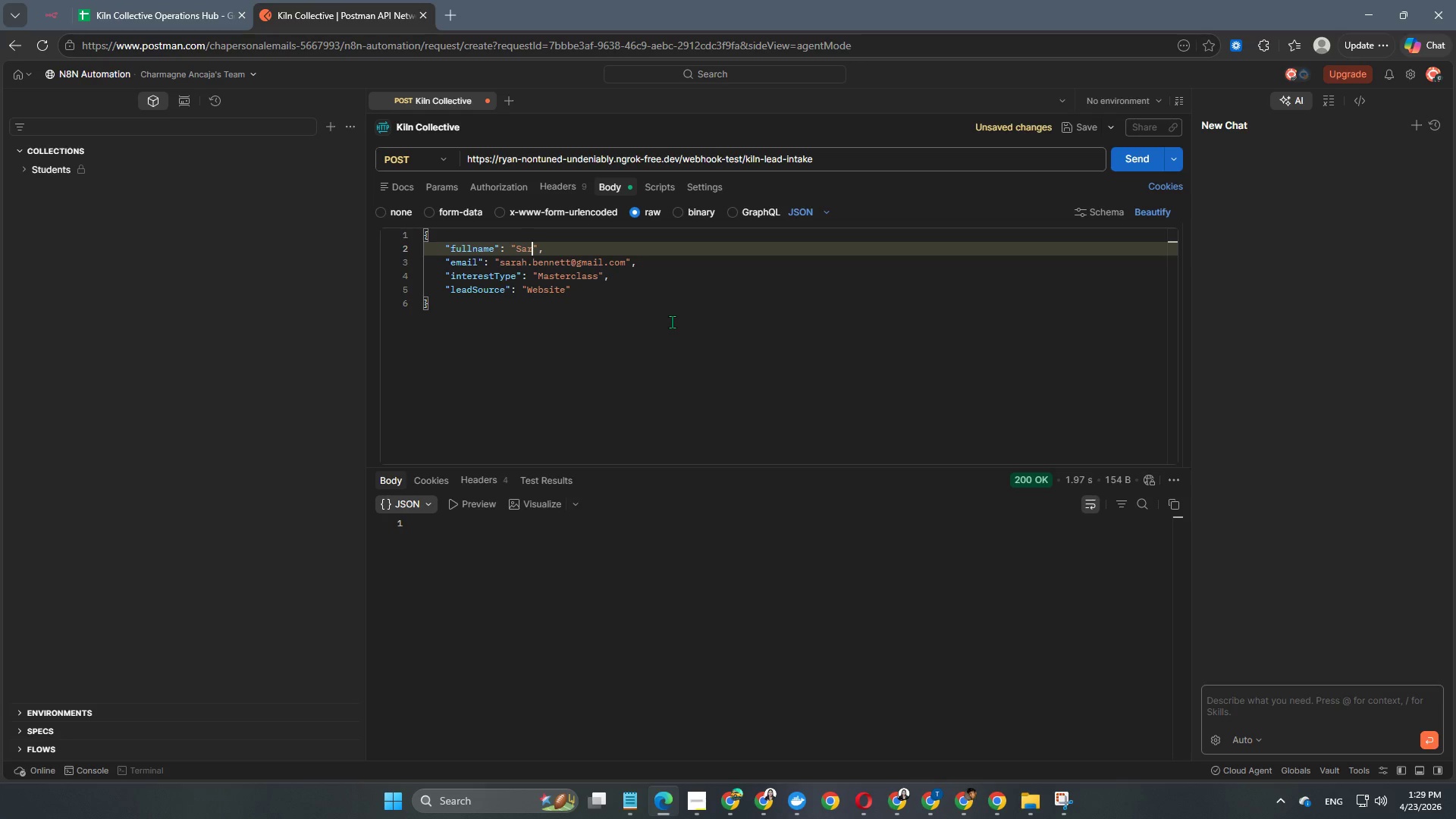 
key(Backspace)
 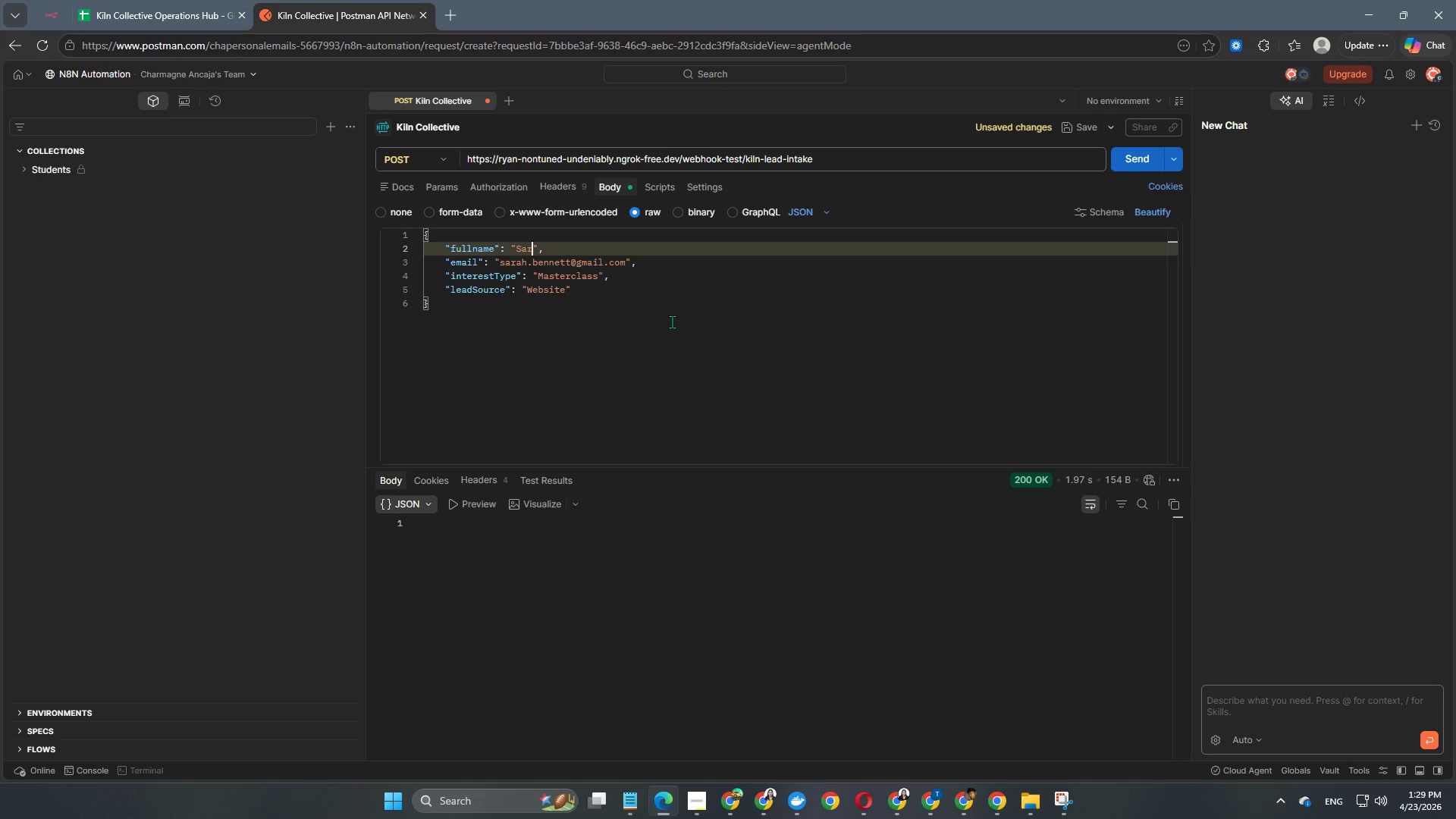 
key(Backspace)
 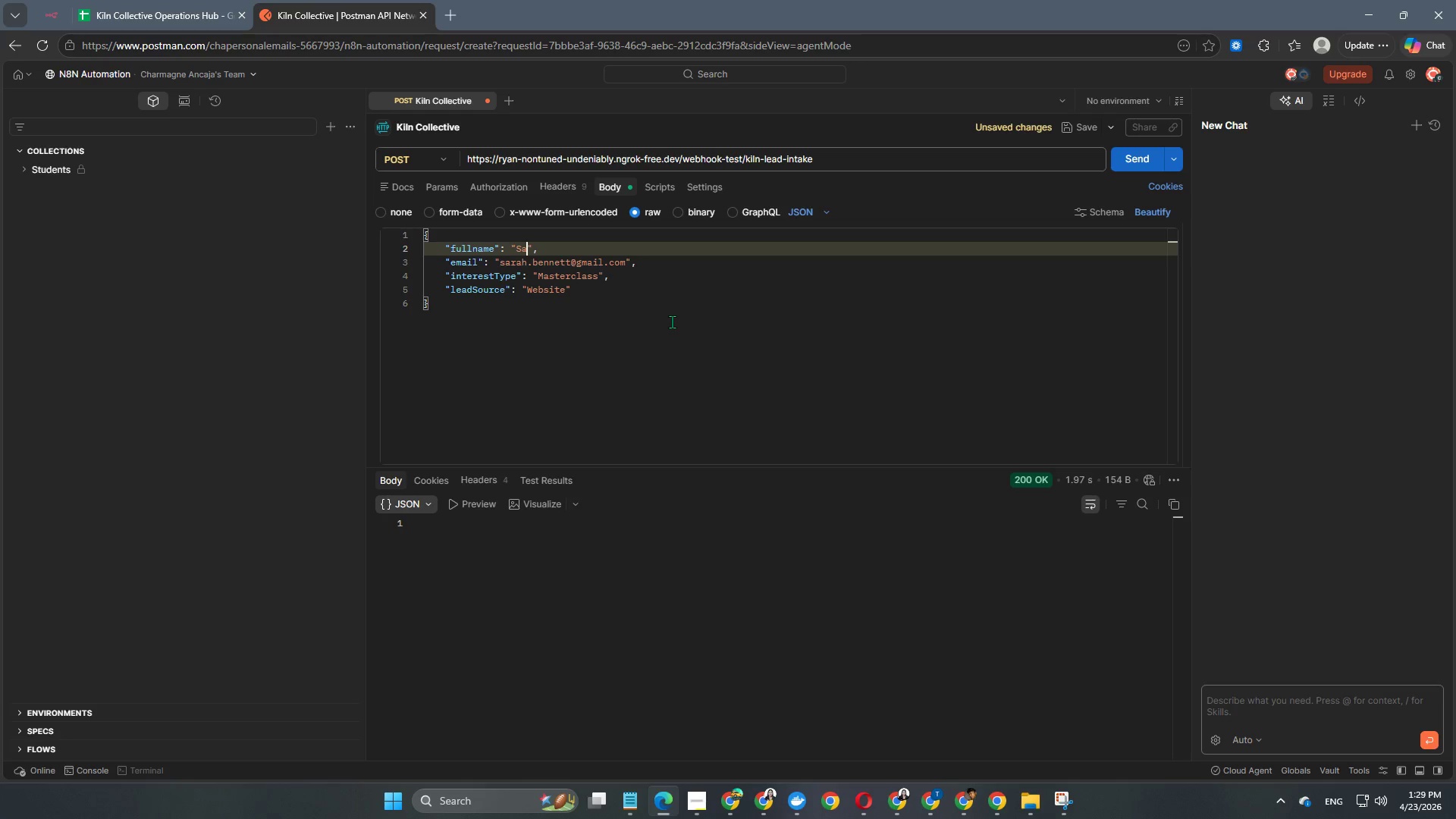 
key(Backspace)
 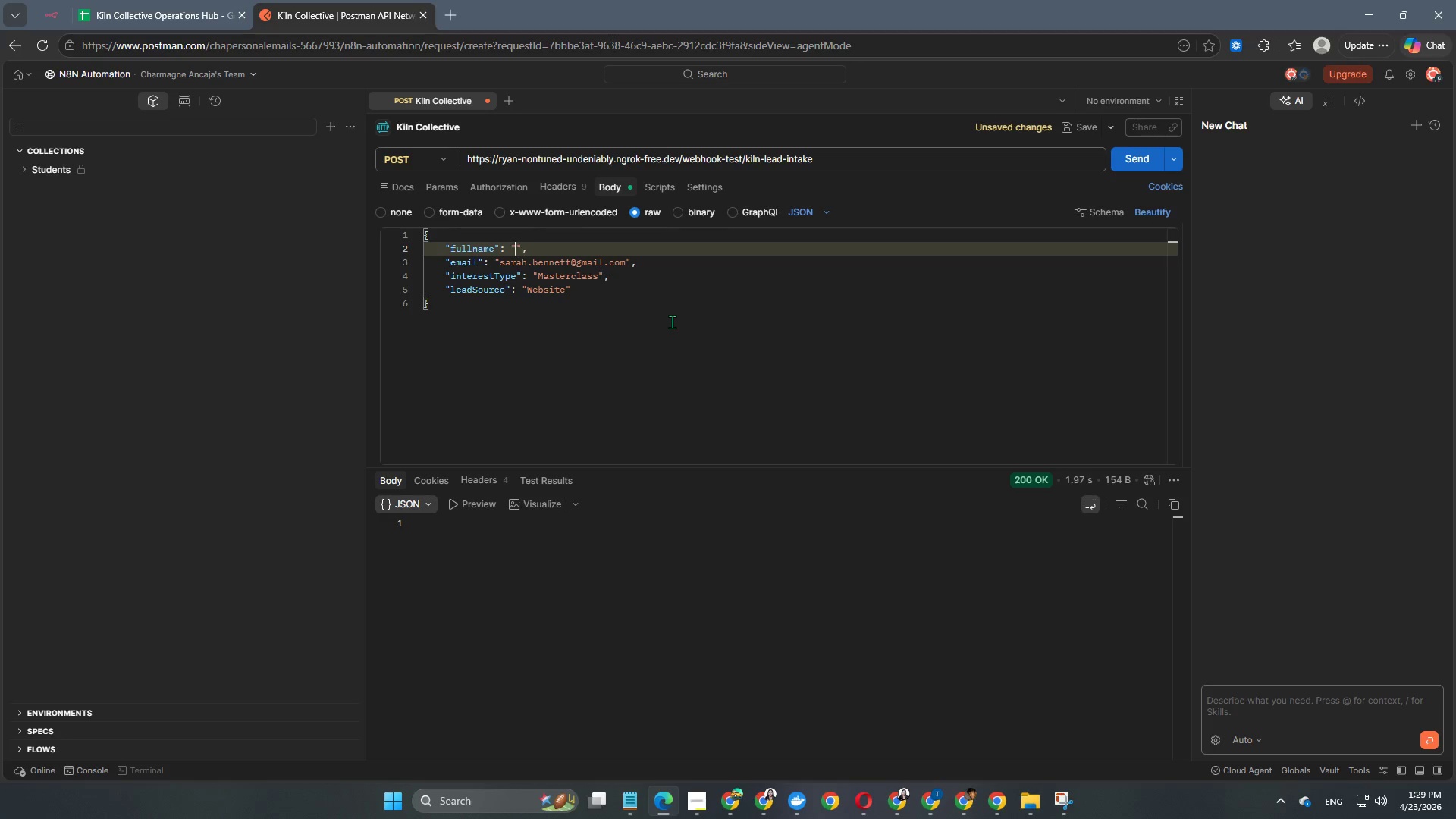 
key(Backspace)
 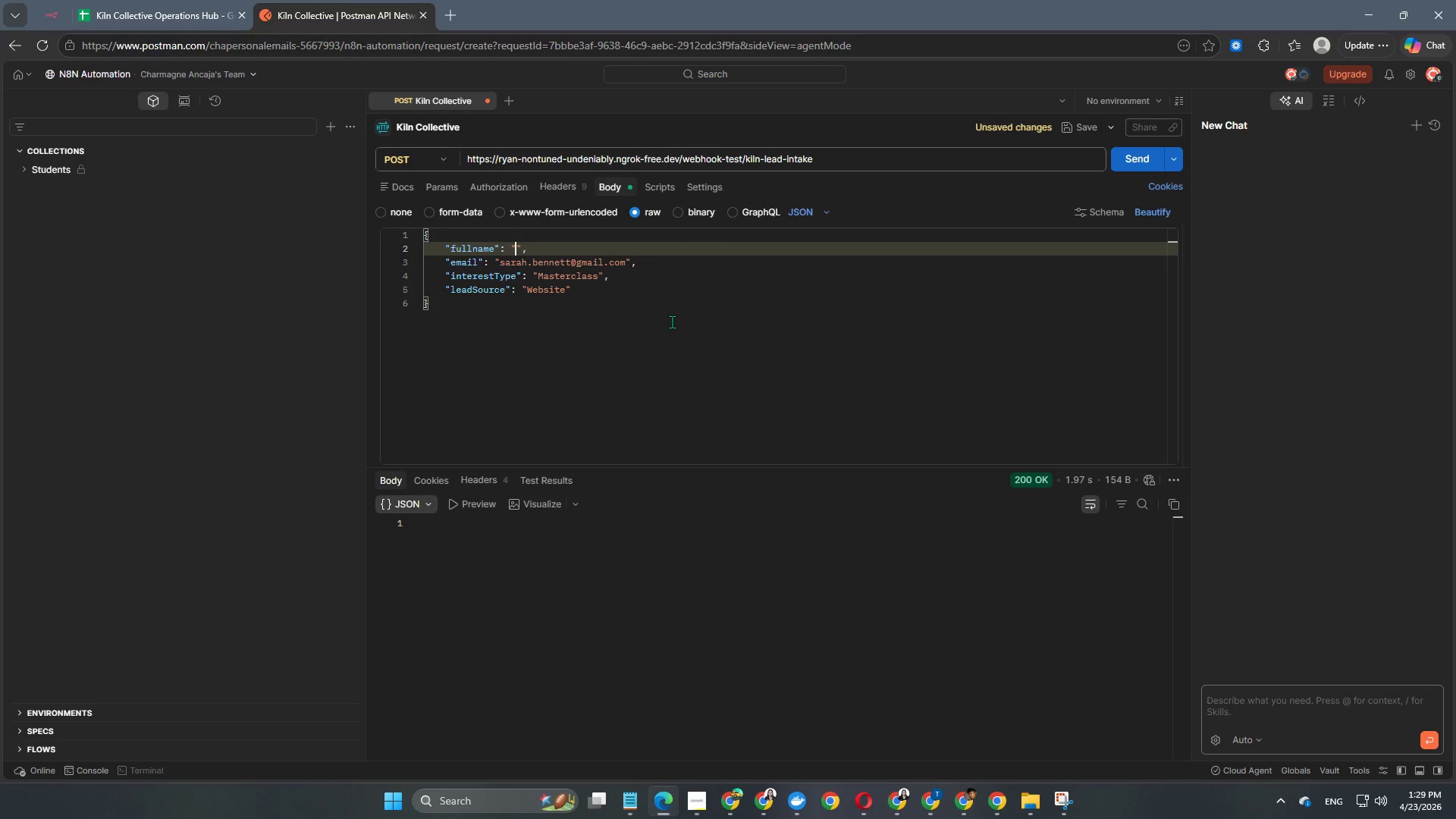 
key(Control+Shift+V)
 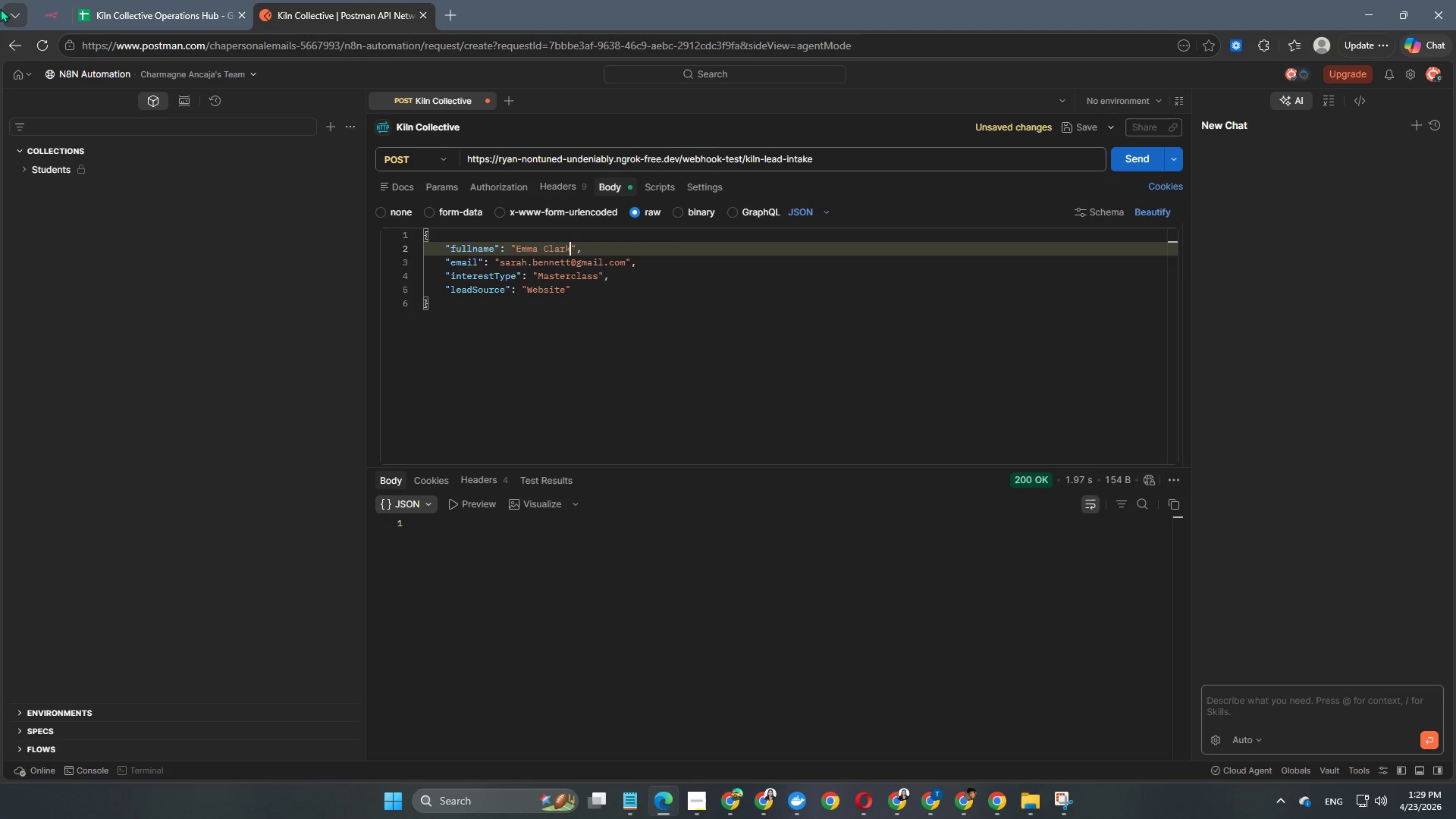 
left_click([115, 0])
 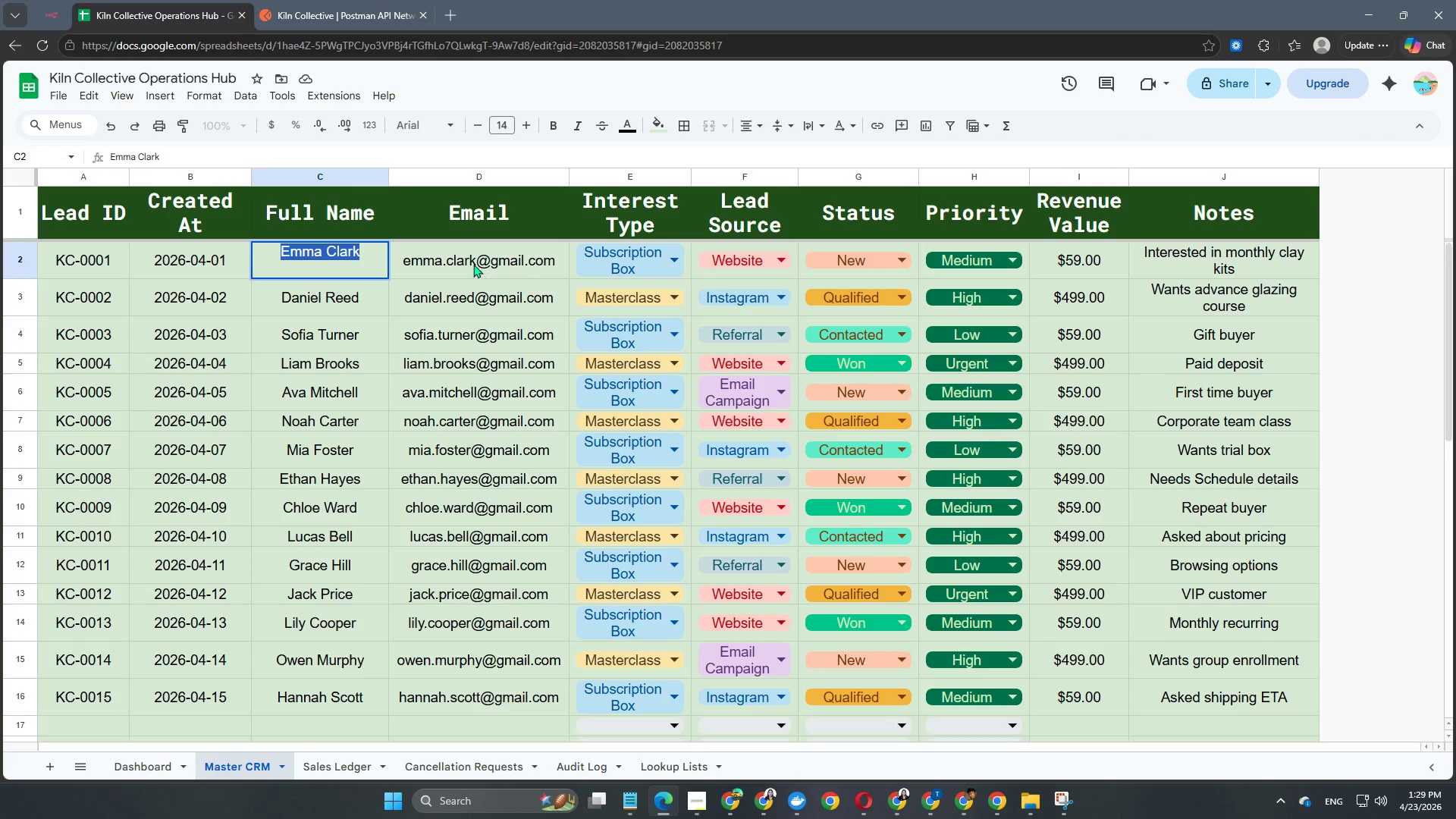 
double_click([473, 257])
 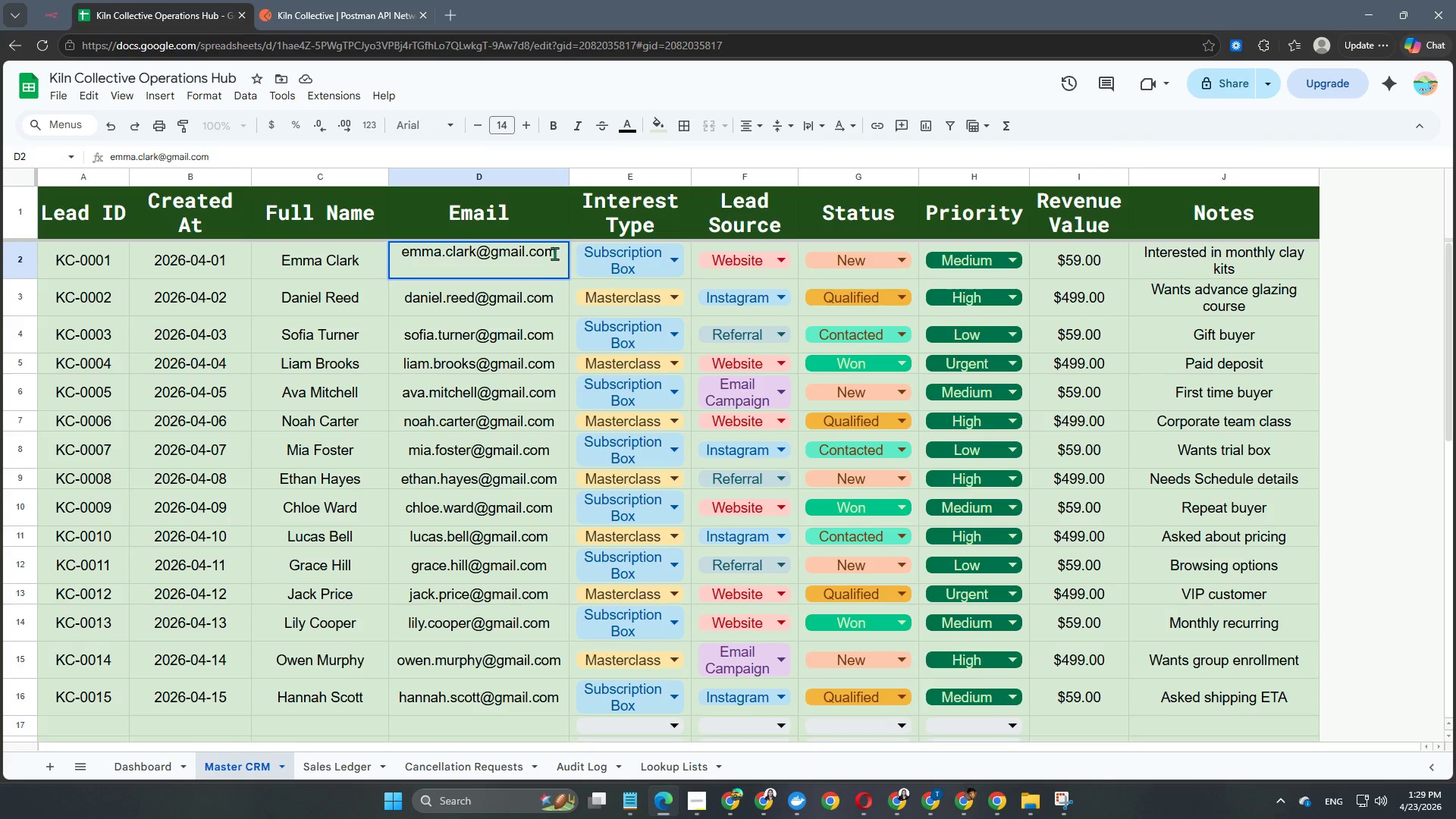 
left_click_drag(start_coordinate=[557, 252], to_coordinate=[398, 246])
 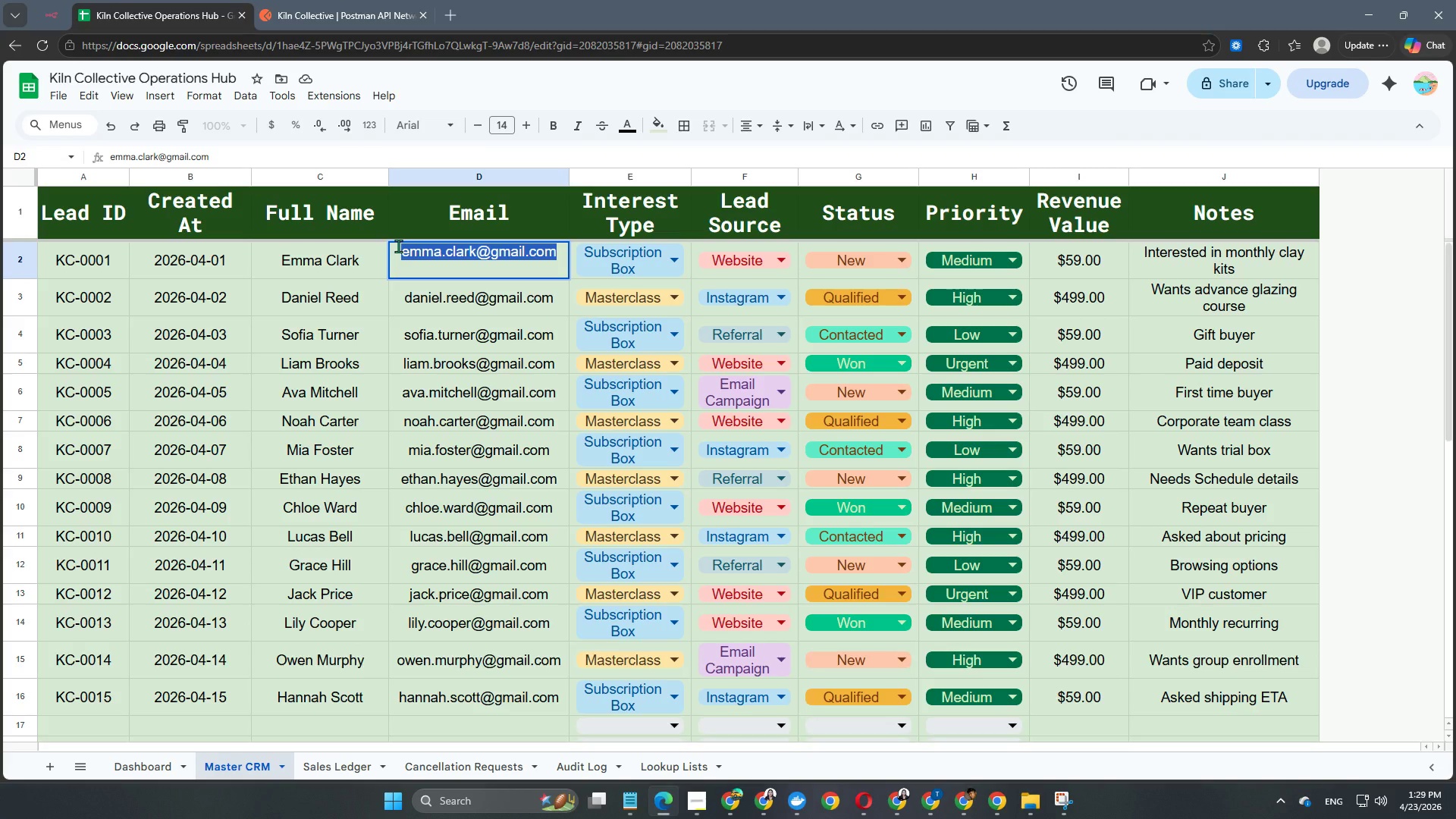 
key(Control+C)
 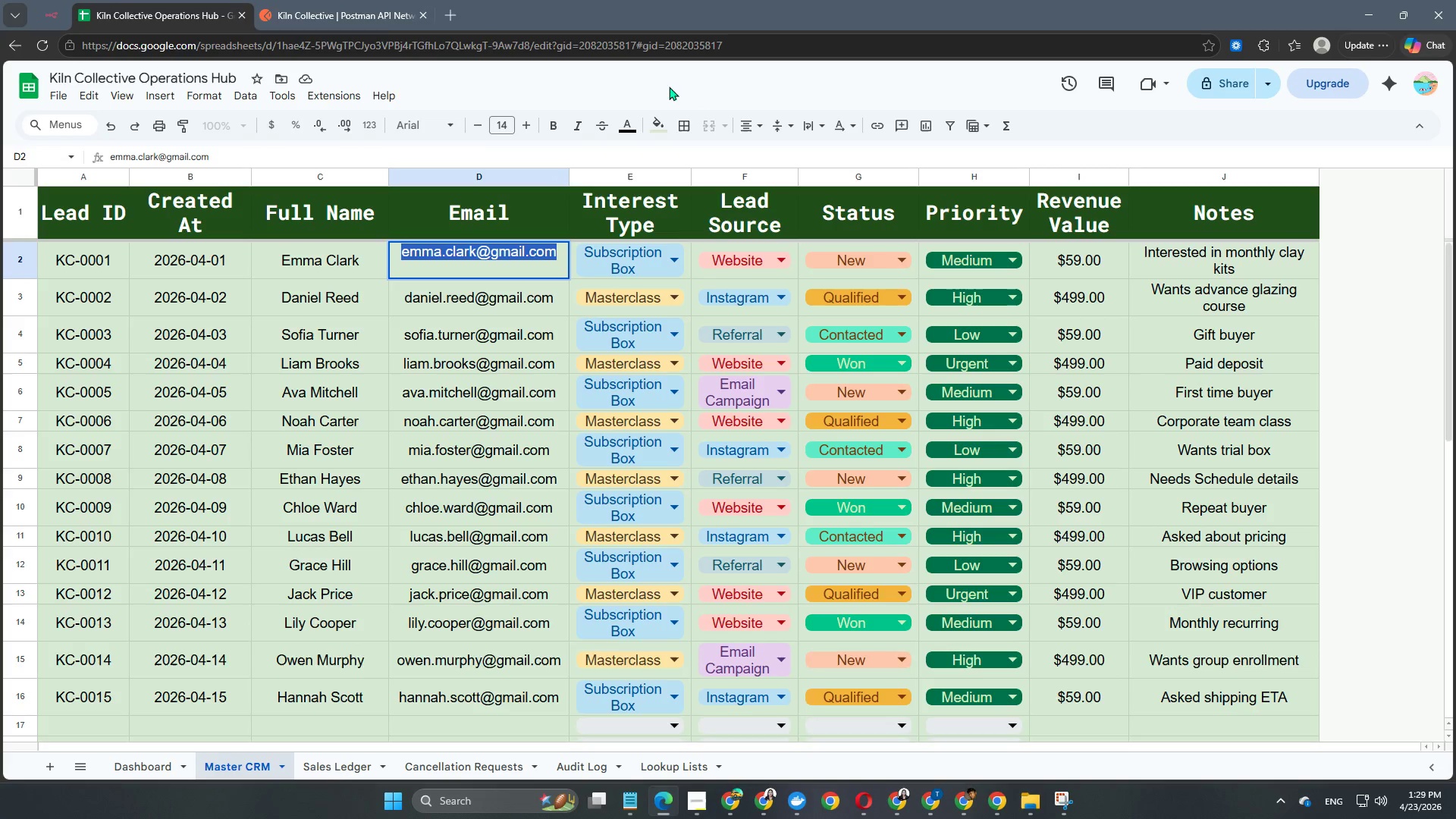 
key(Control+ControlLeft)
 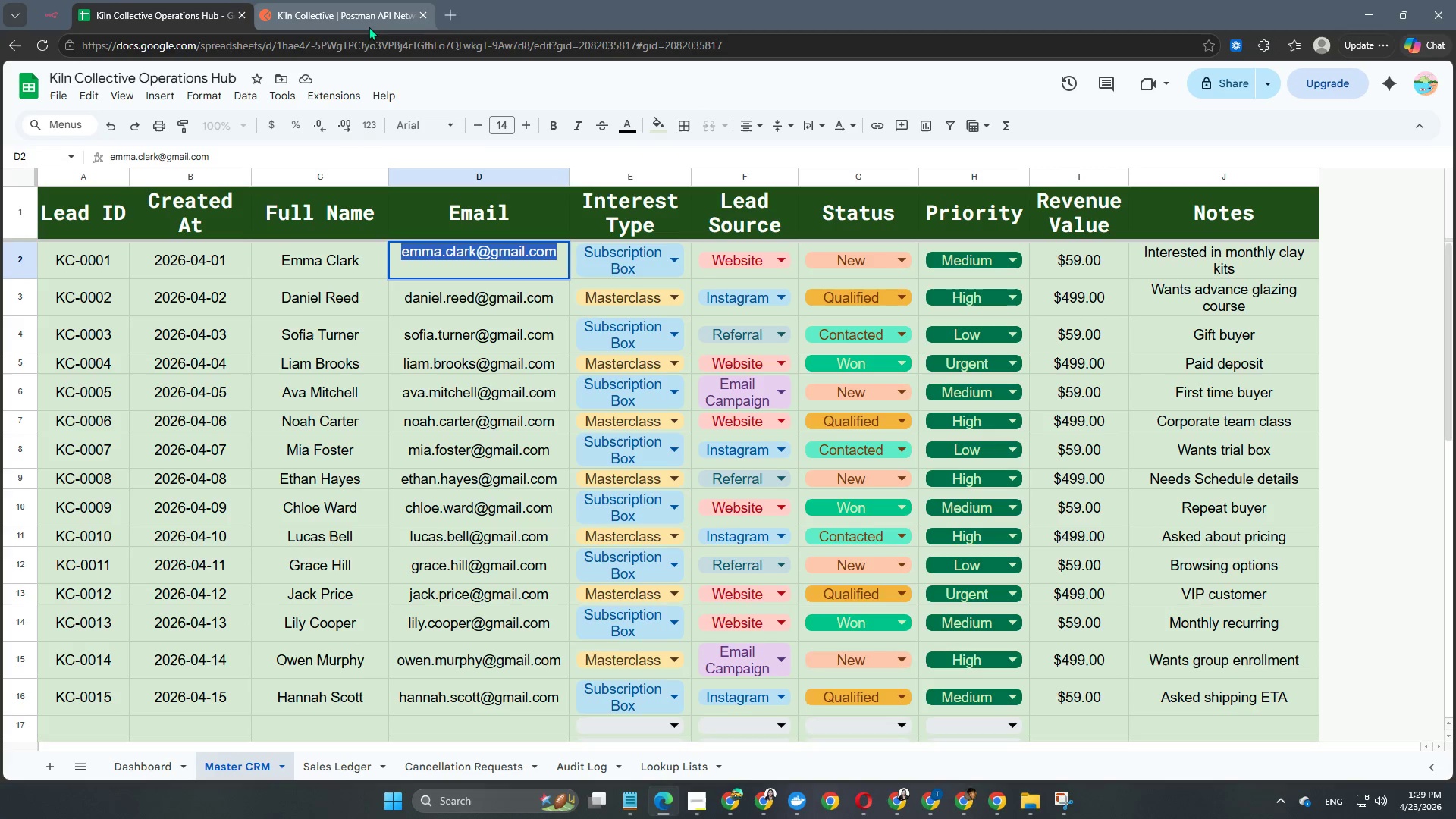 
key(Control+C)
 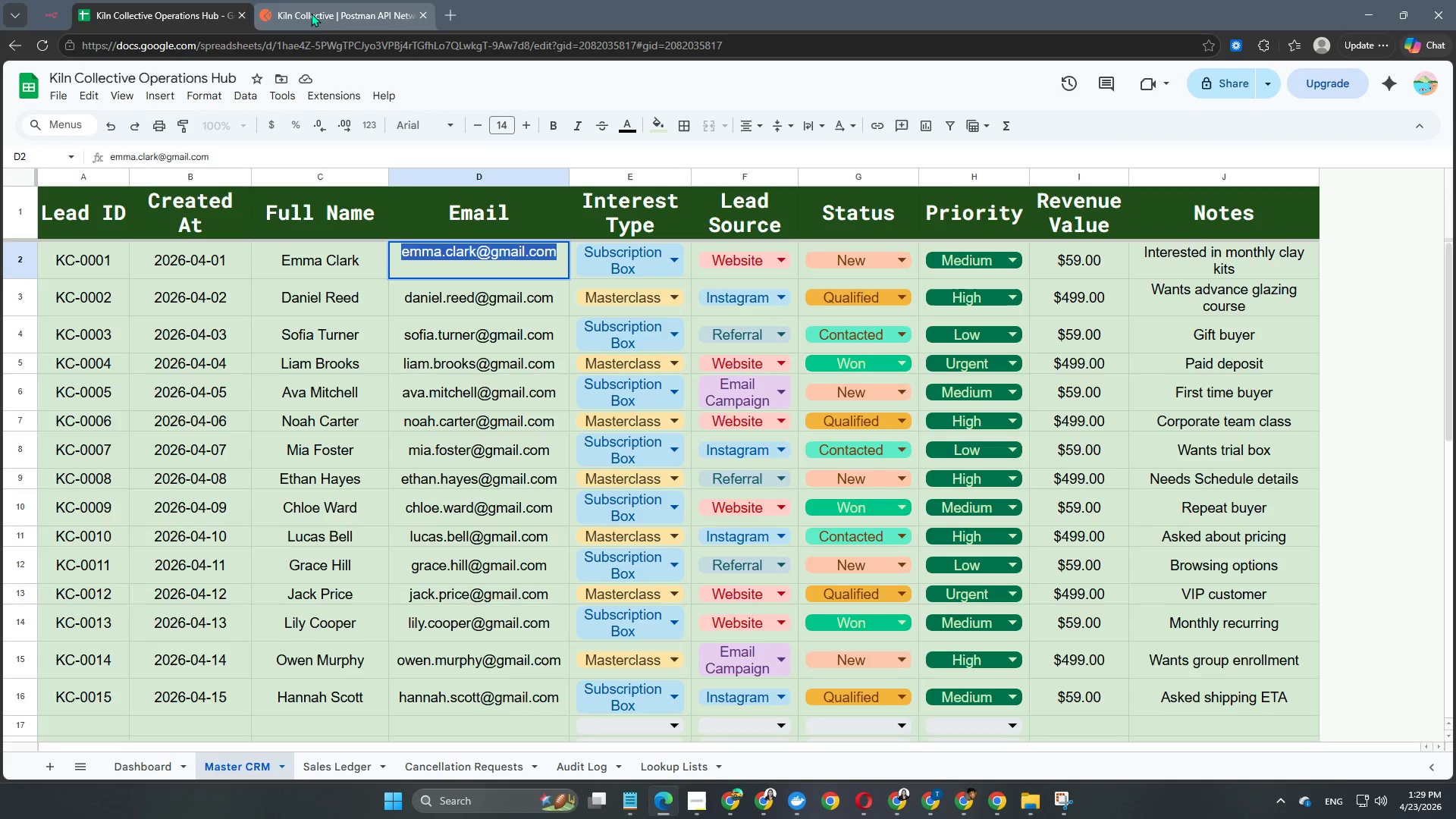 
left_click([311, 13])
 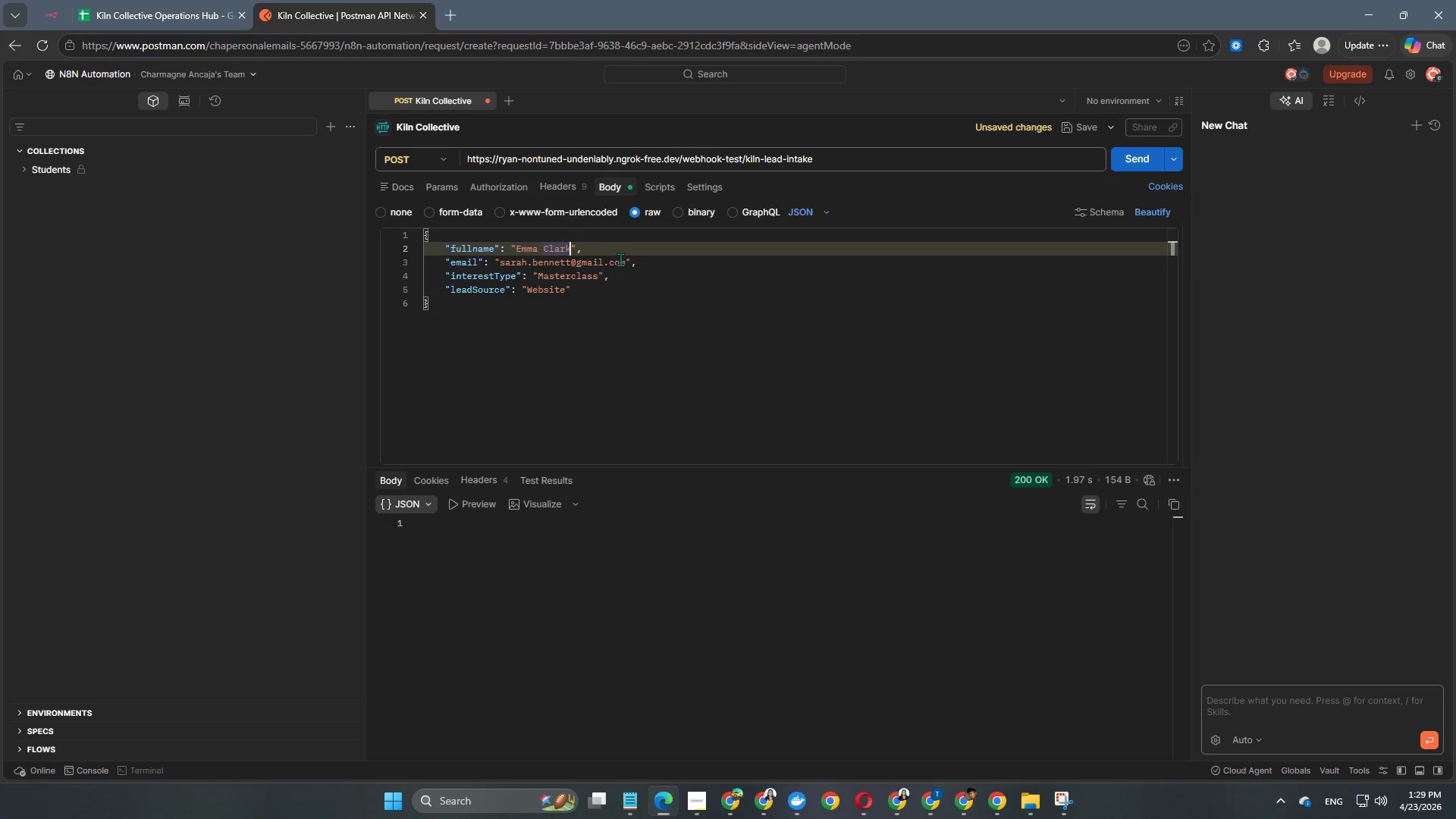 
left_click([625, 259])
 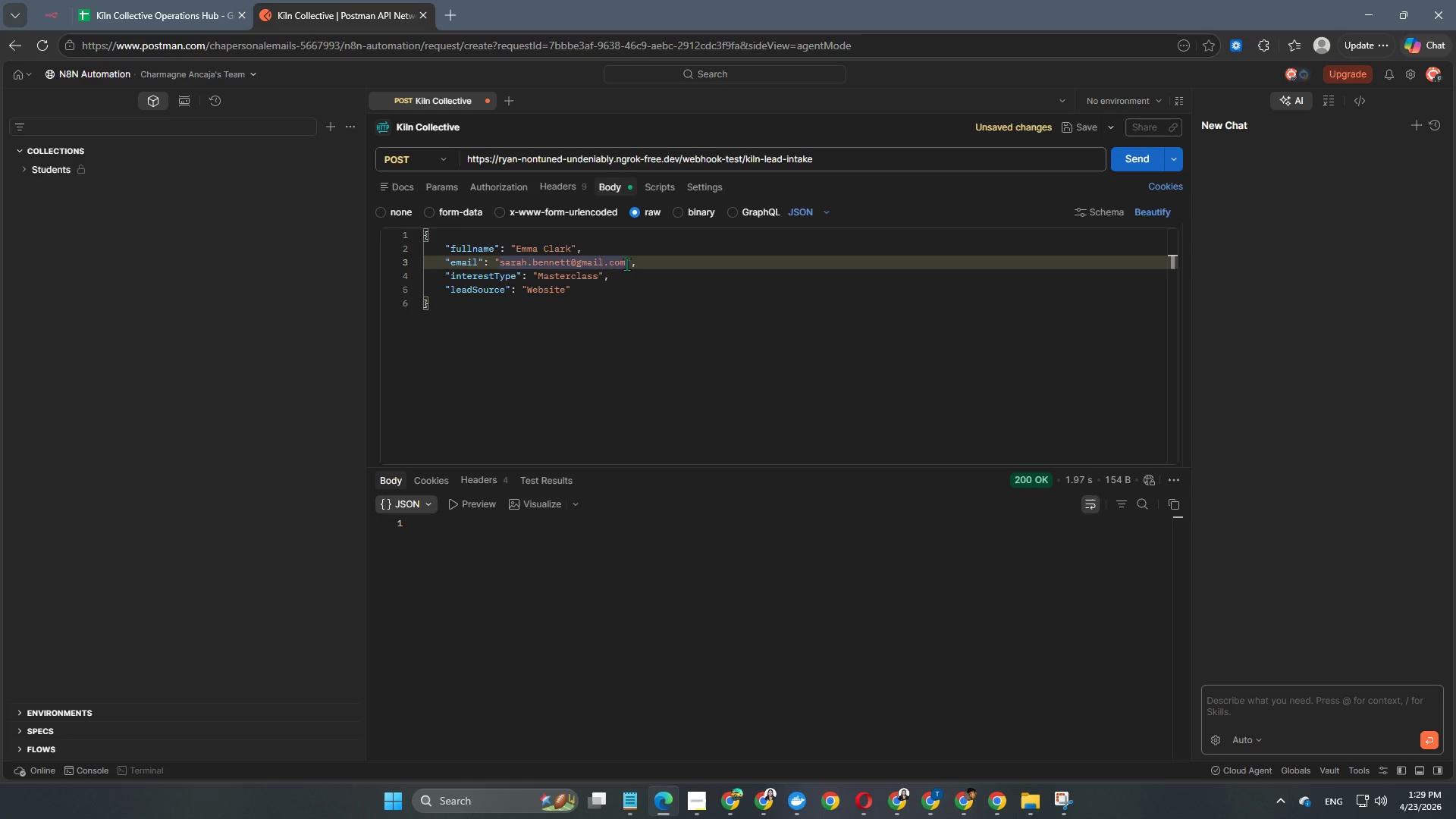 
left_click_drag(start_coordinate=[626, 262], to_coordinate=[500, 267])
 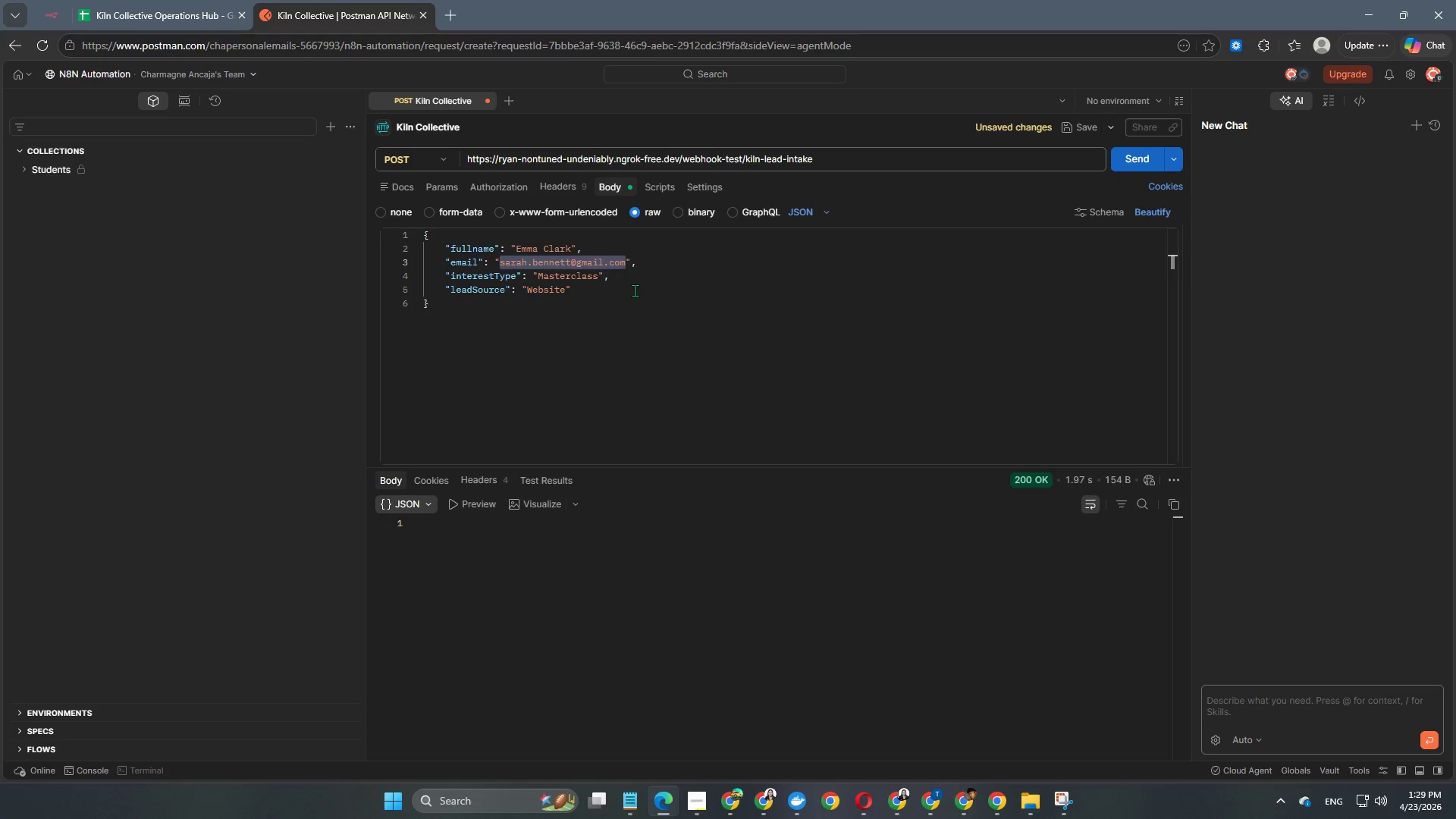 
key(Control+Shift+V)
 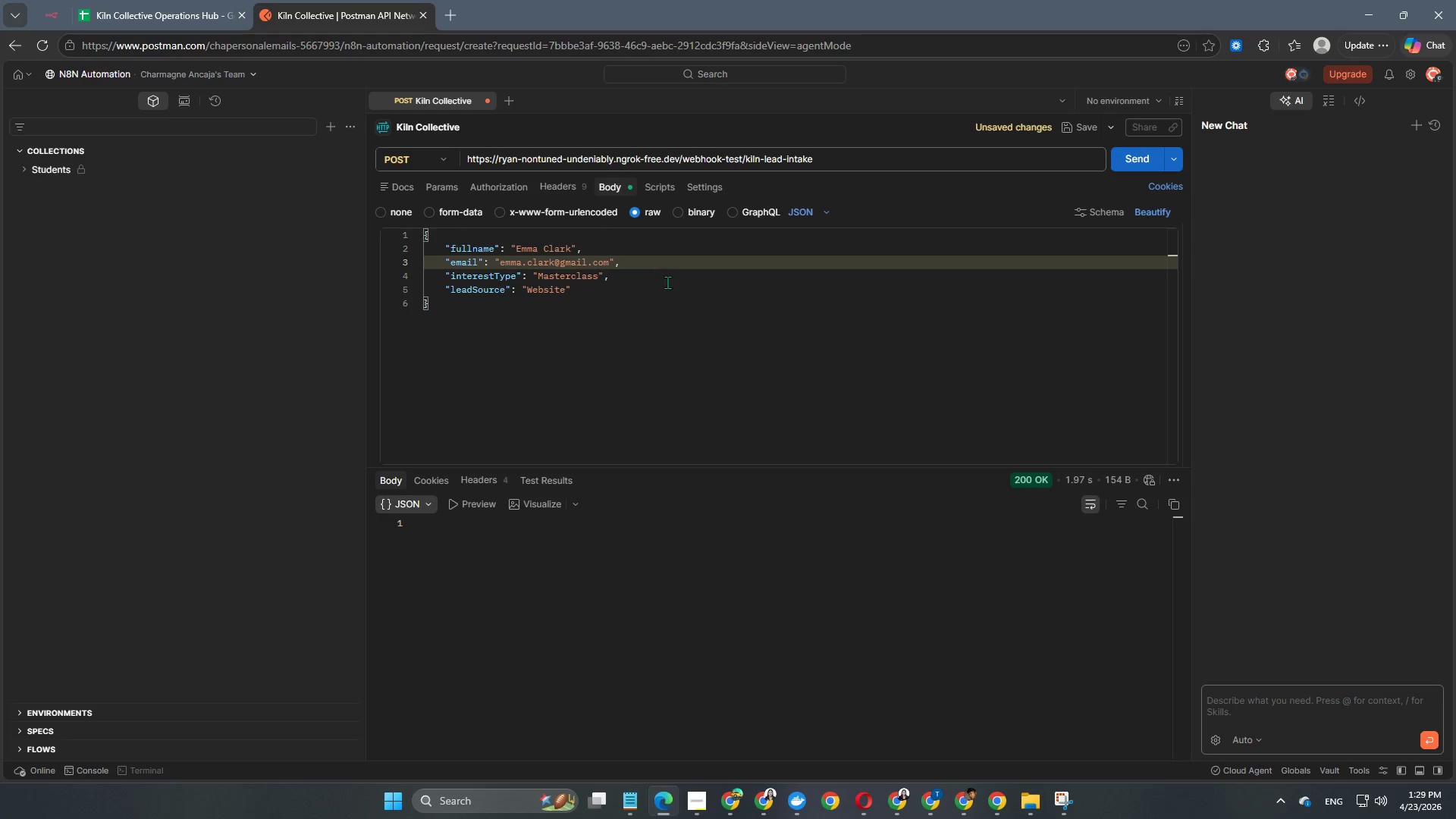 
left_click([656, 280])
 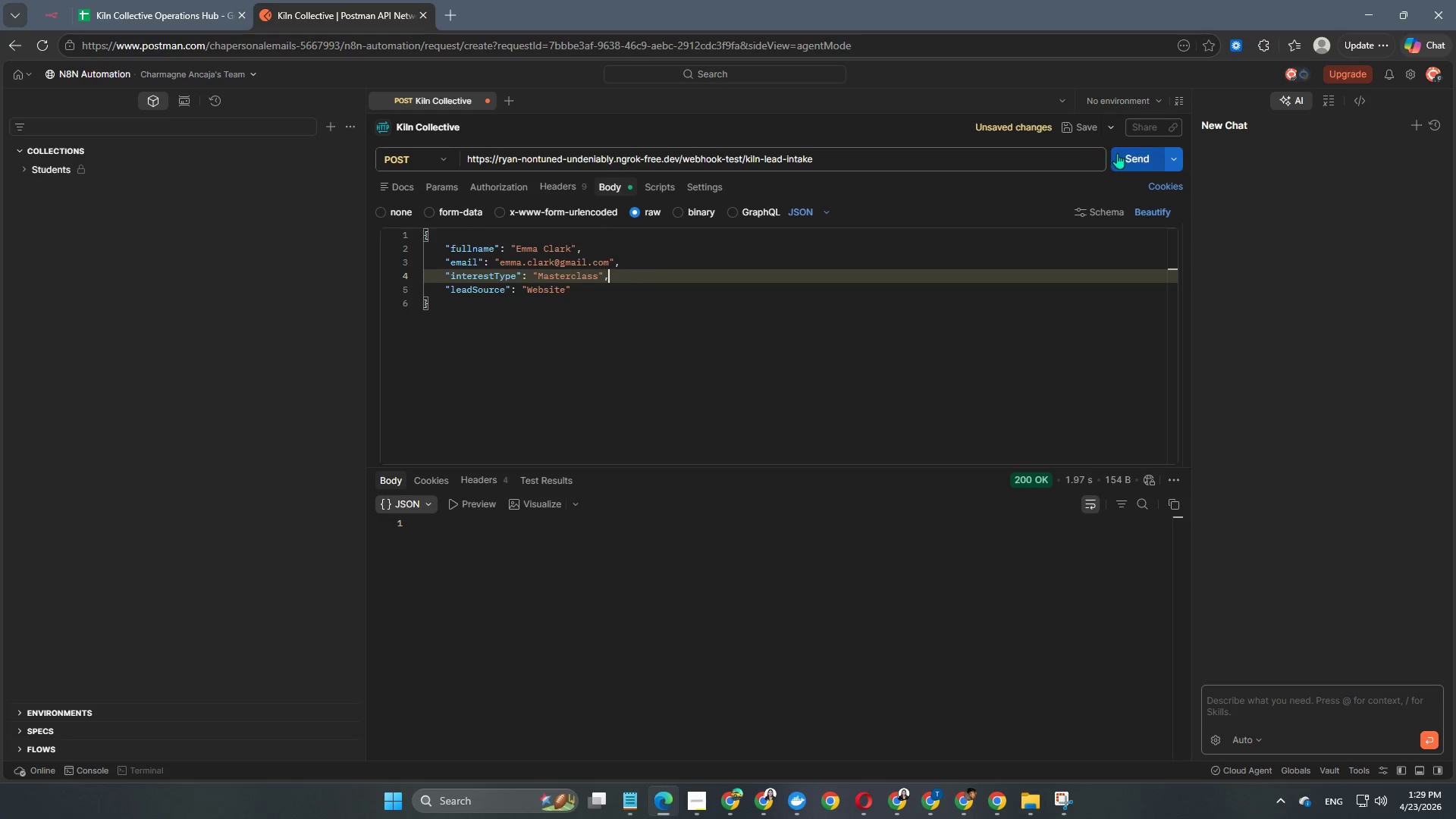 
left_click([1125, 156])
 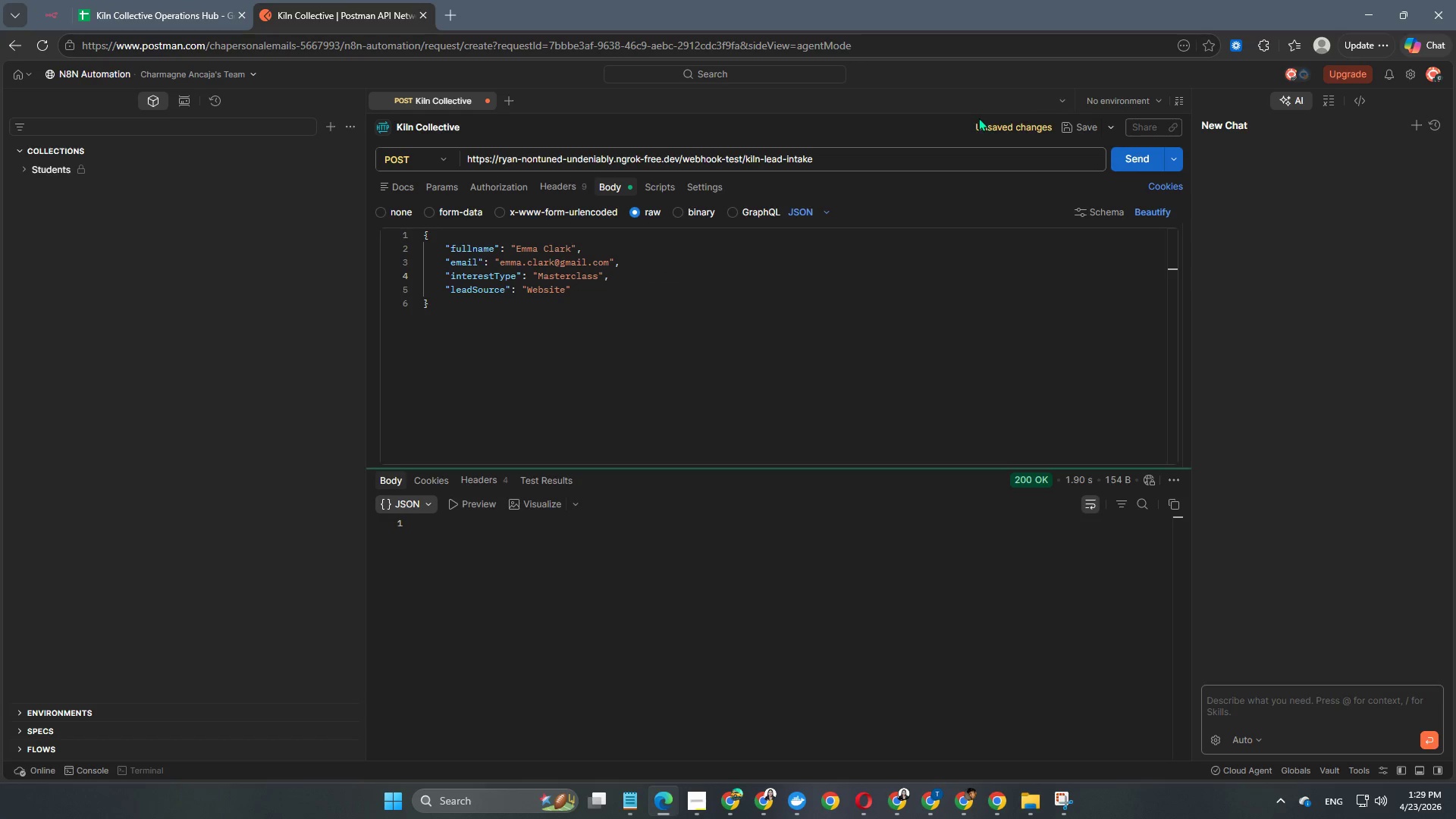 
left_click([148, 5])
 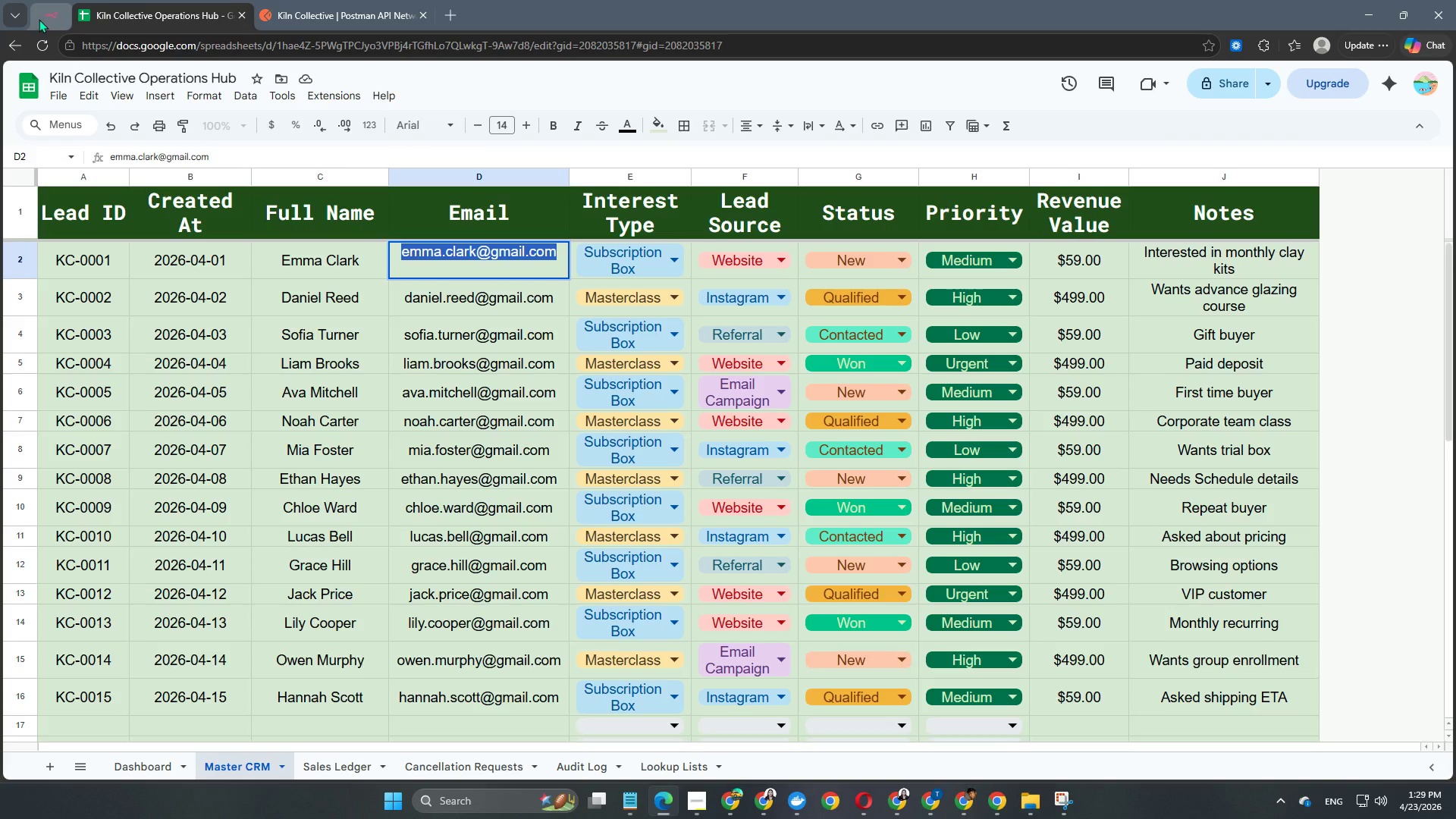 
left_click([39, 19])
 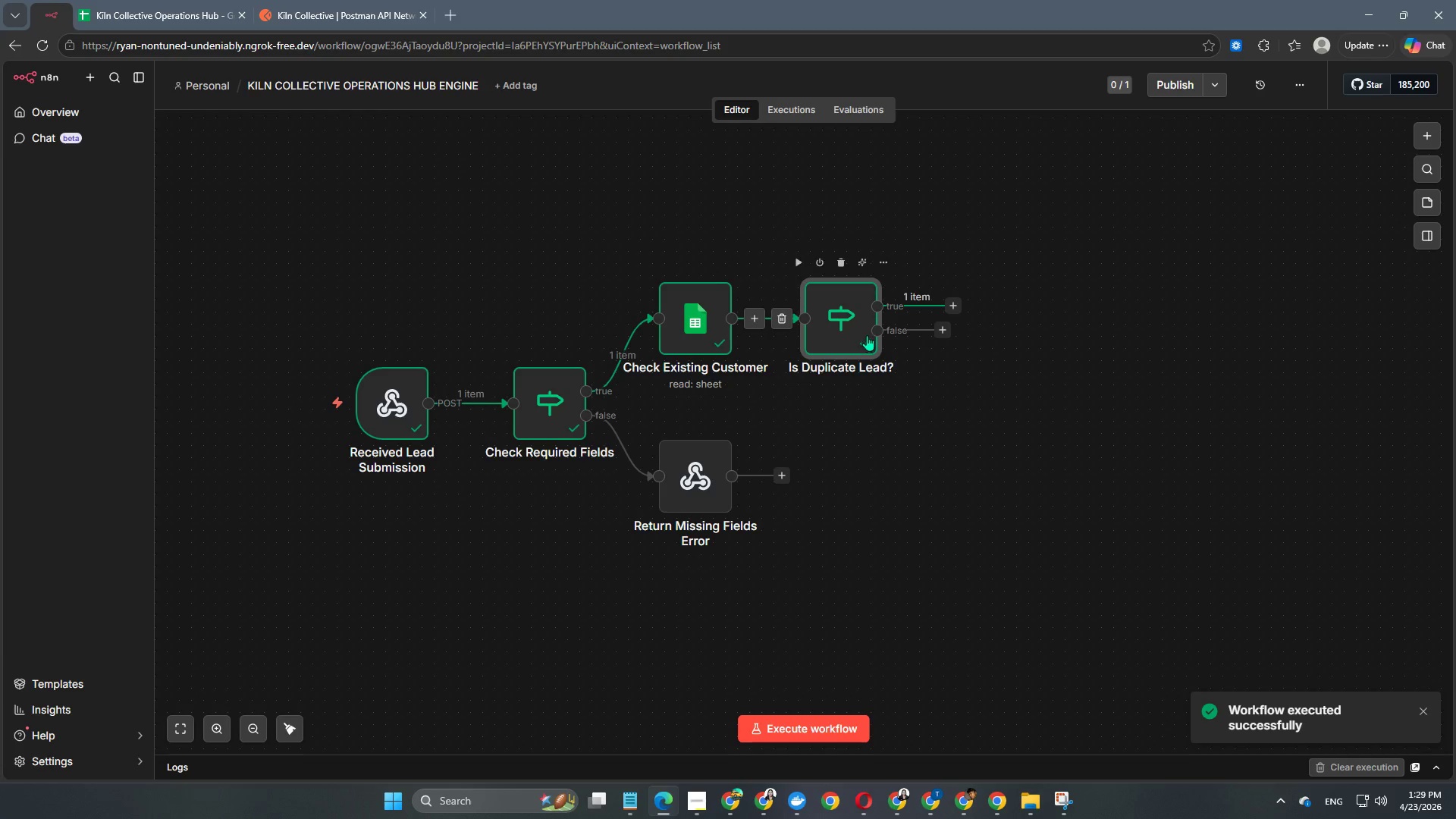 
double_click([867, 335])
 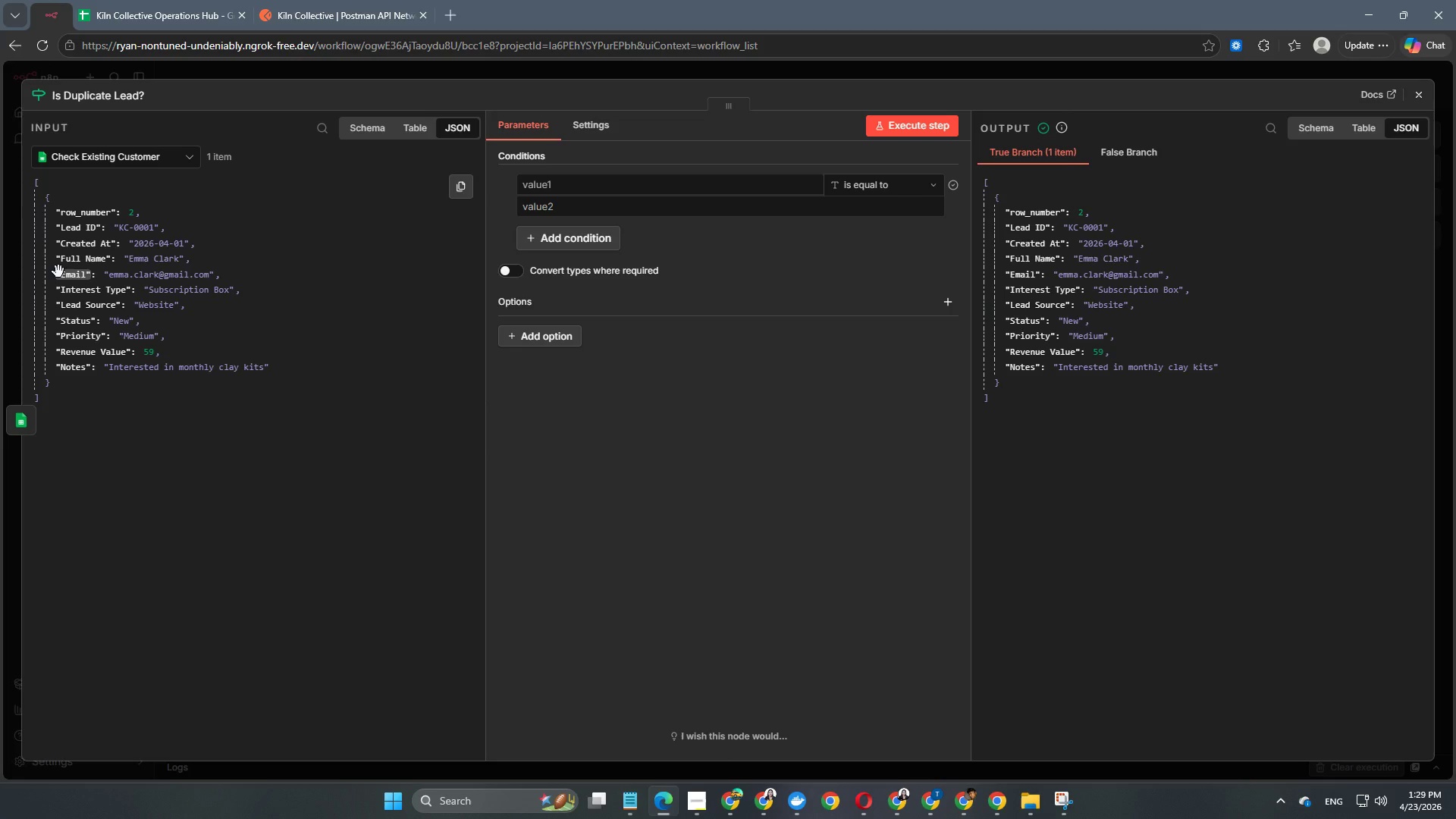 
wait(17.44)
 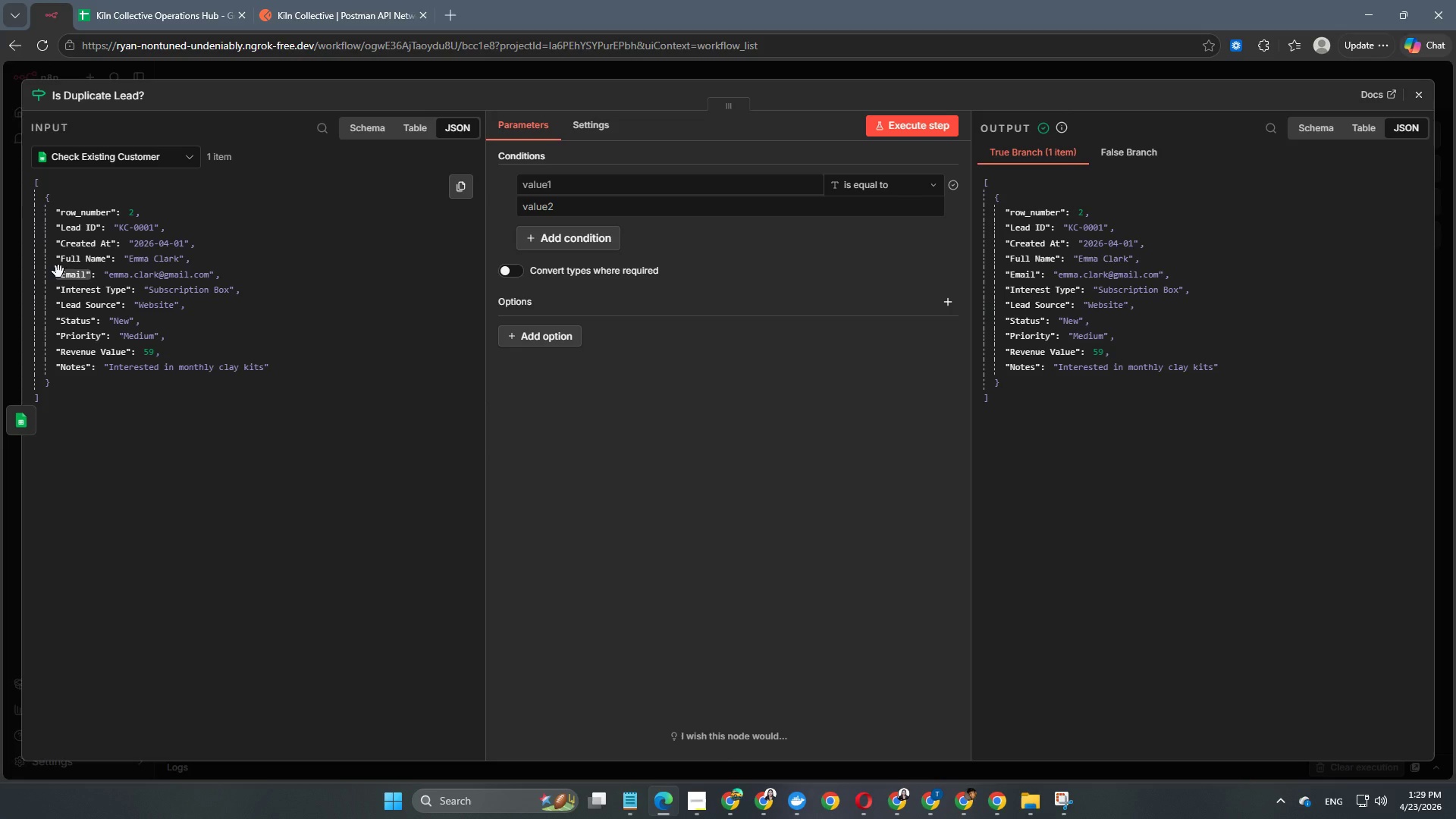 
left_click([65, 276])
 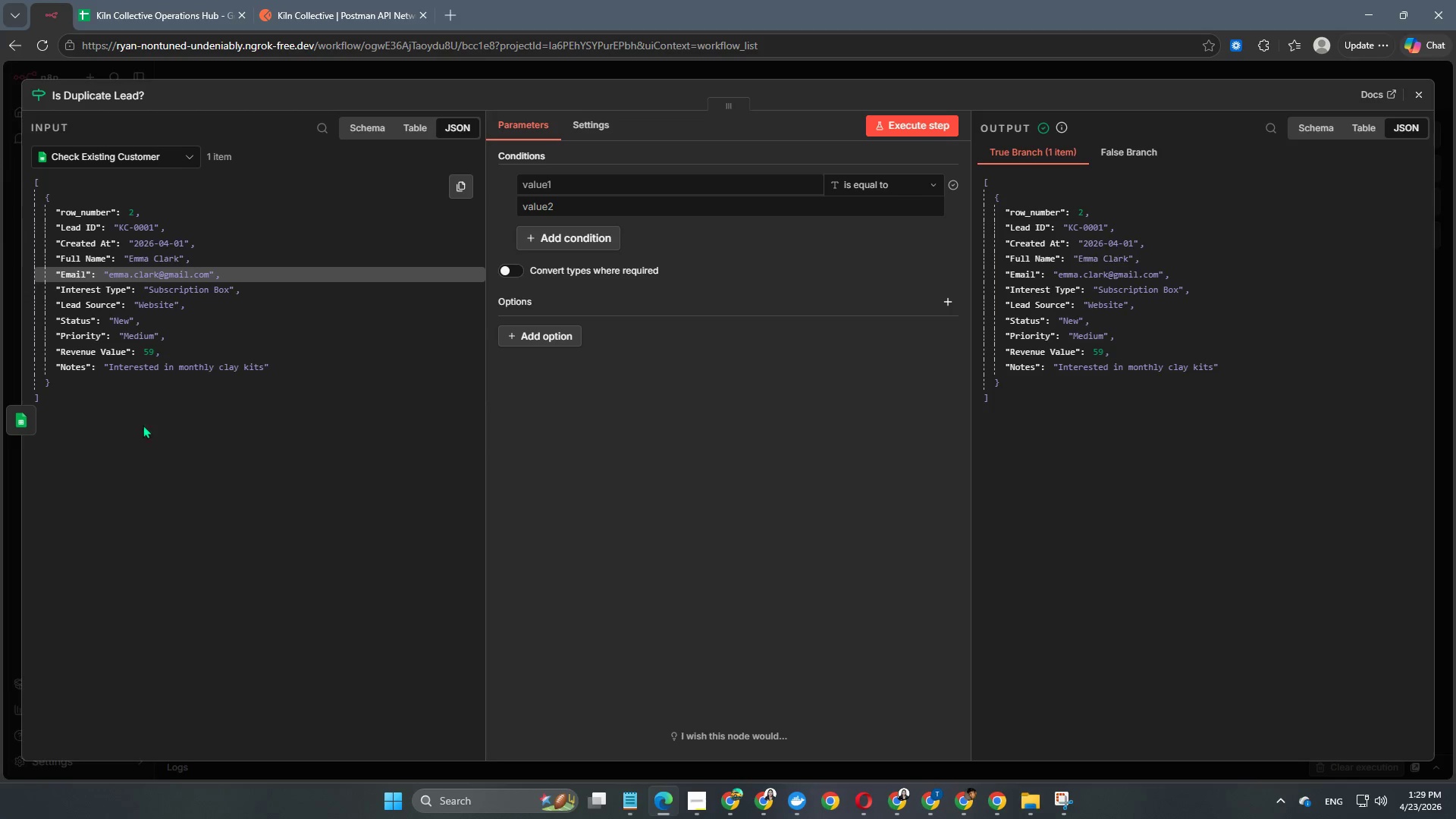 
left_click([149, 439])
 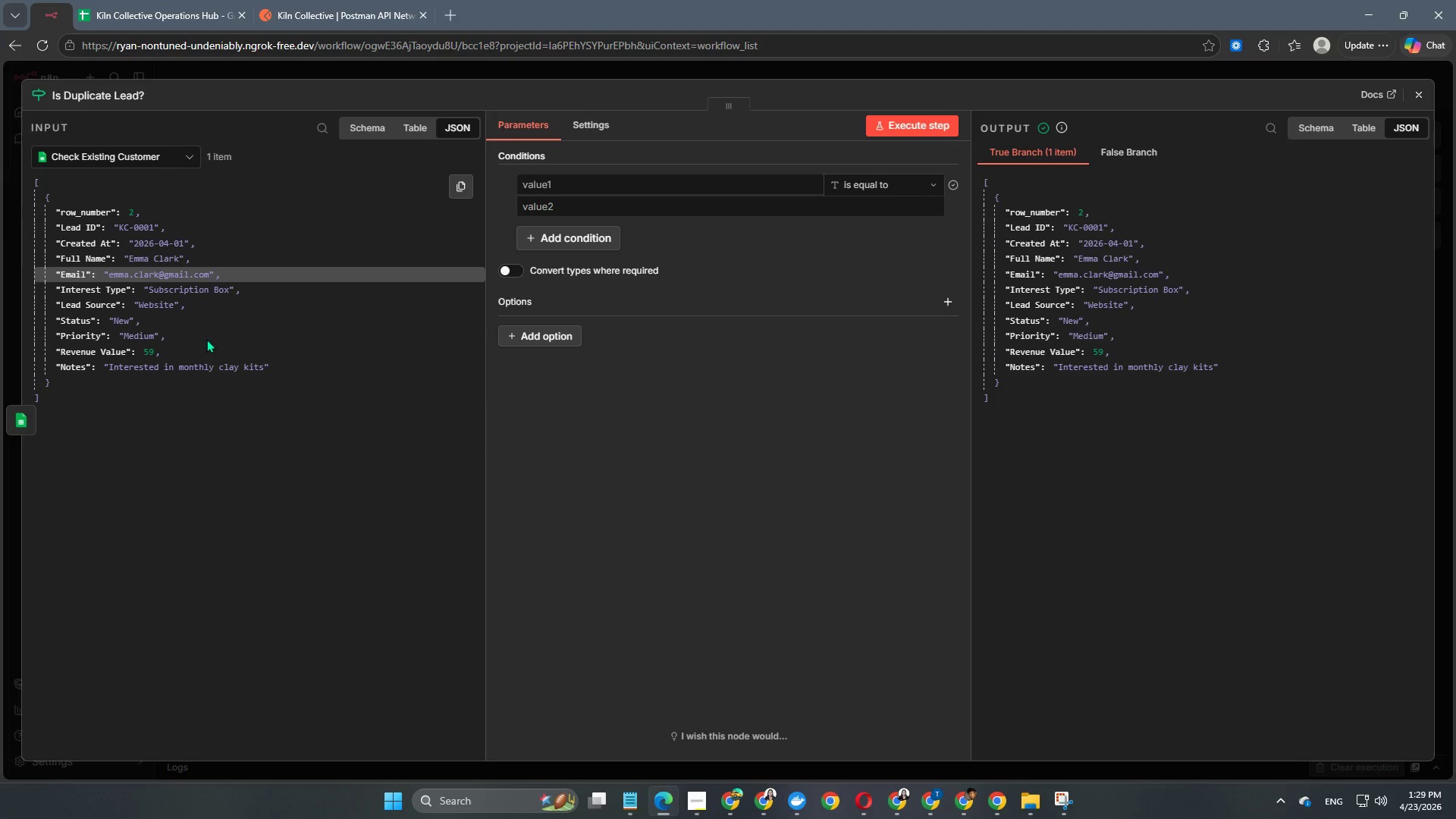 
left_click([177, 293])
 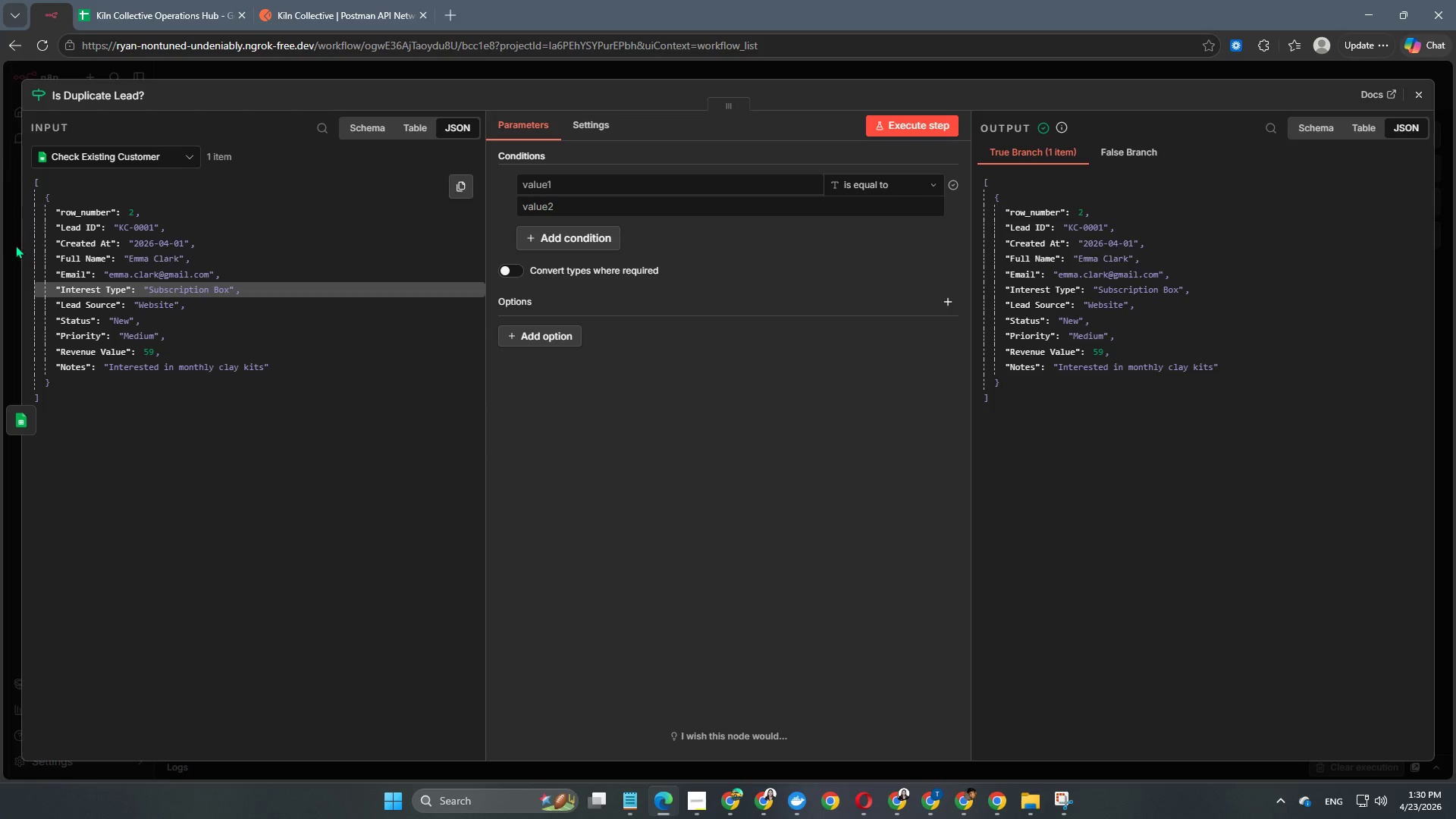 
wait(20.94)
 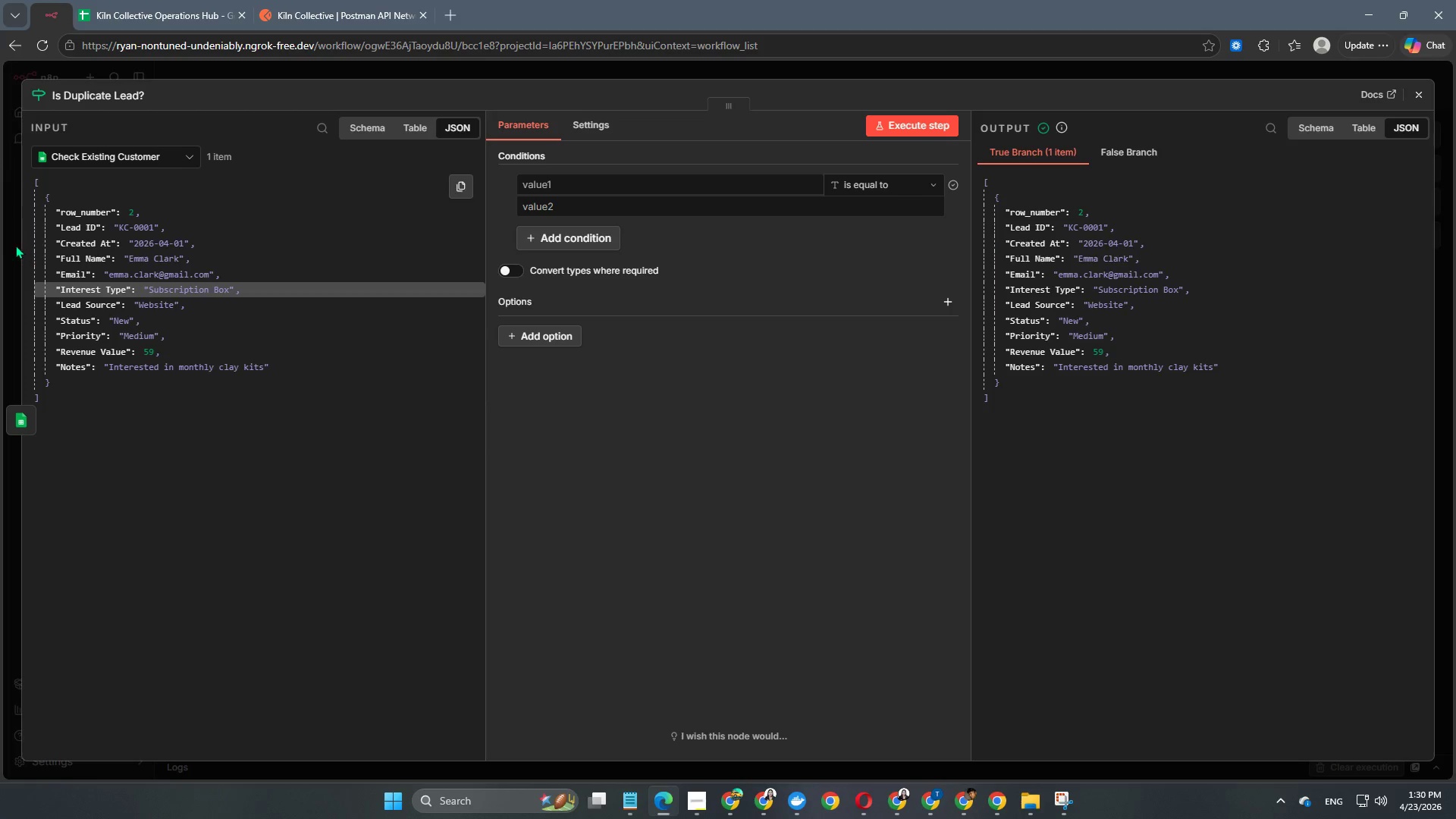 
left_click([267, 70])
 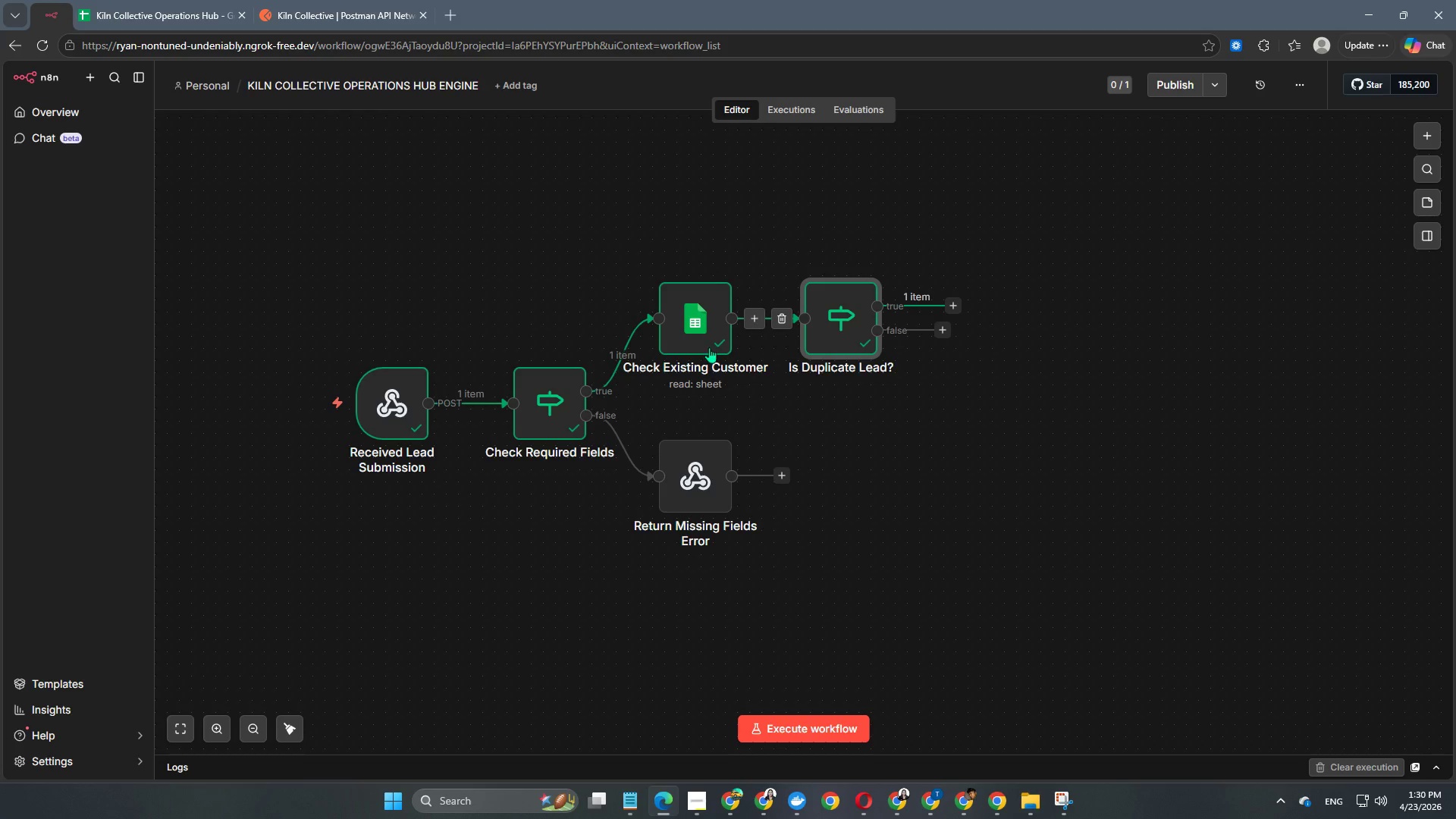 
left_click_drag(start_coordinate=[675, 325], to_coordinate=[686, 323])
 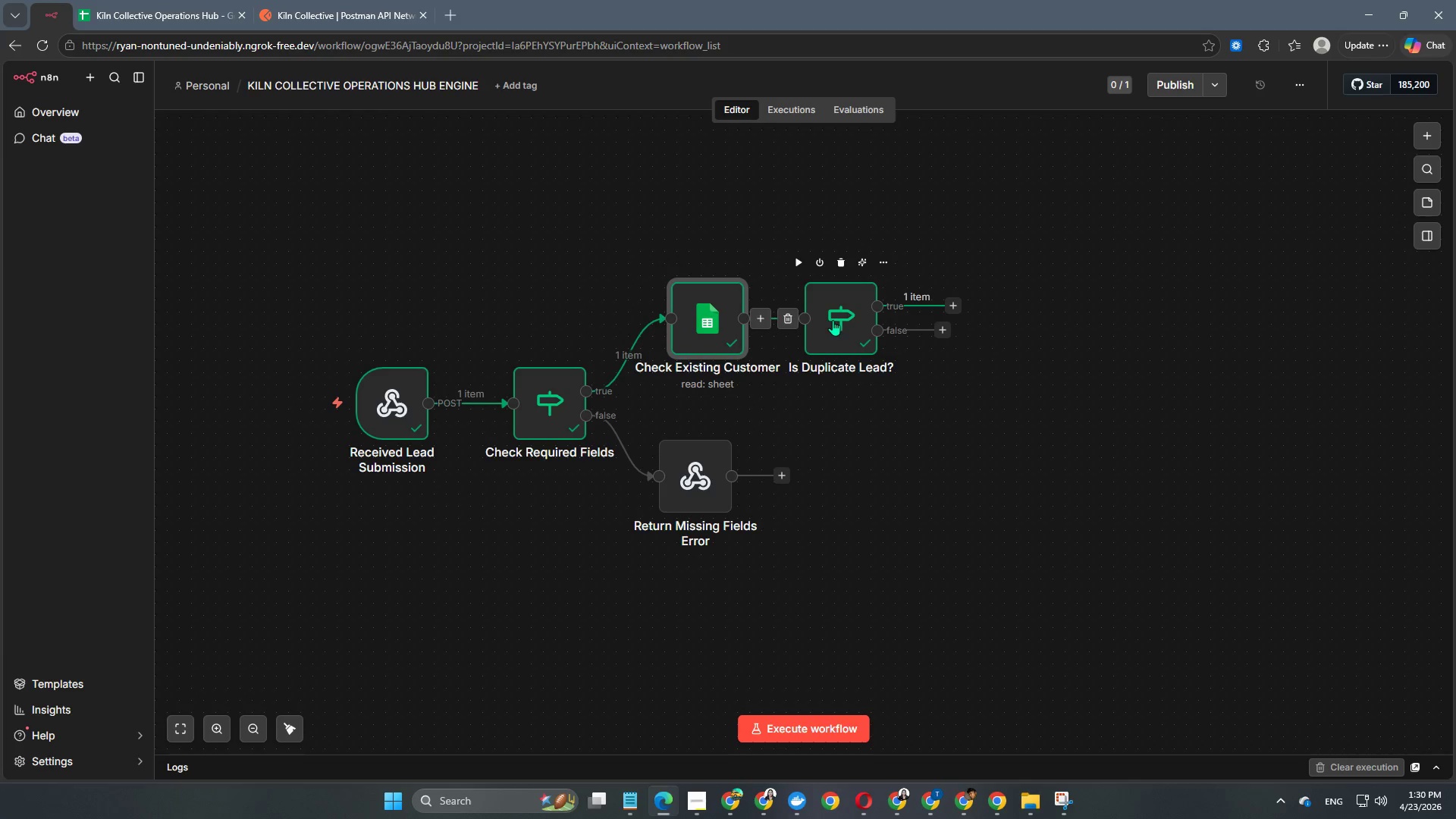 
left_click_drag(start_coordinate=[833, 320], to_coordinate=[840, 318])
 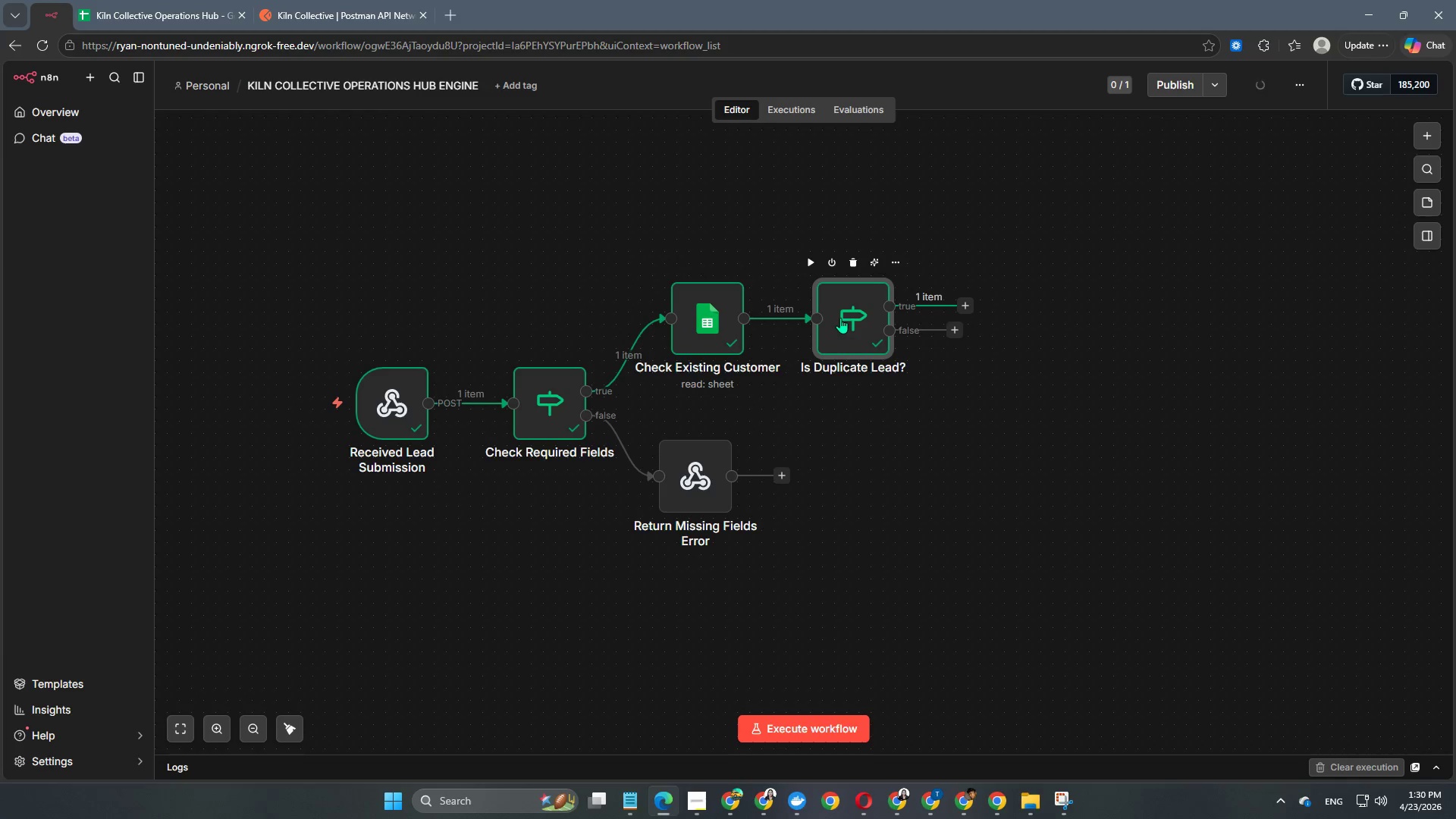 
double_click([840, 318])
 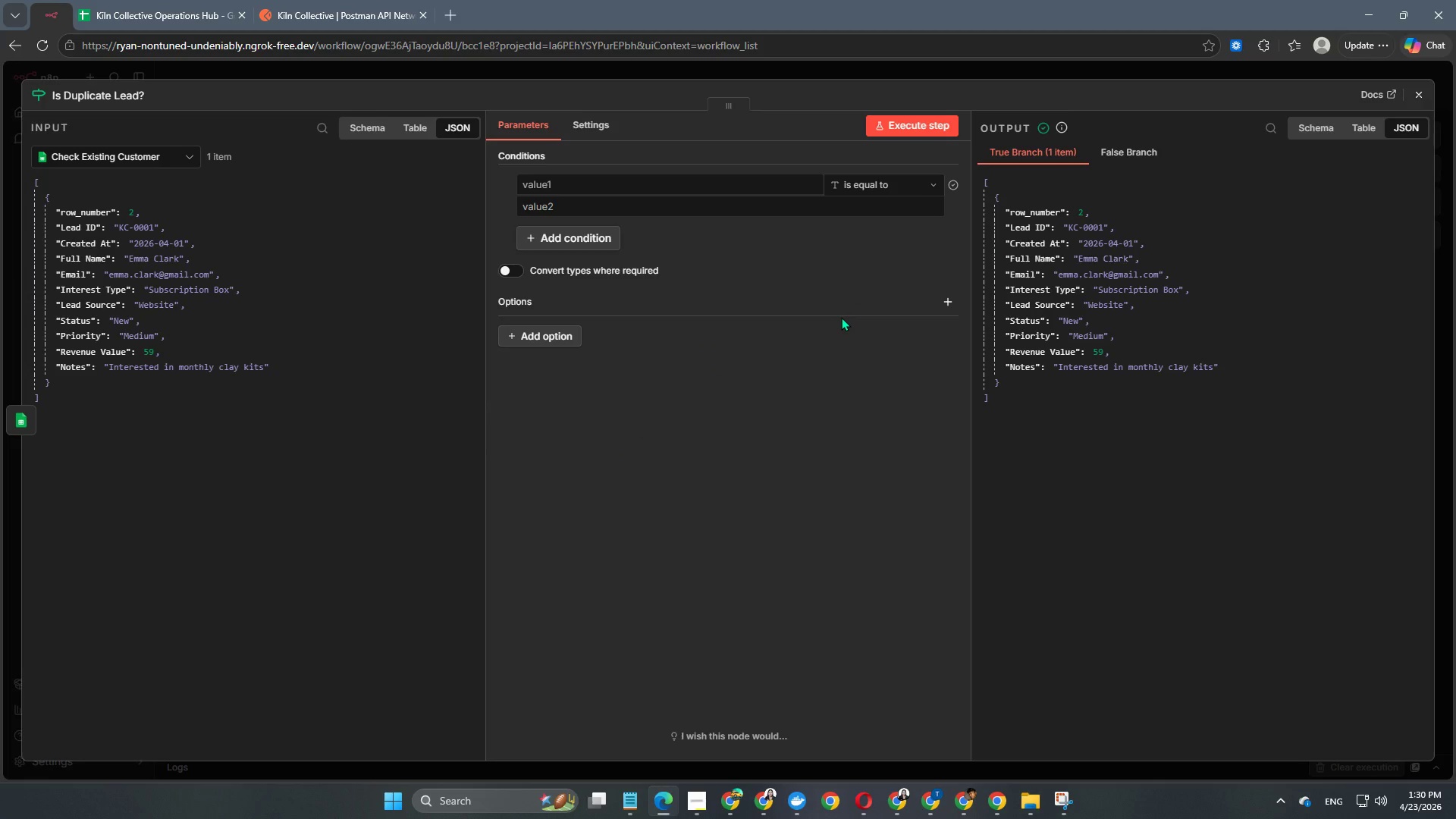 
wait(10.09)
 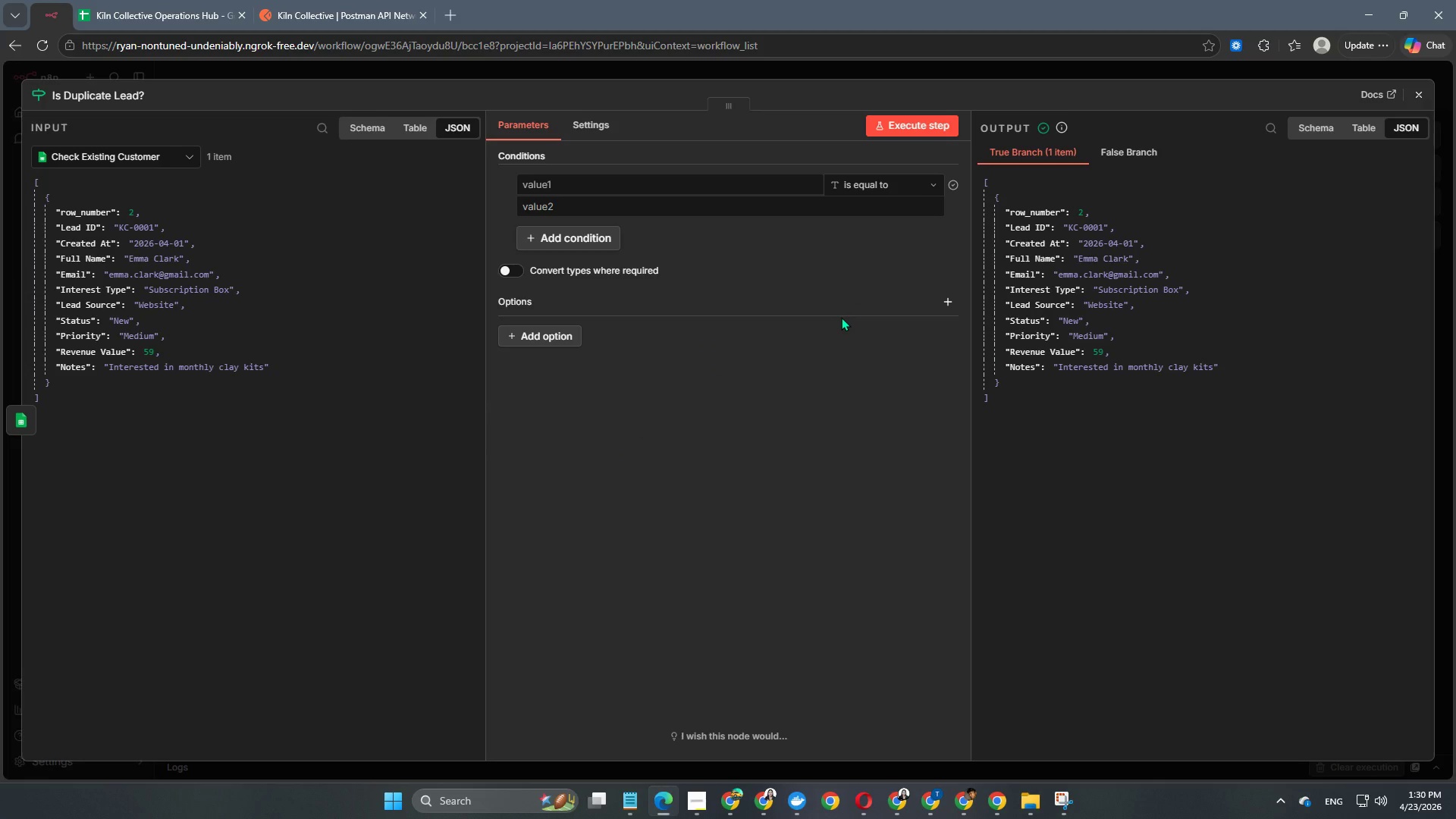 
left_click([745, 70])
 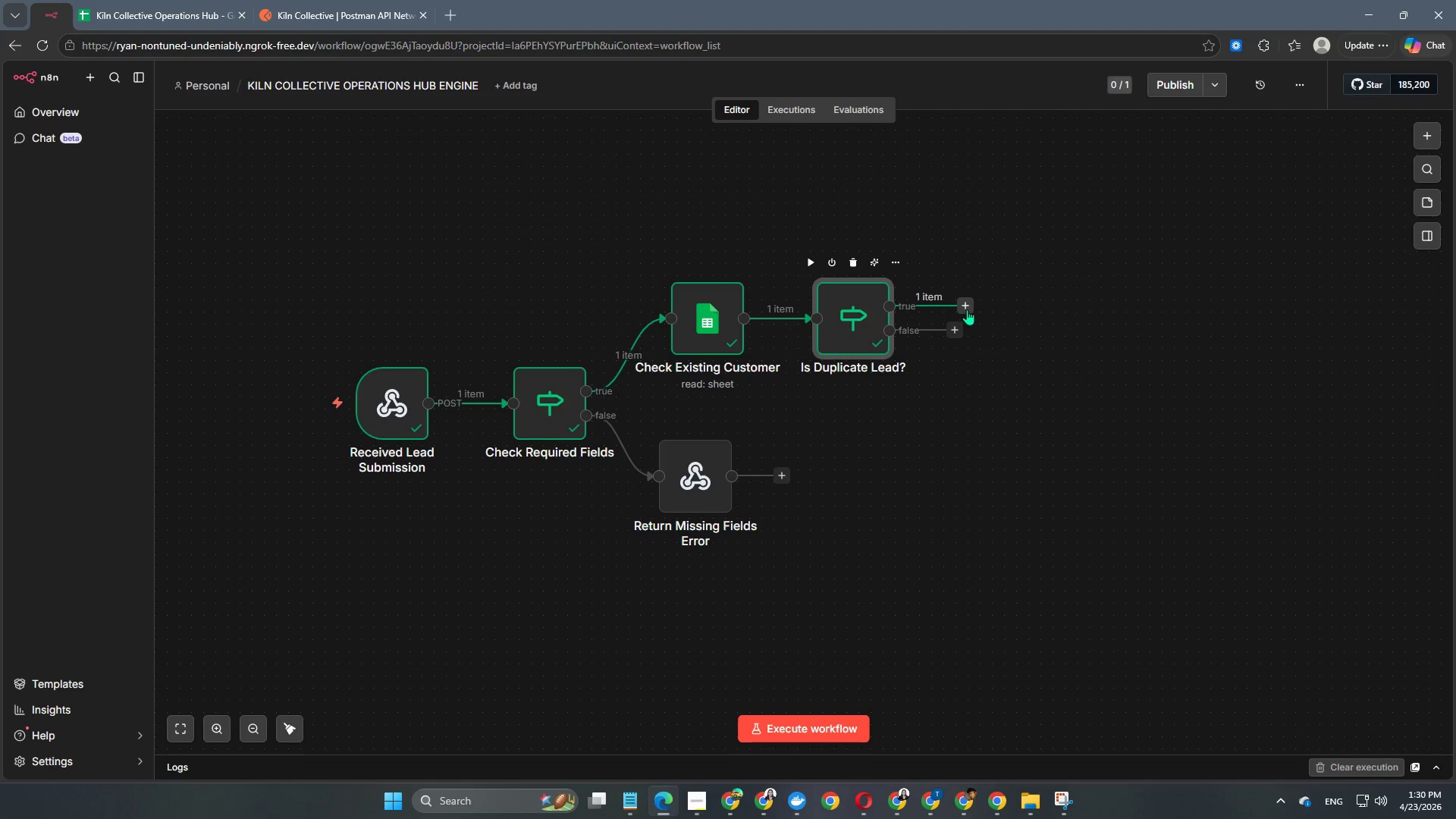 
double_click([967, 307])
 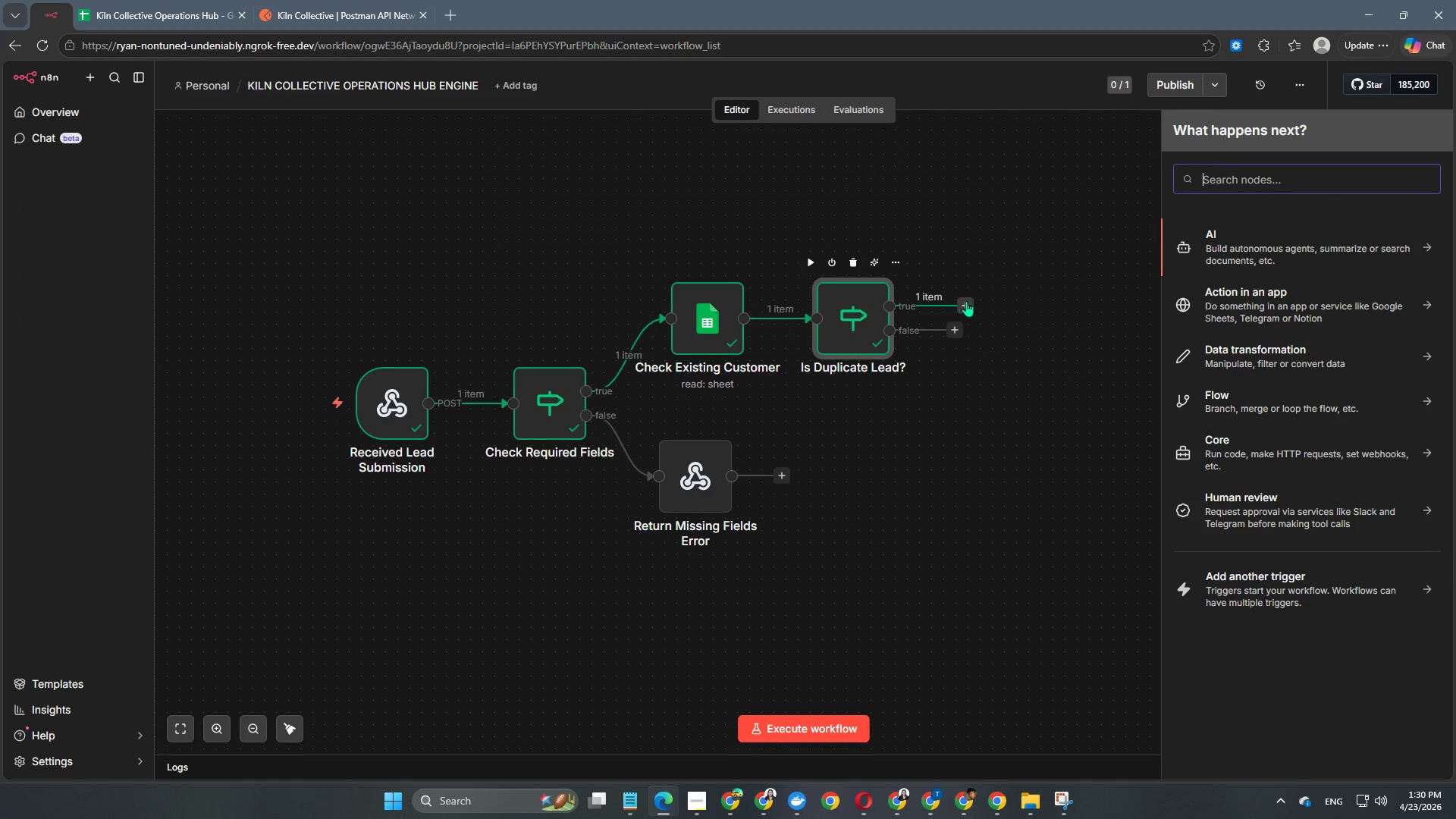 
type(repon)
 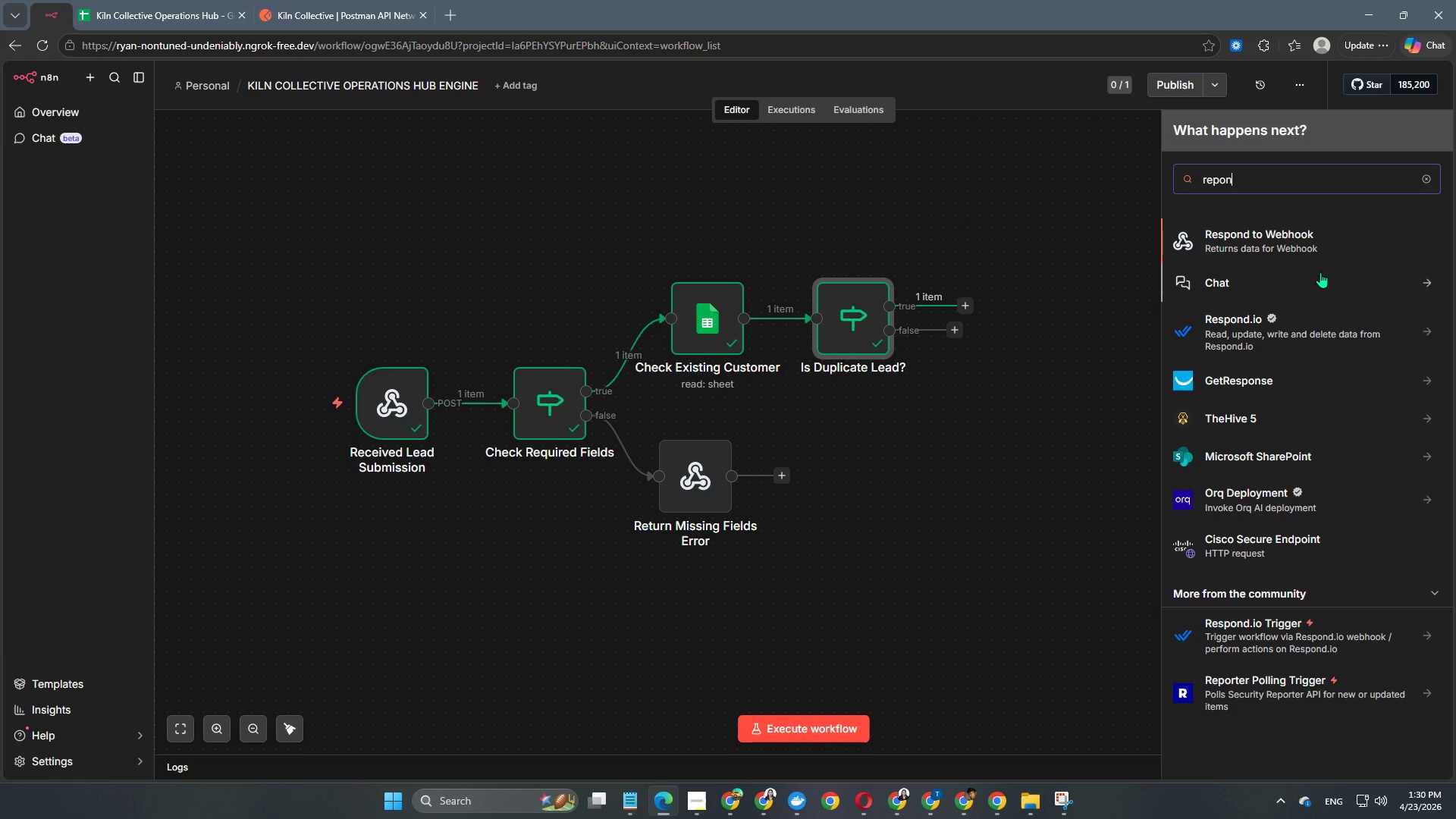 
left_click([1288, 229])
 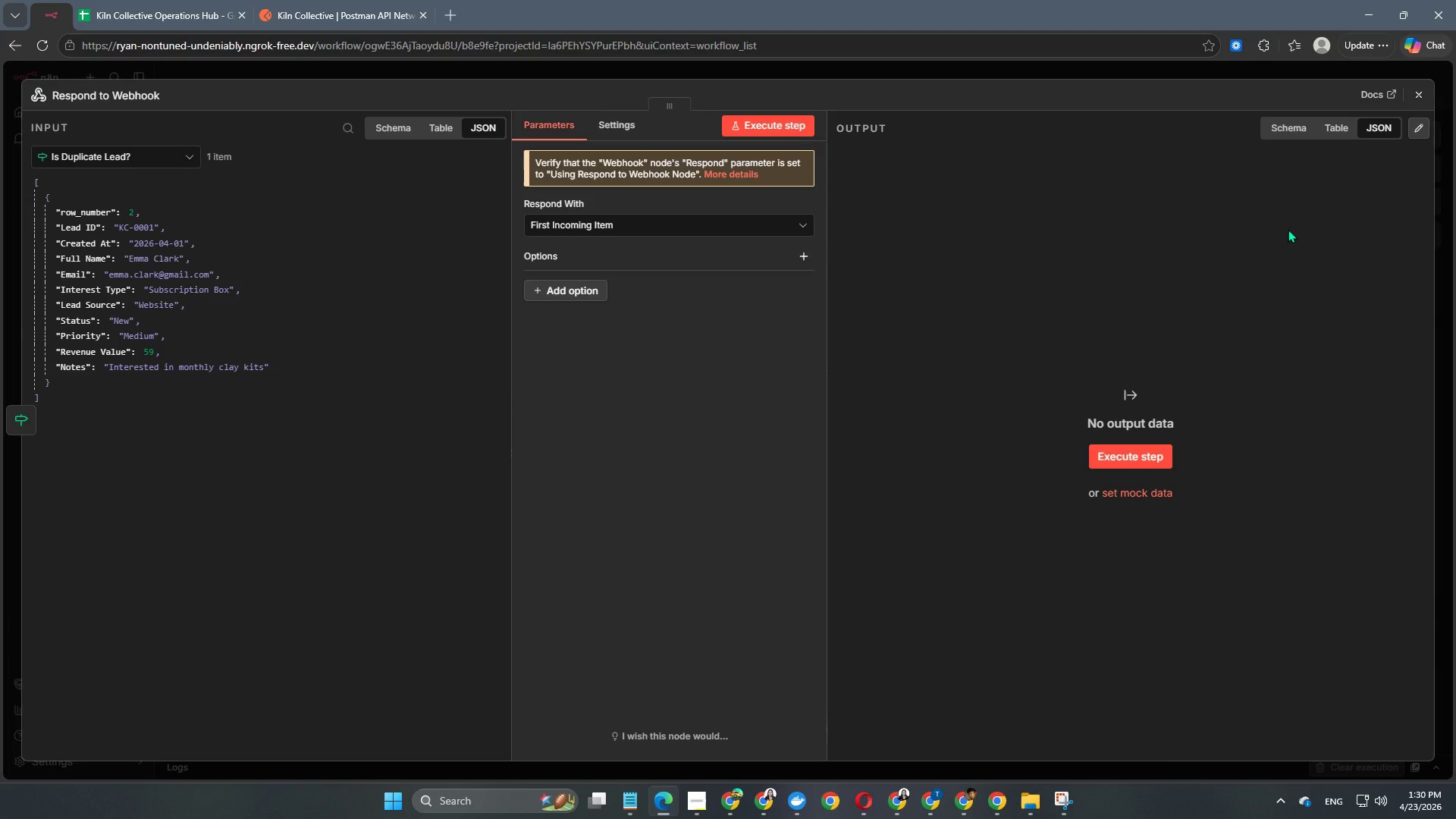 
wait(7.55)
 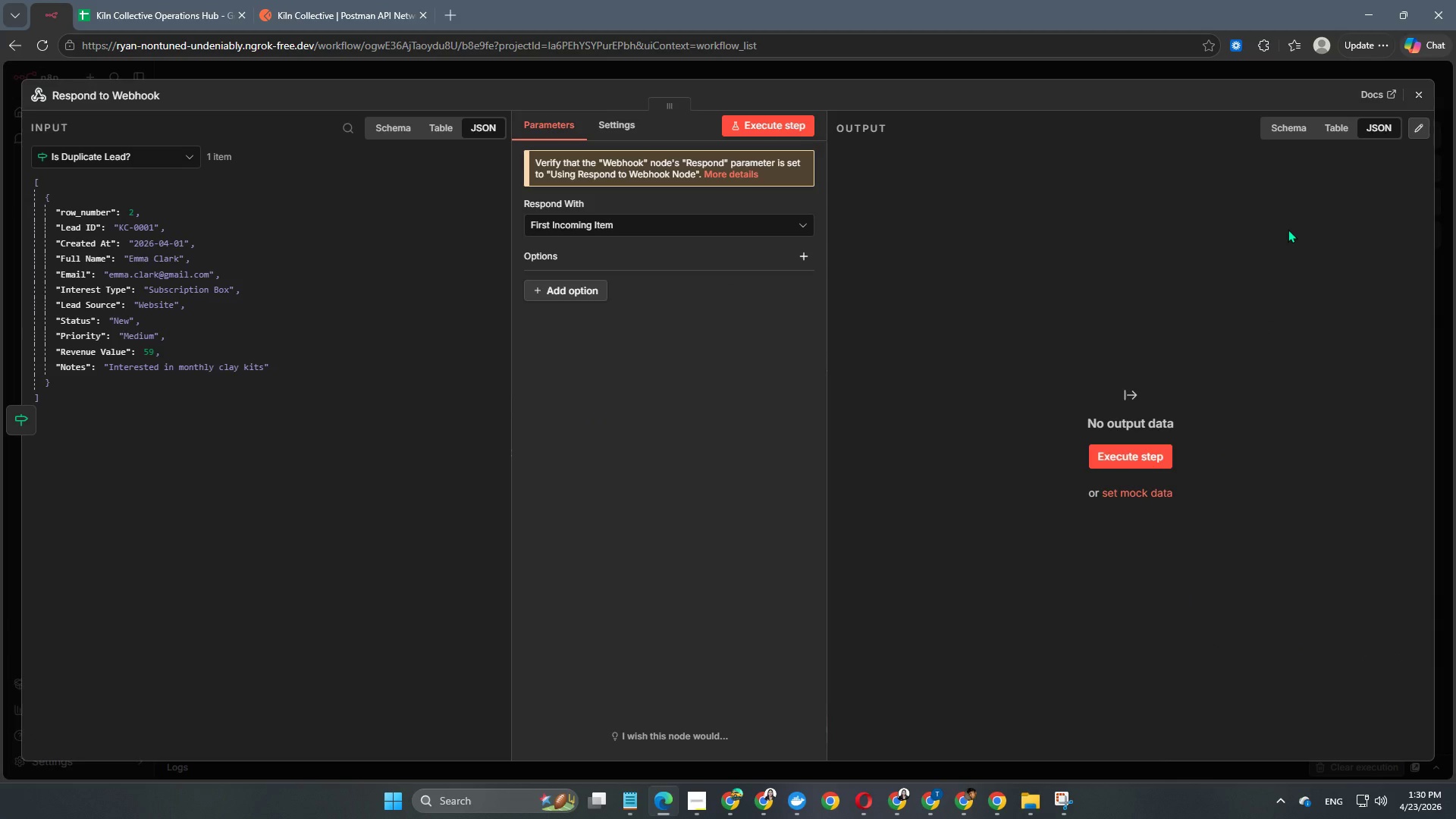 
left_click([618, 221])
 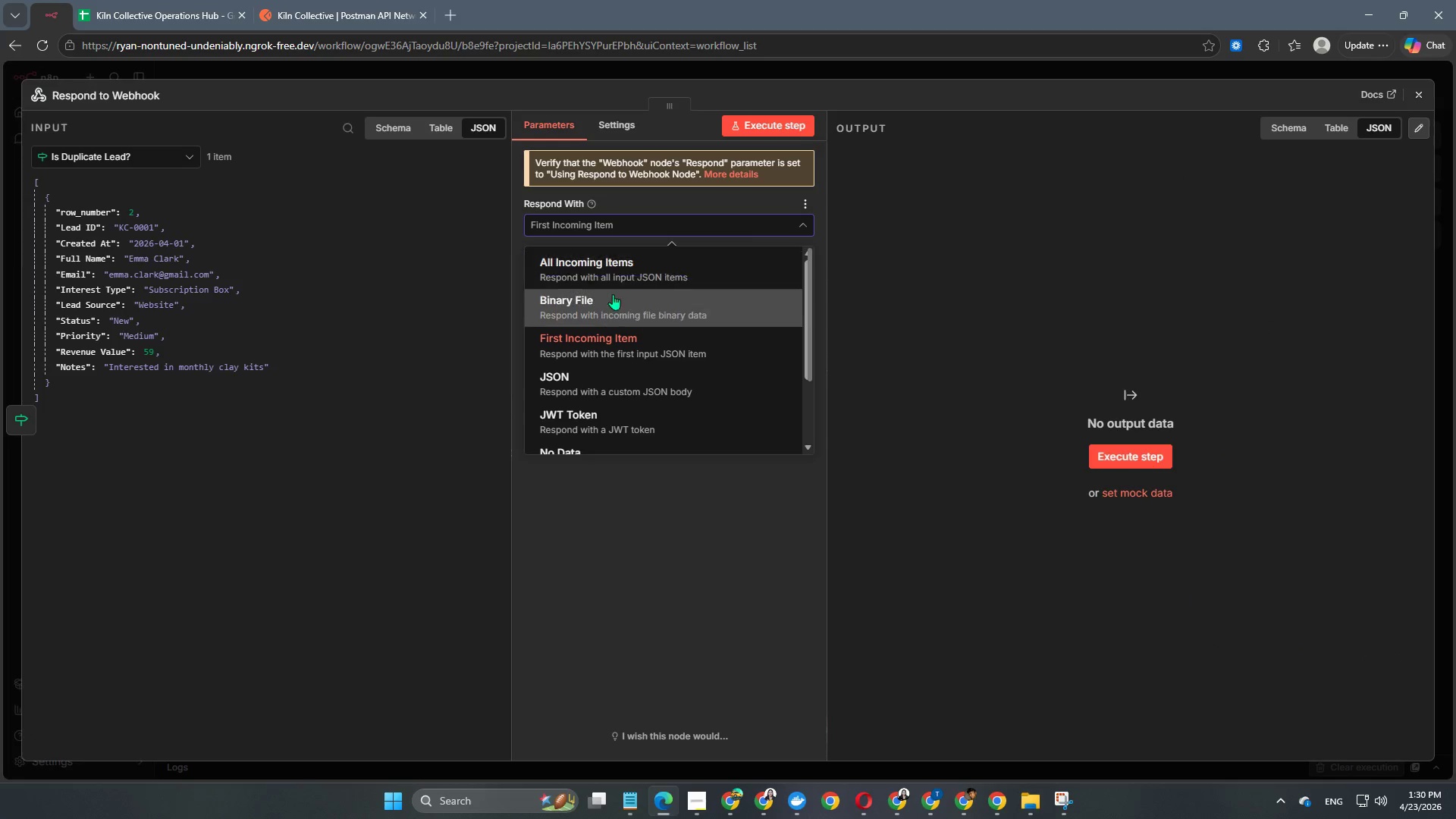 
scroll: coordinate [633, 297], scroll_direction: down, amount: 2.0
 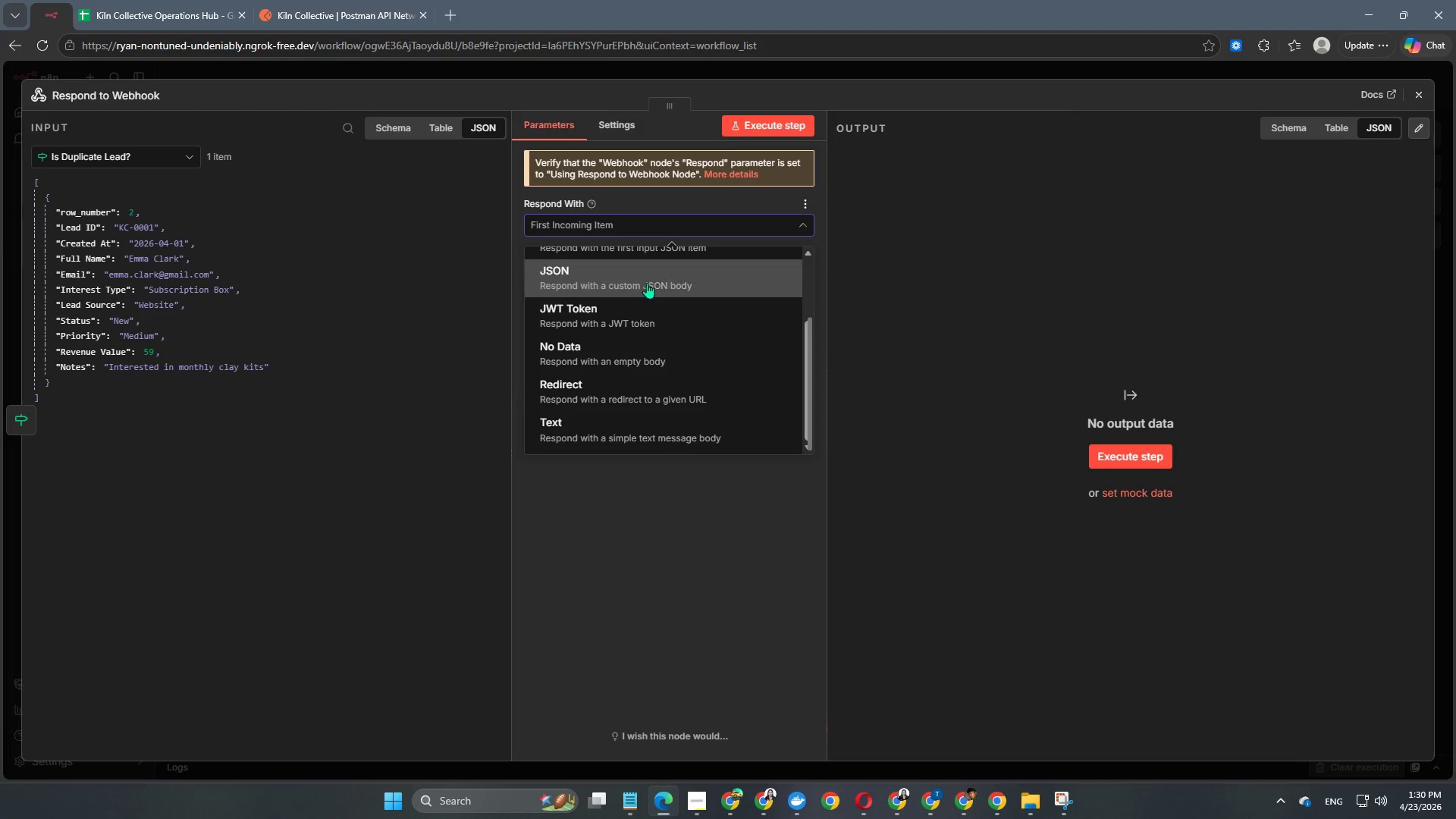 
left_click([647, 283])
 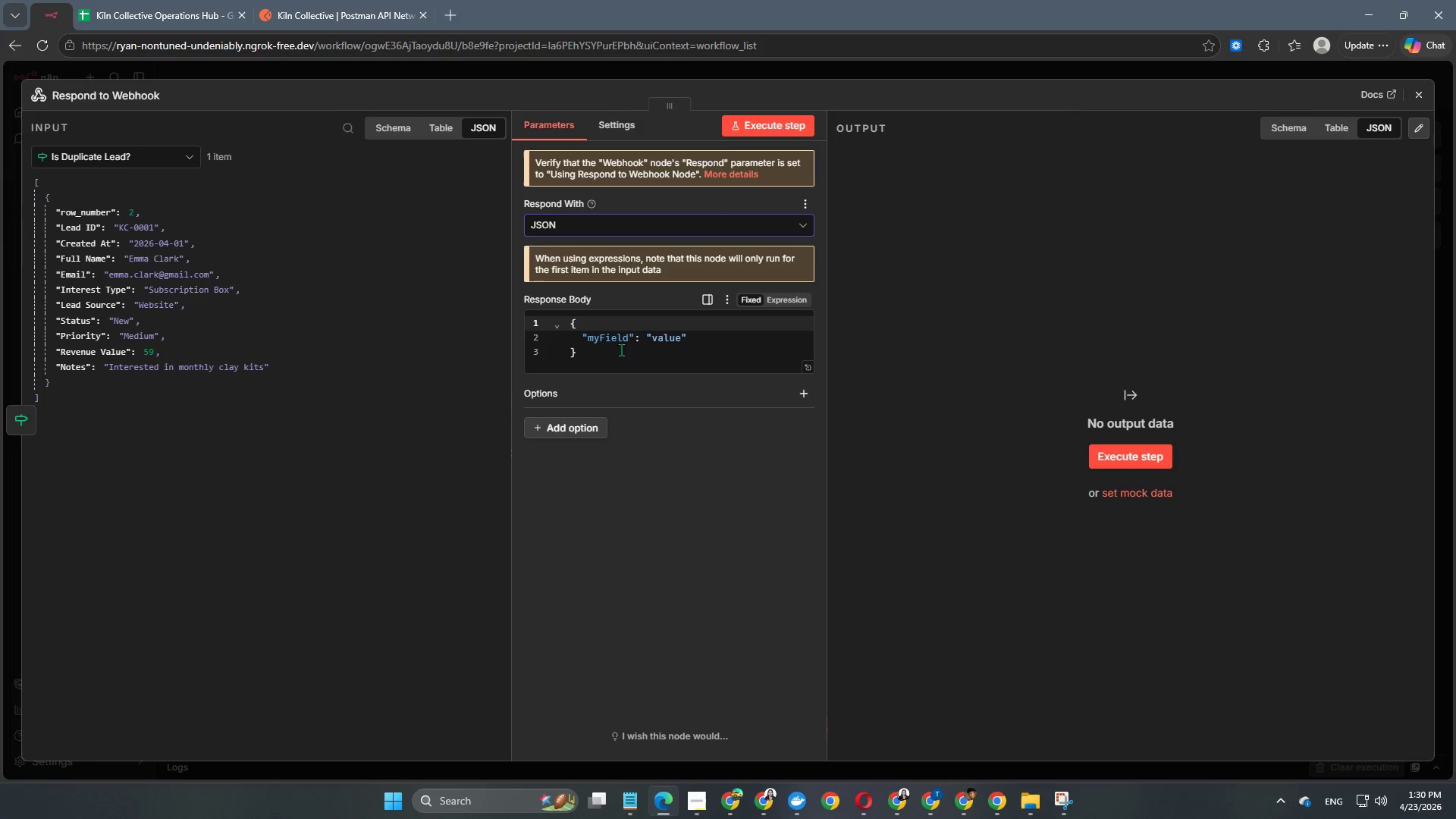 
left_click_drag(start_coordinate=[582, 366], to_coordinate=[576, 315])
 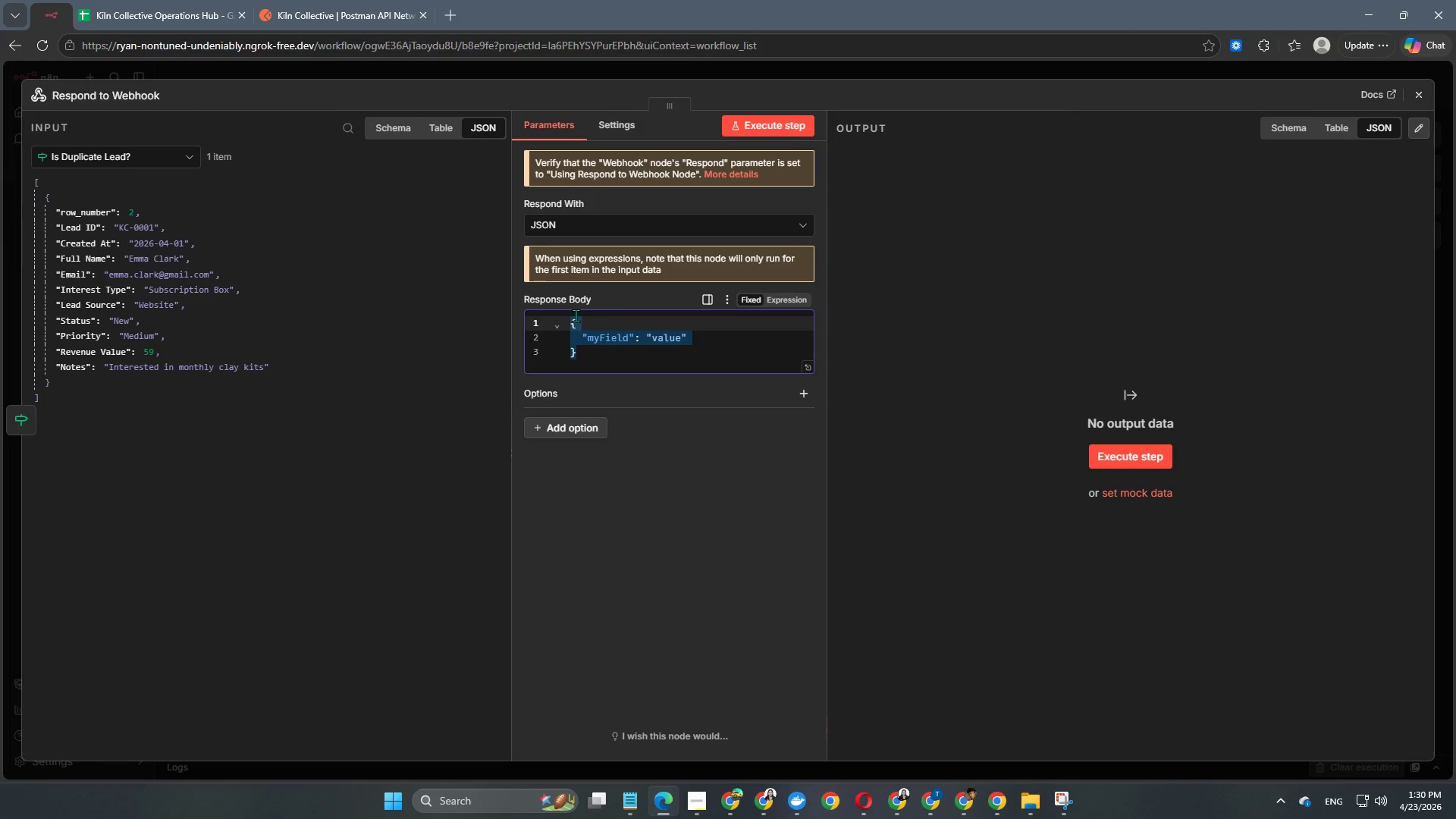 
key(Backspace)
 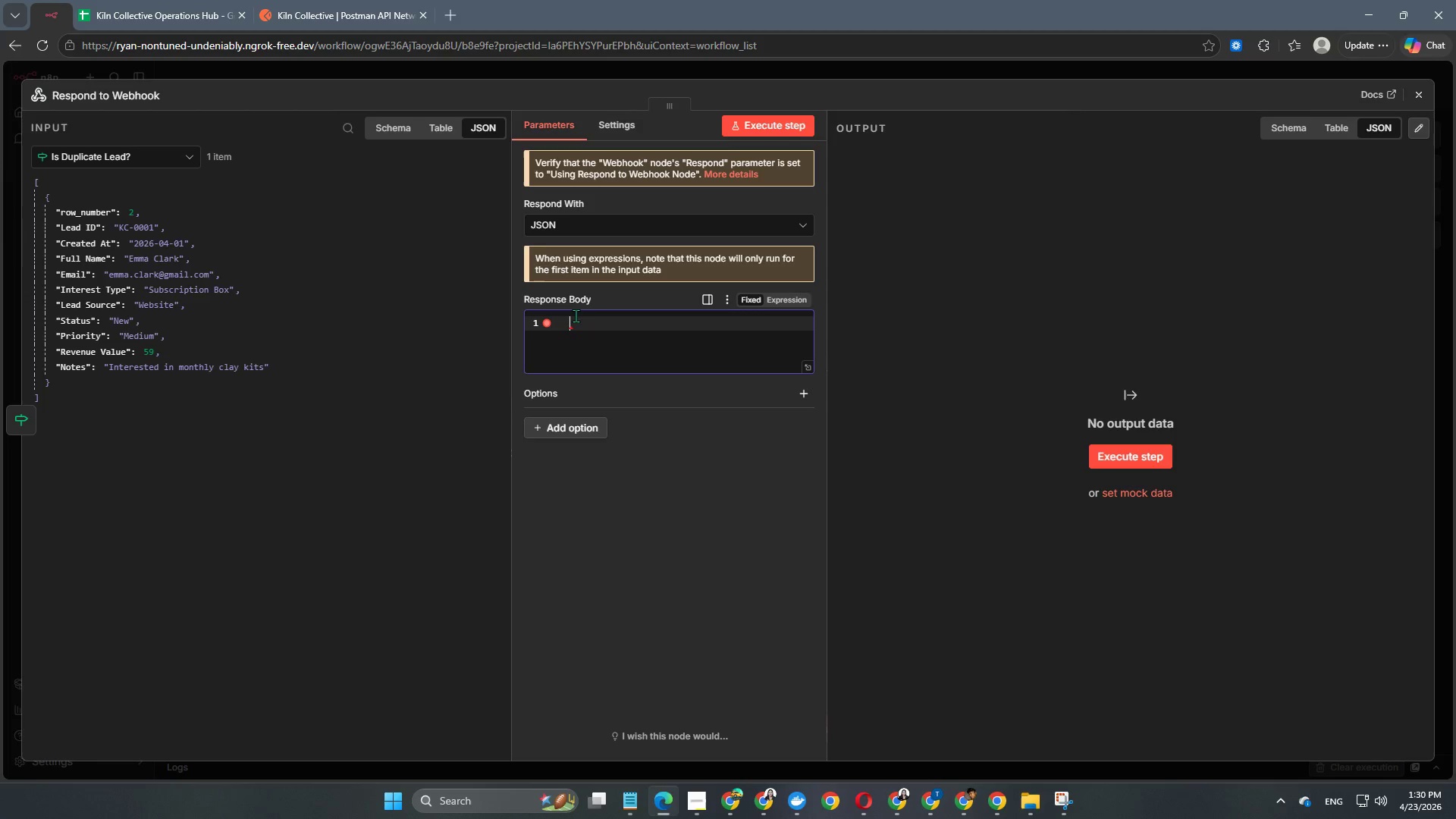 
key(Shift+BracketLeft)
 